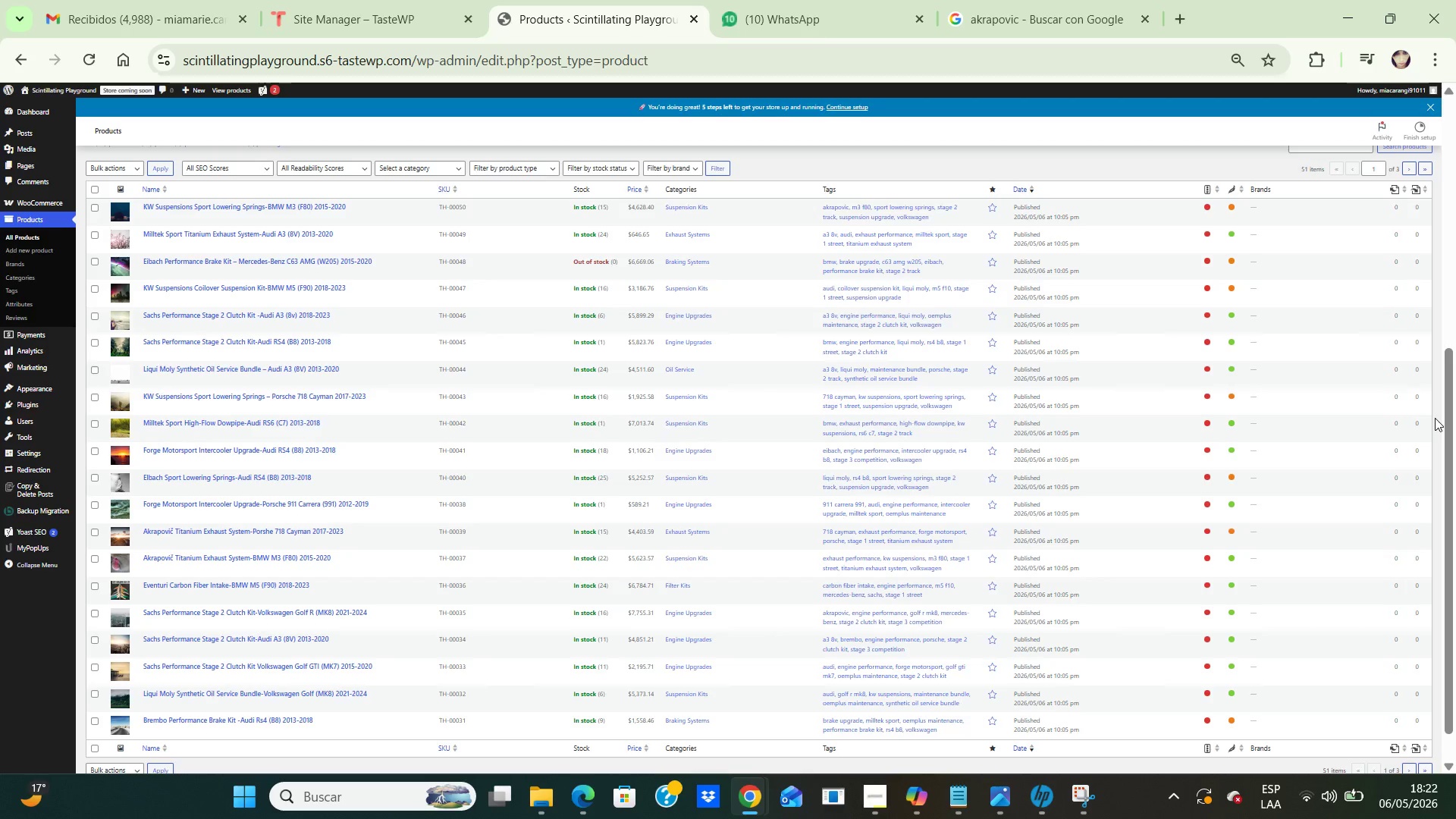 
wait(24.28)
 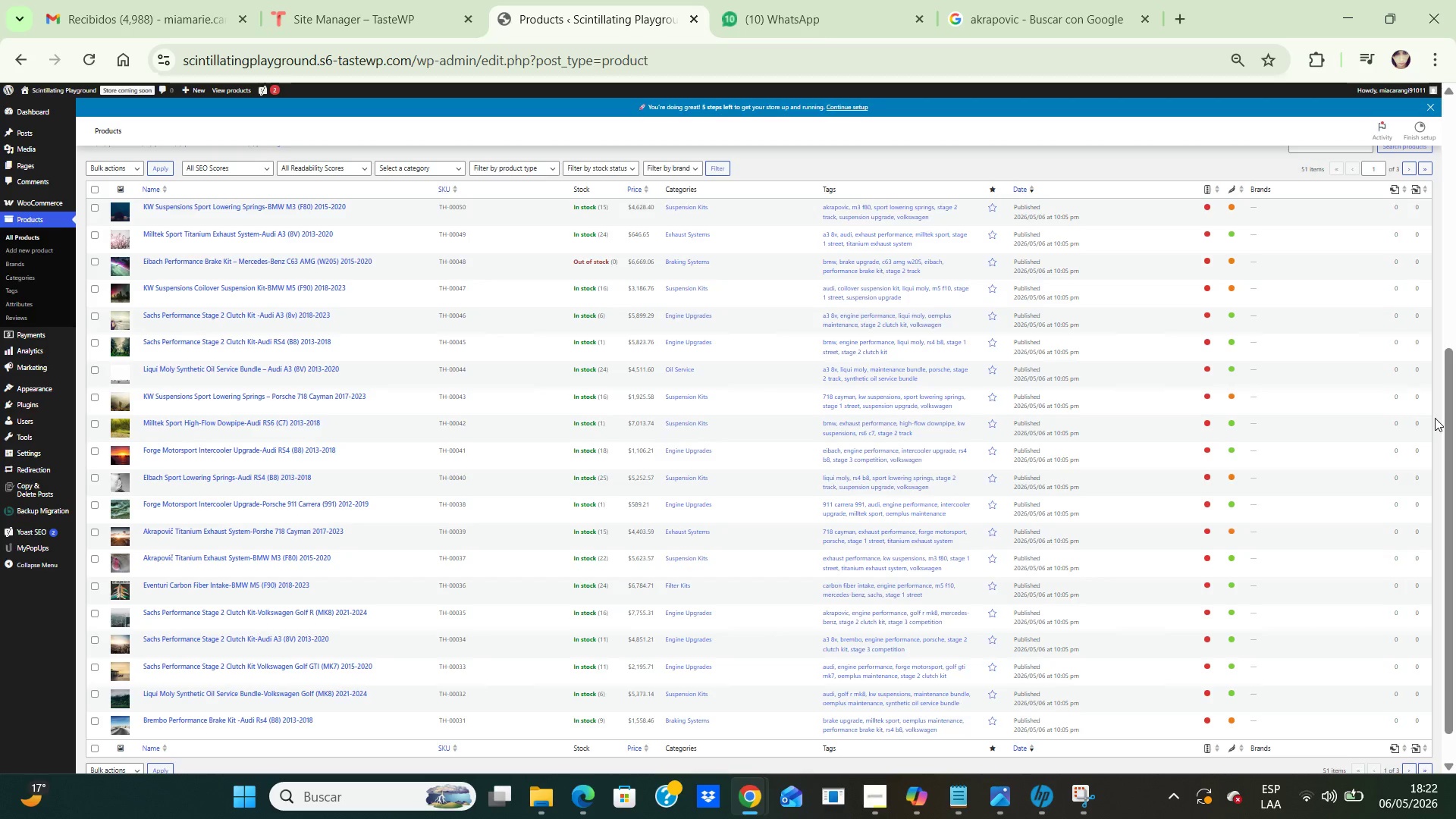 
key(PrintScreen)
 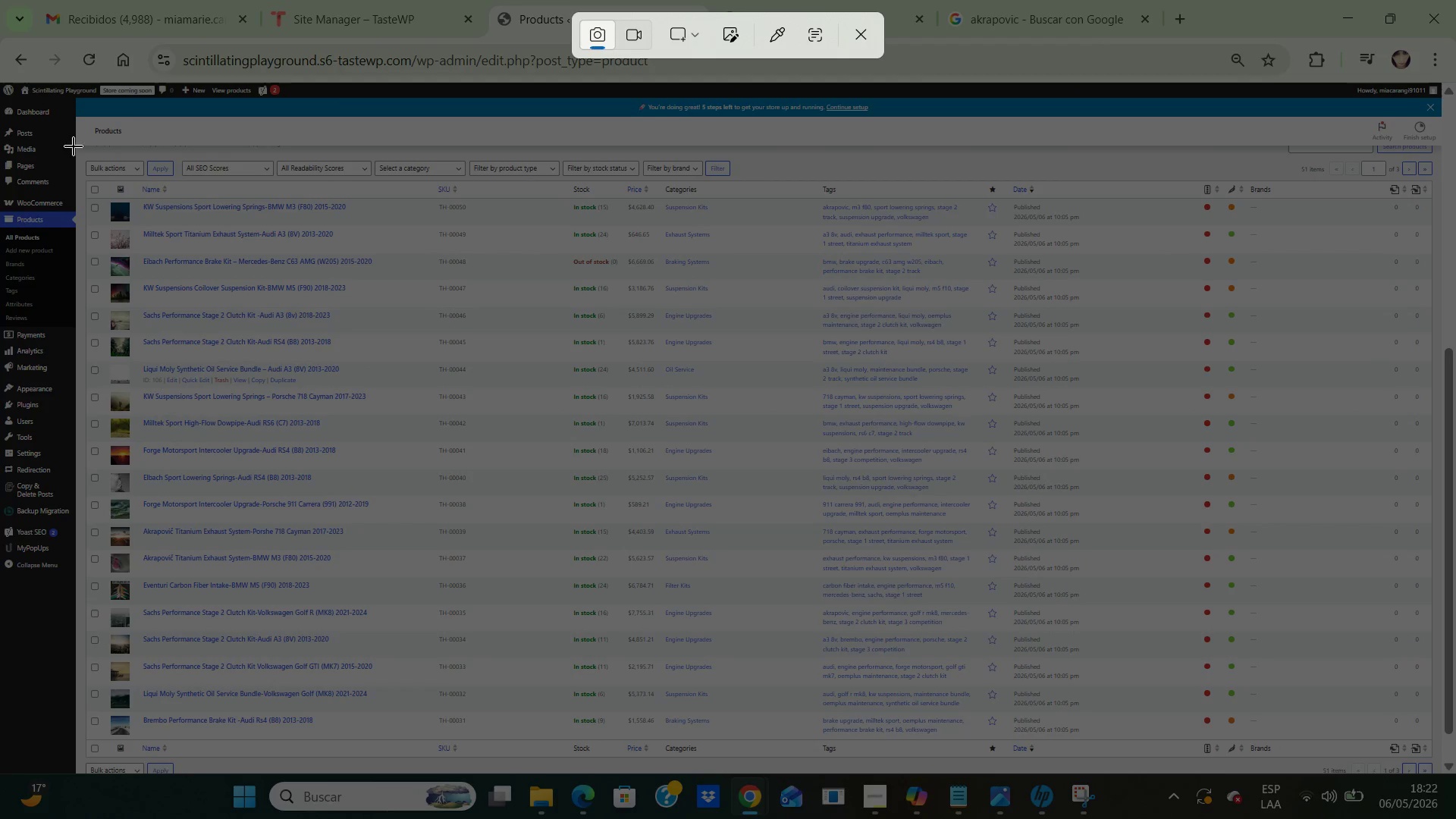 
left_click_drag(start_coordinate=[81, 146], to_coordinate=[1450, 772])
 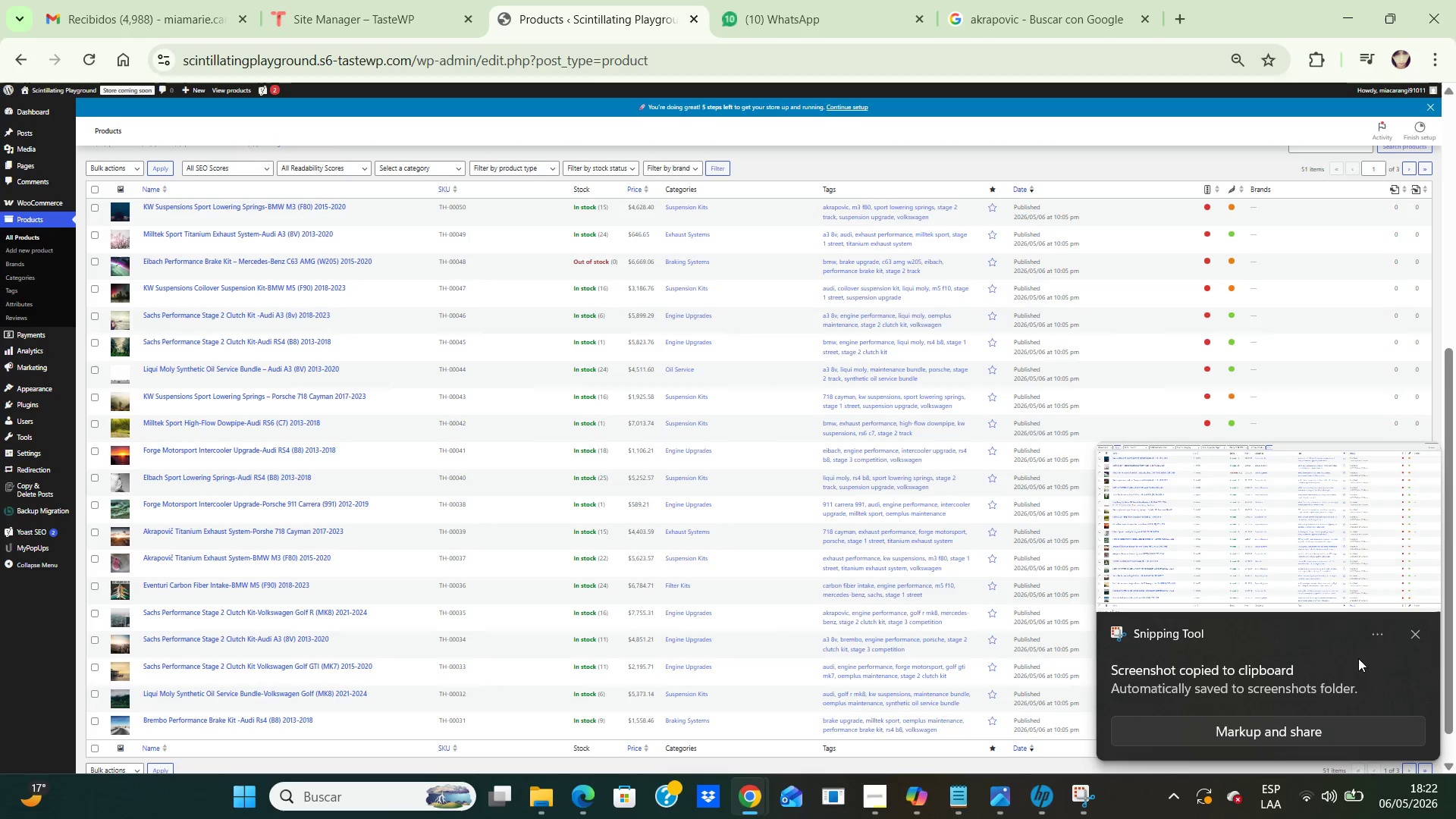 
double_click([1316, 570])
 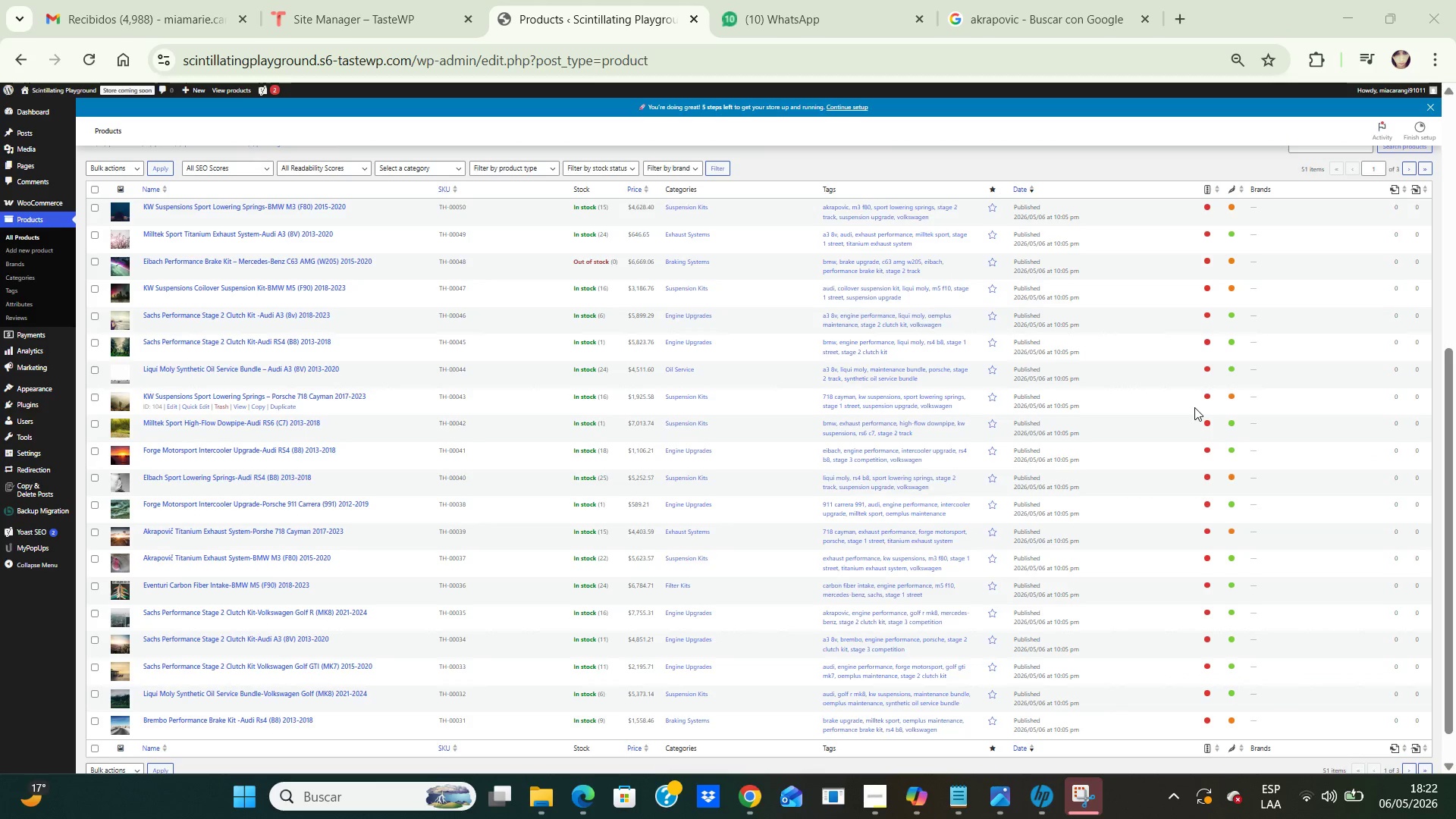 
wait(7.25)
 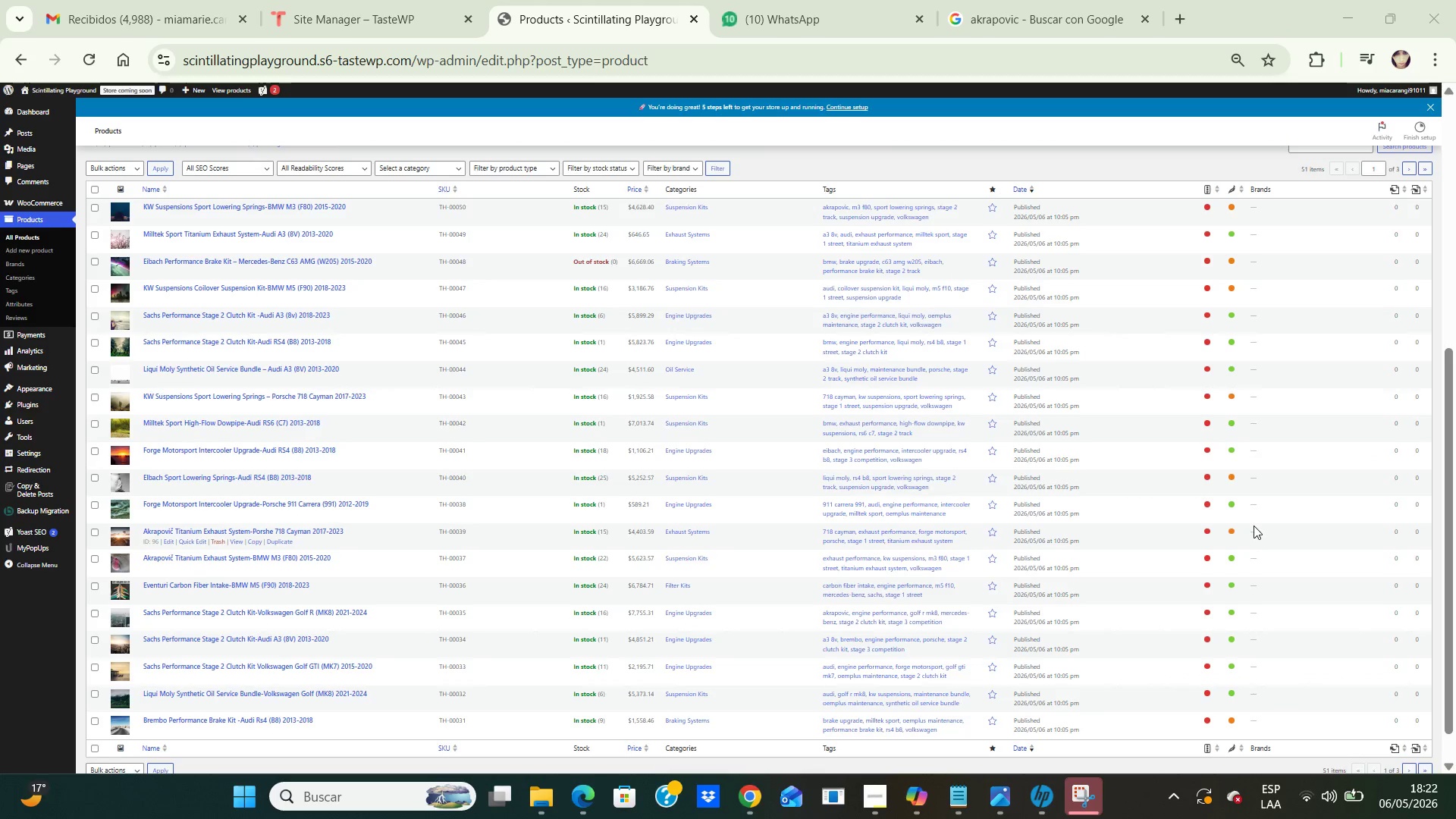 
left_click([1077, 783])
 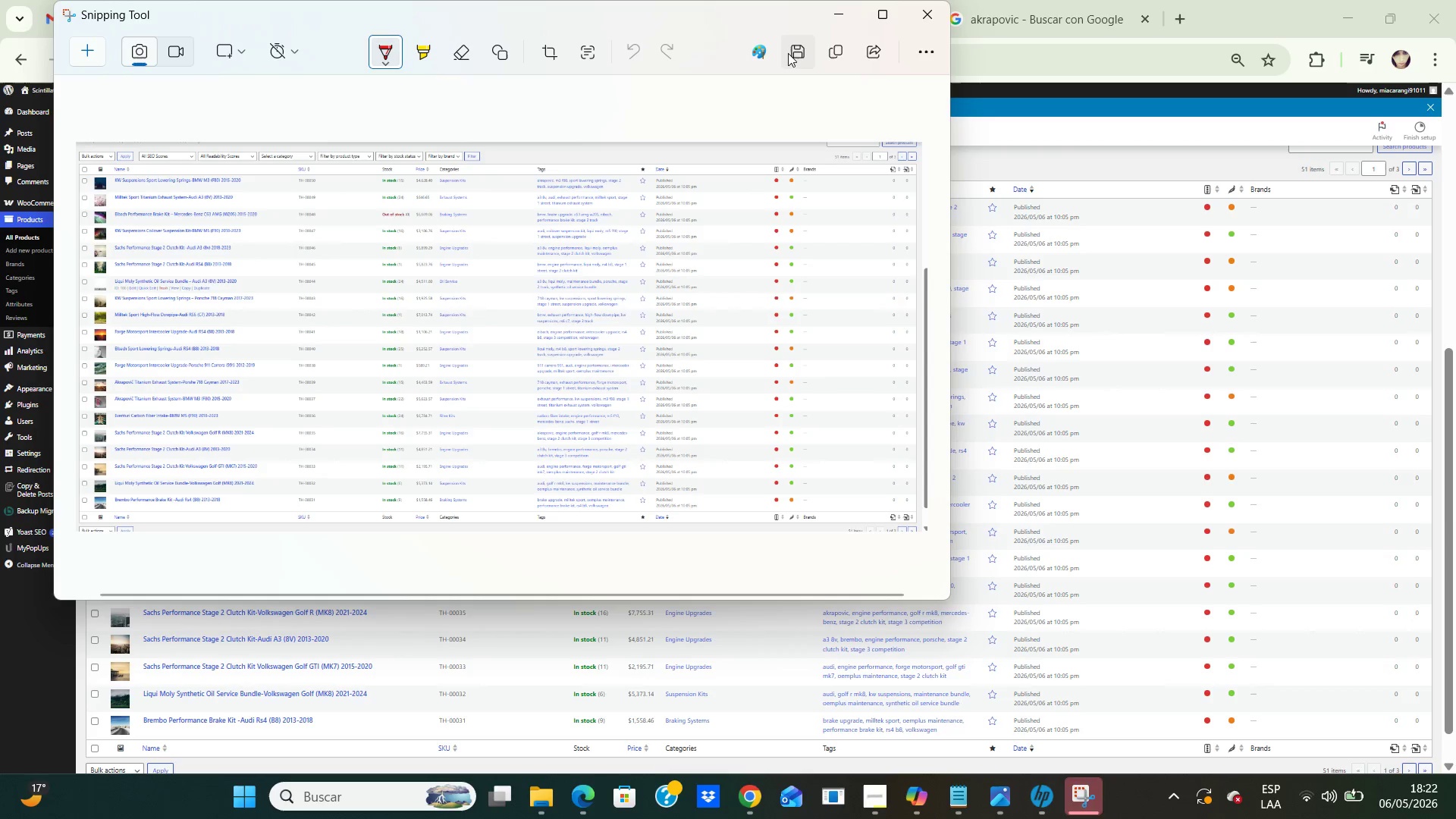 
left_click([791, 56])
 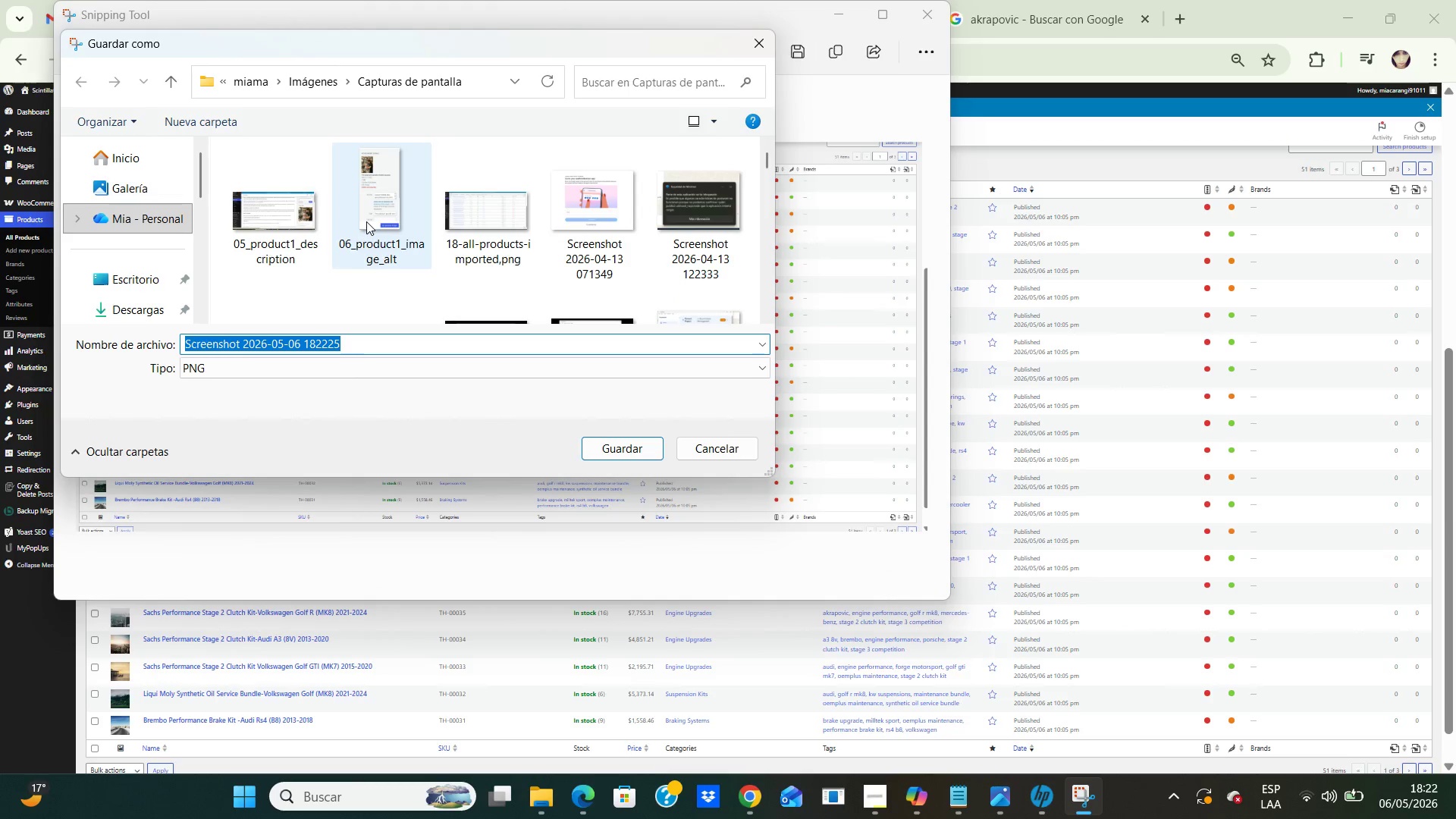 
double_click([118, 277])
 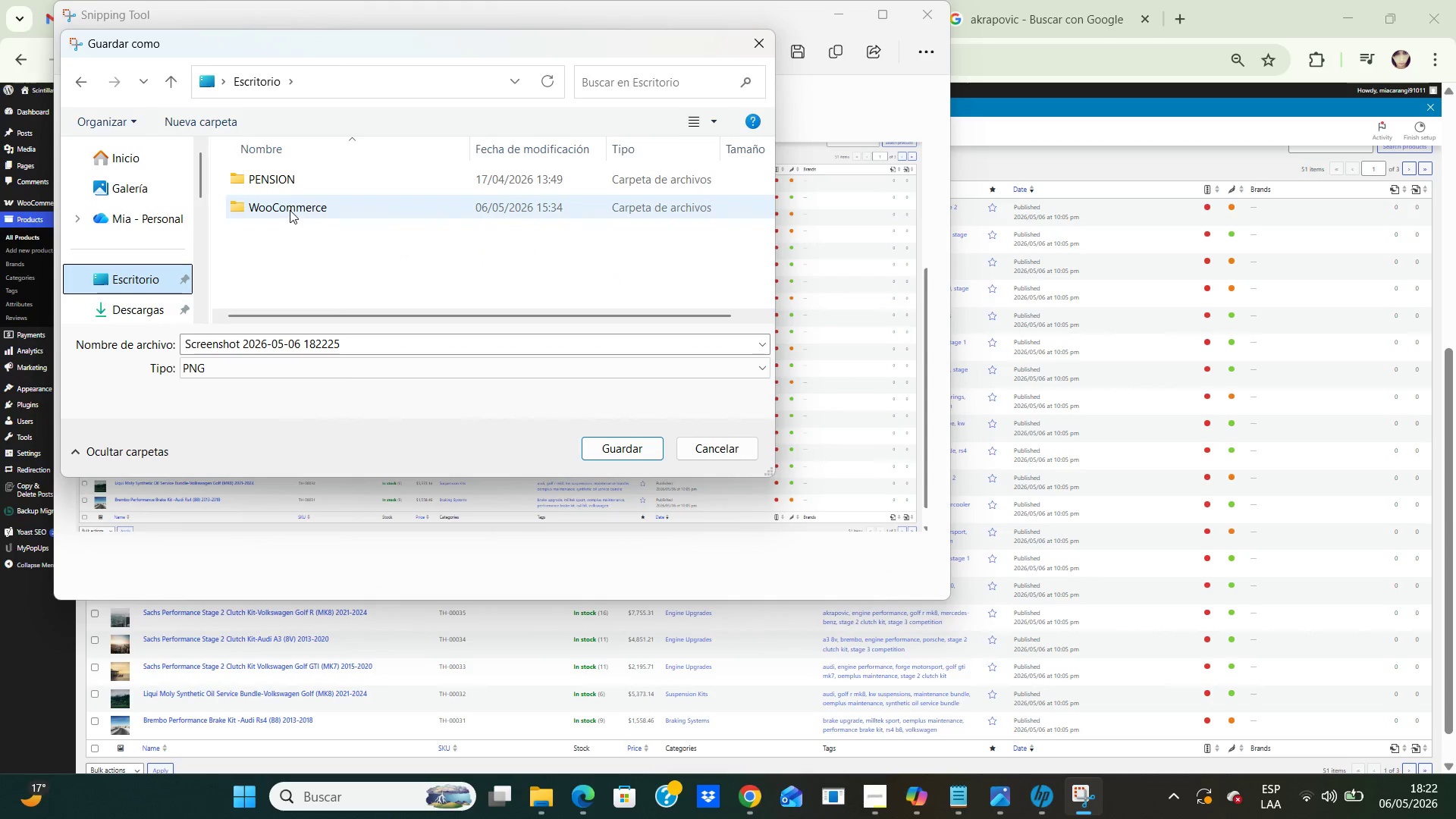 
double_click([290, 210])
 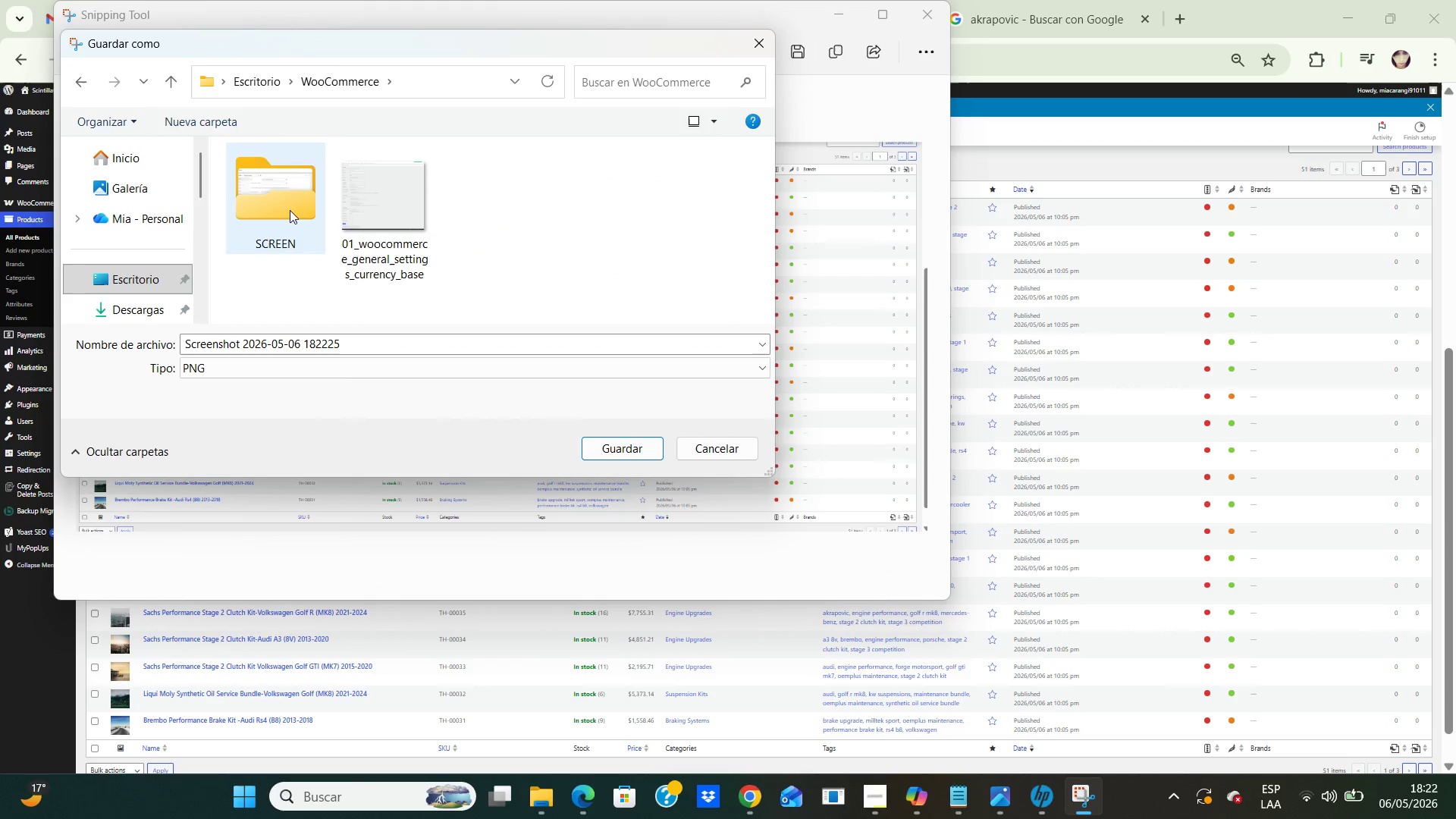 
double_click([290, 210])
 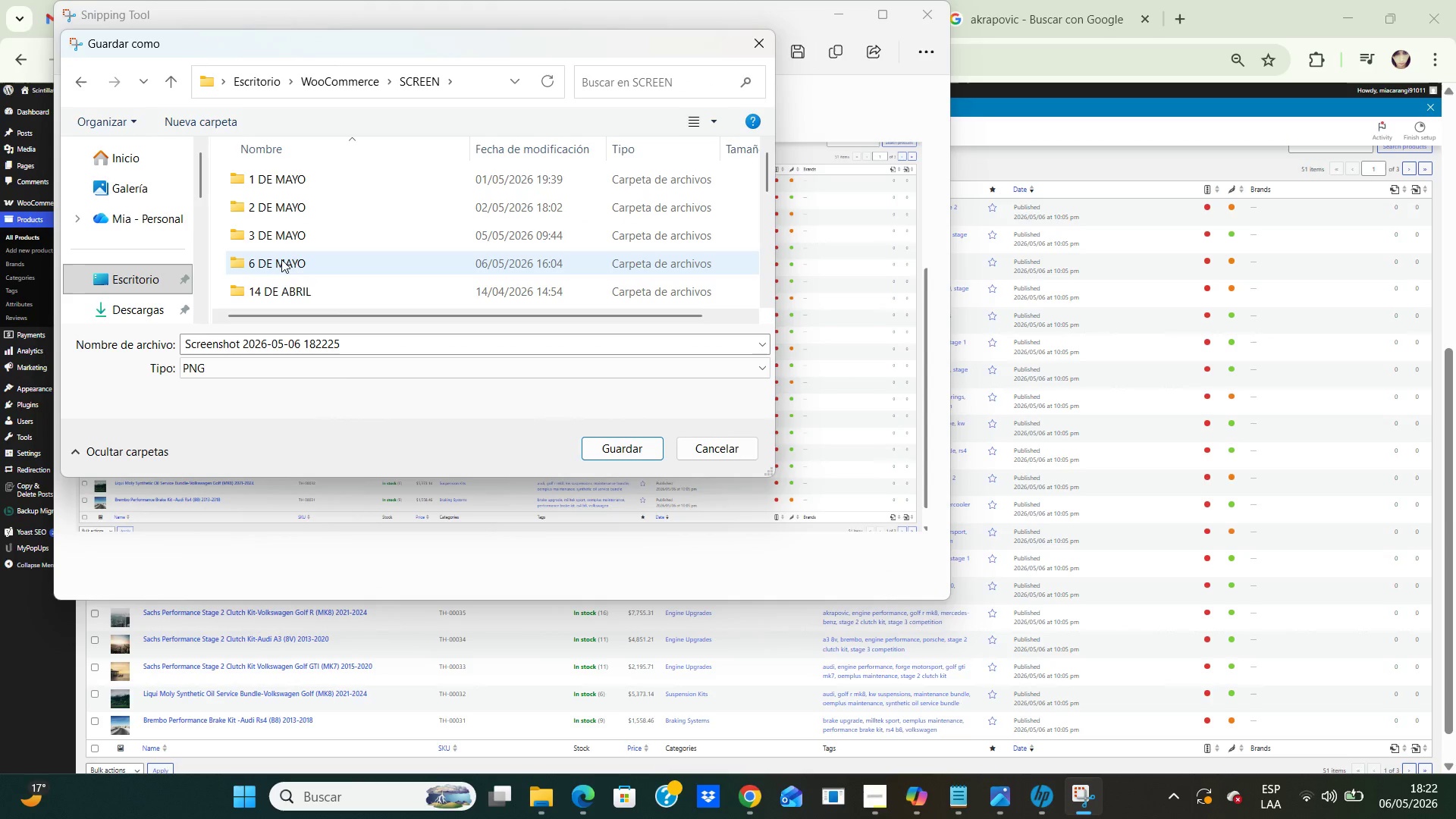 
double_click([281, 259])
 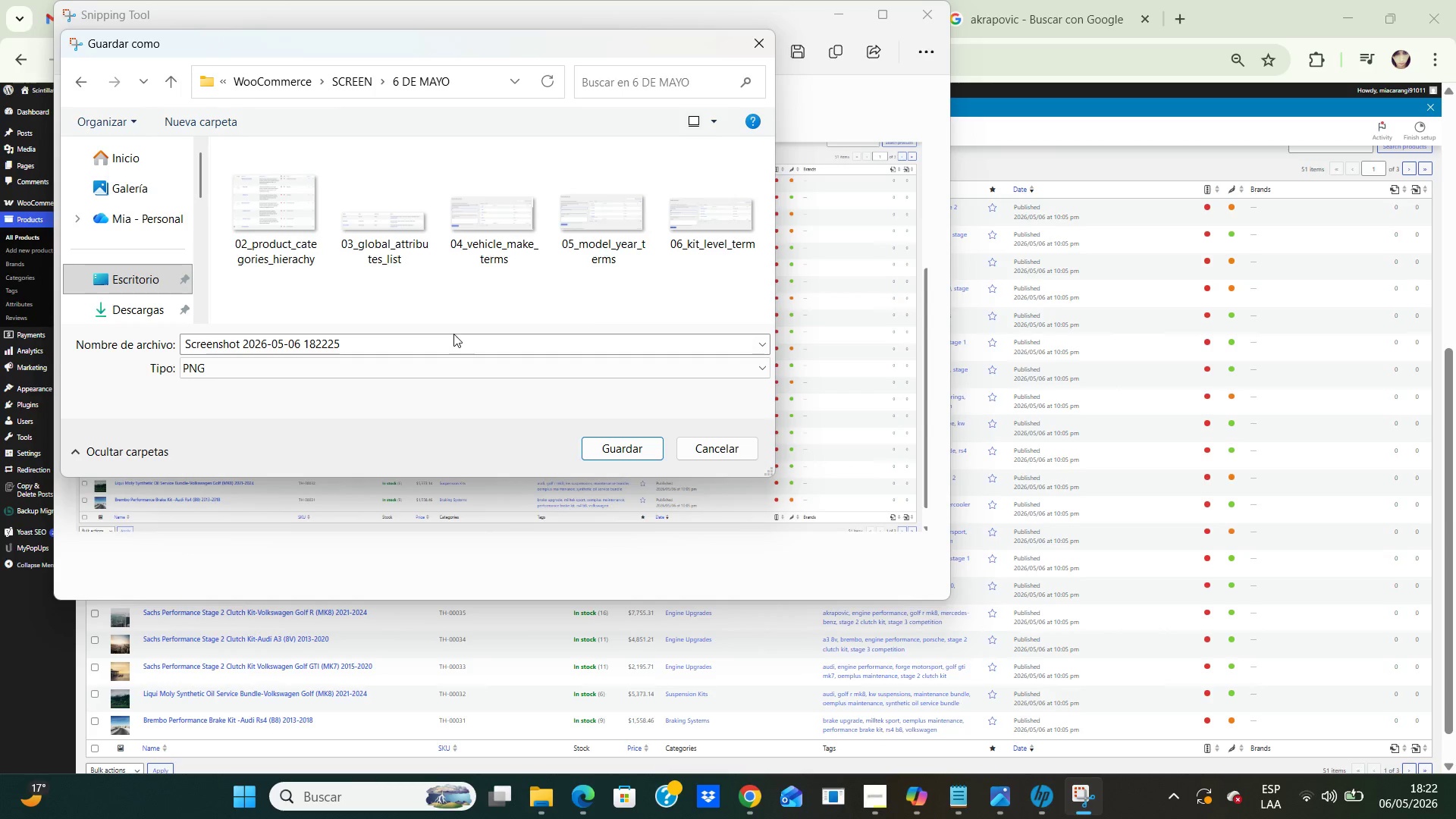 
left_click([457, 340])
 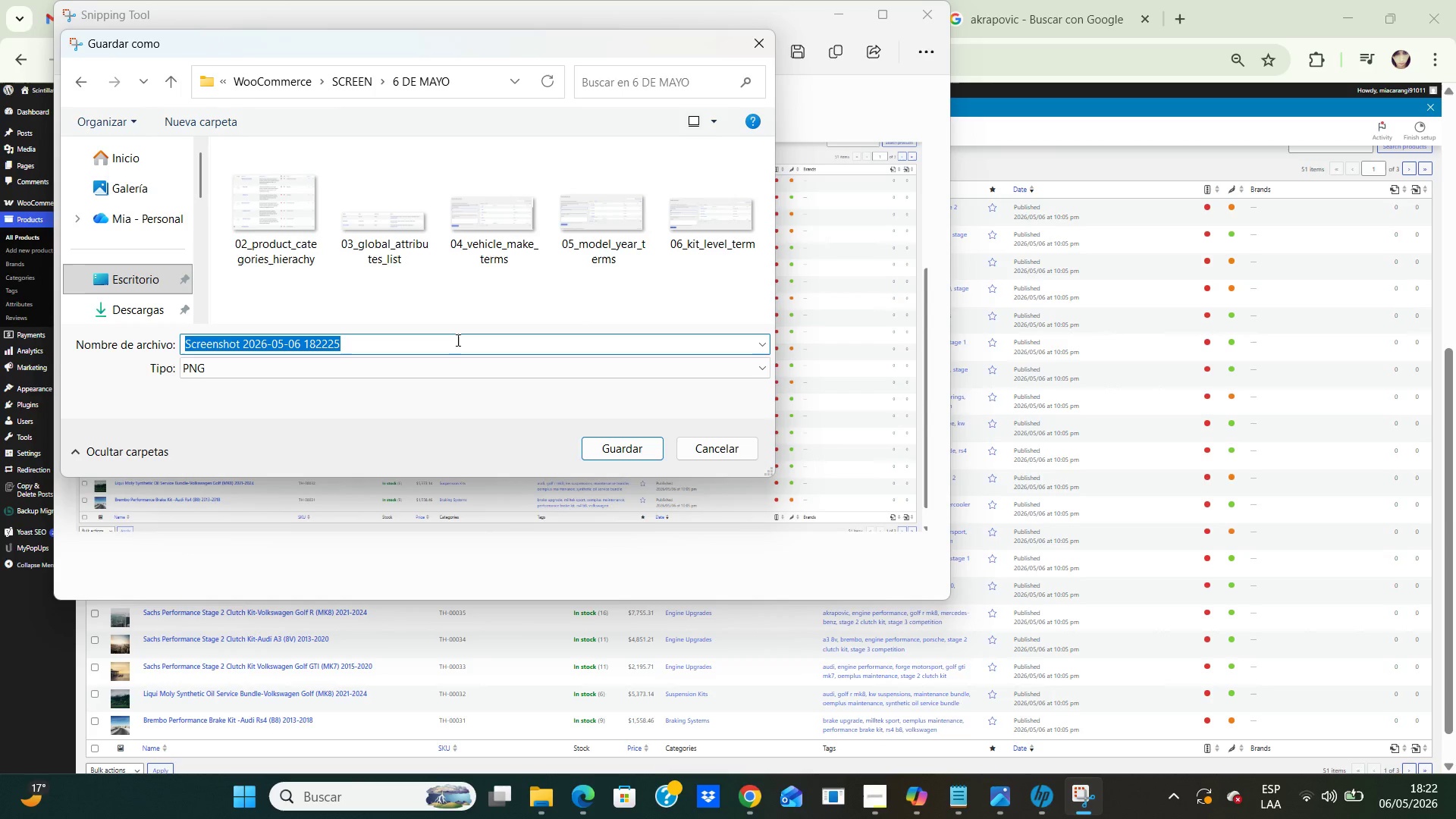 
type(07-all)
key(Backspace)
key(Backspace)
key(Backspace)
key(Backspace)
type(_all_products-dashboae)
key(Backspace)
type(rd.png)
 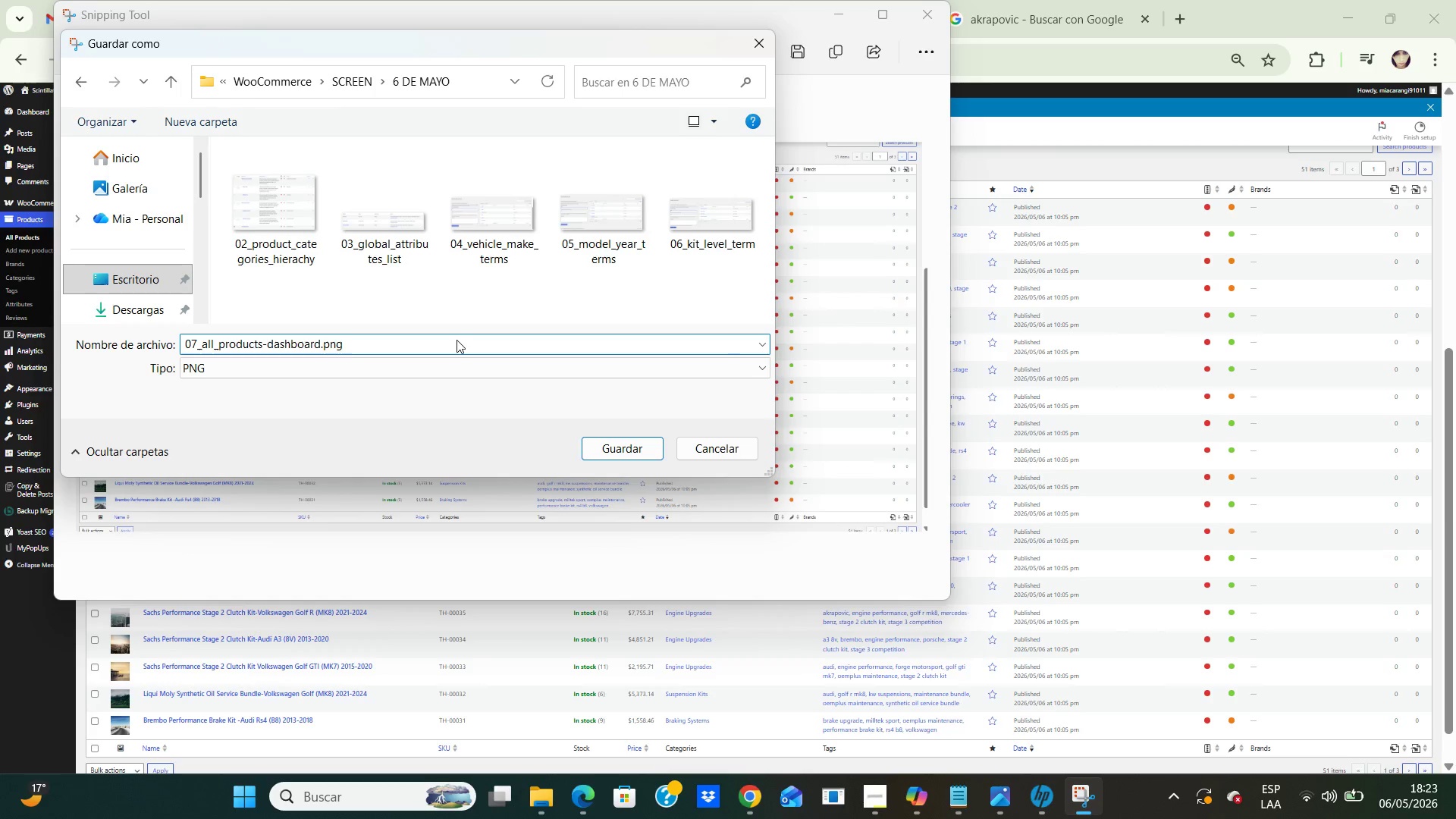 
wait(5.11)
 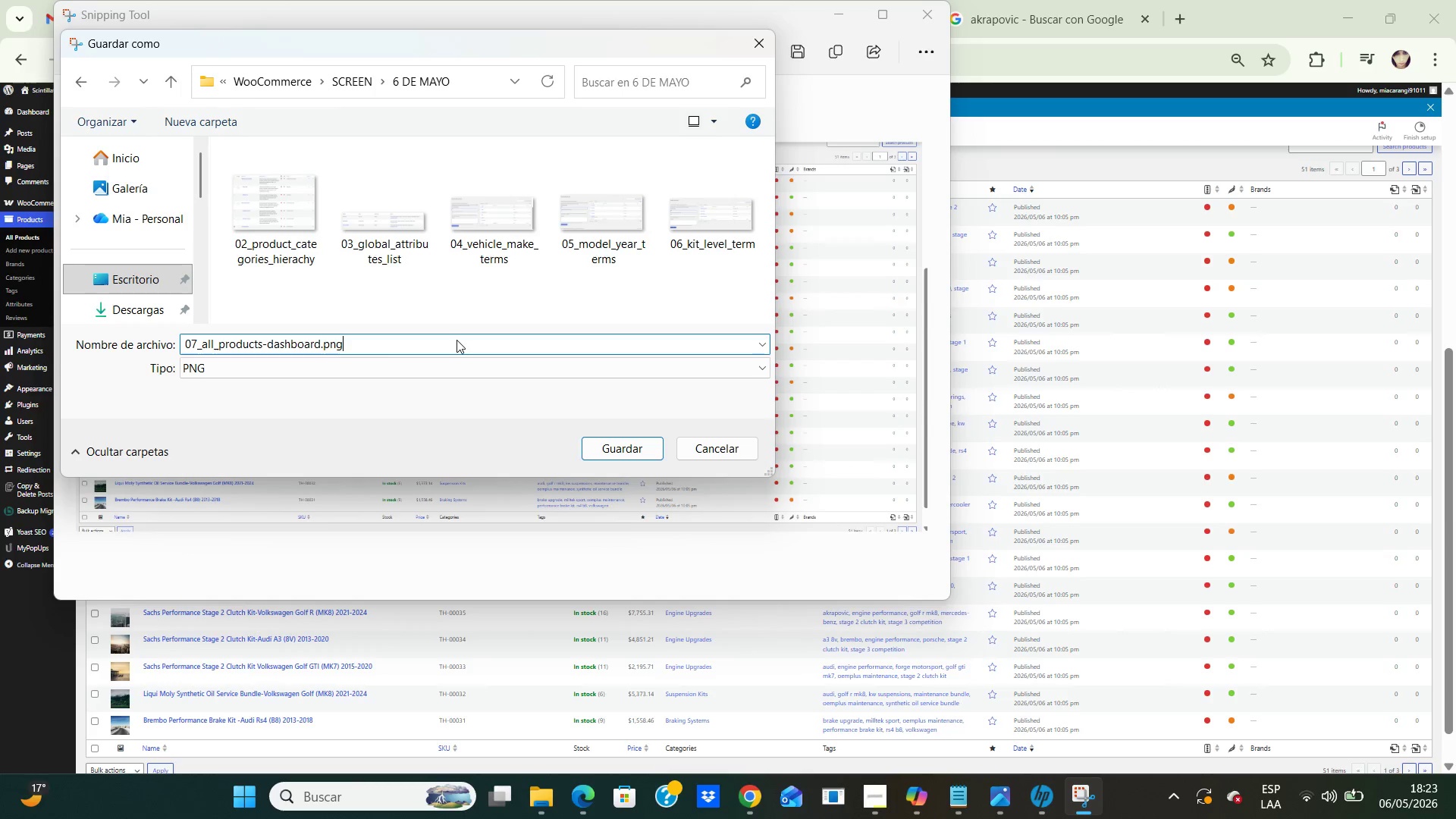 
left_click([265, 340])
 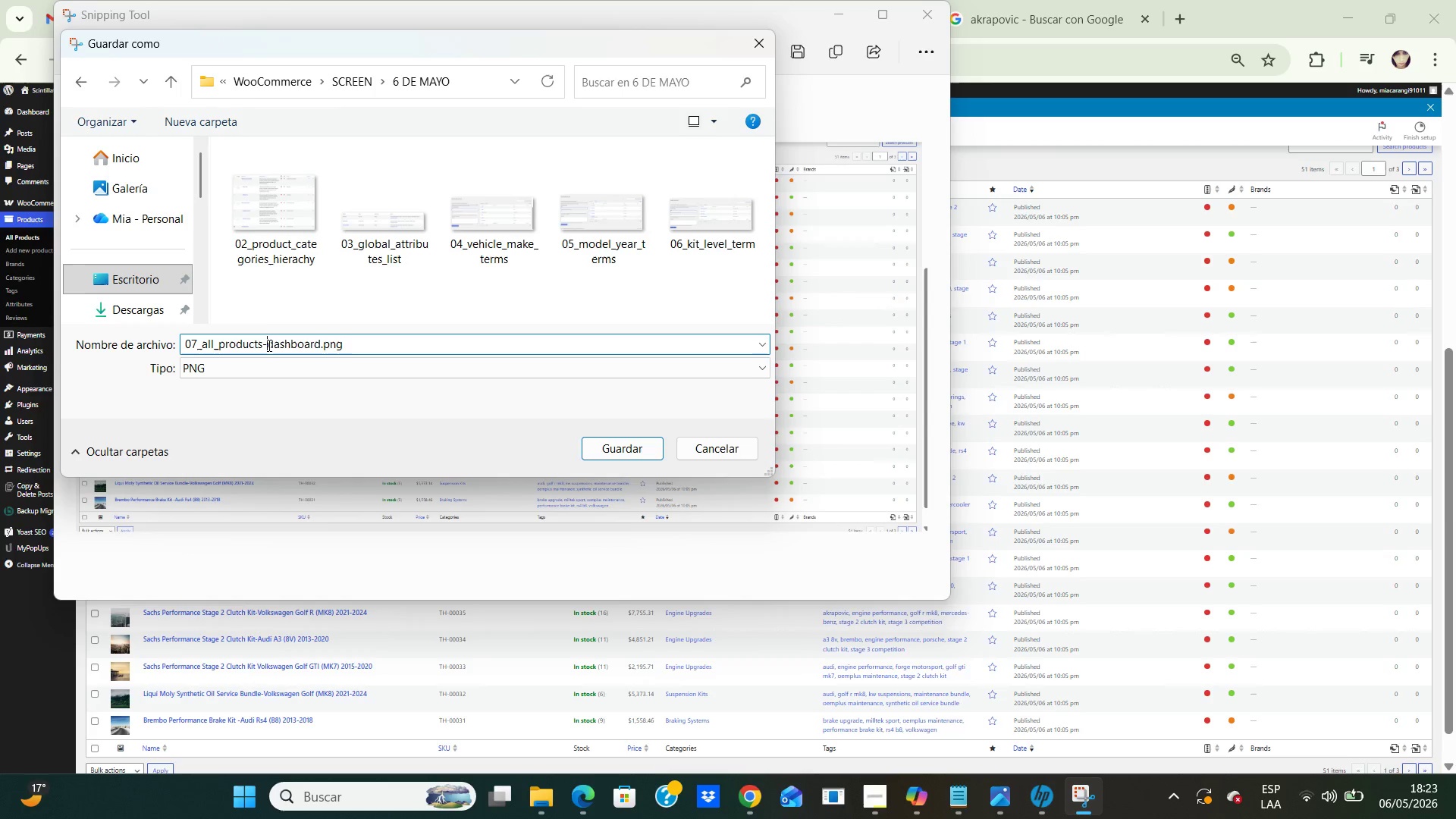 
left_click([269, 345])
 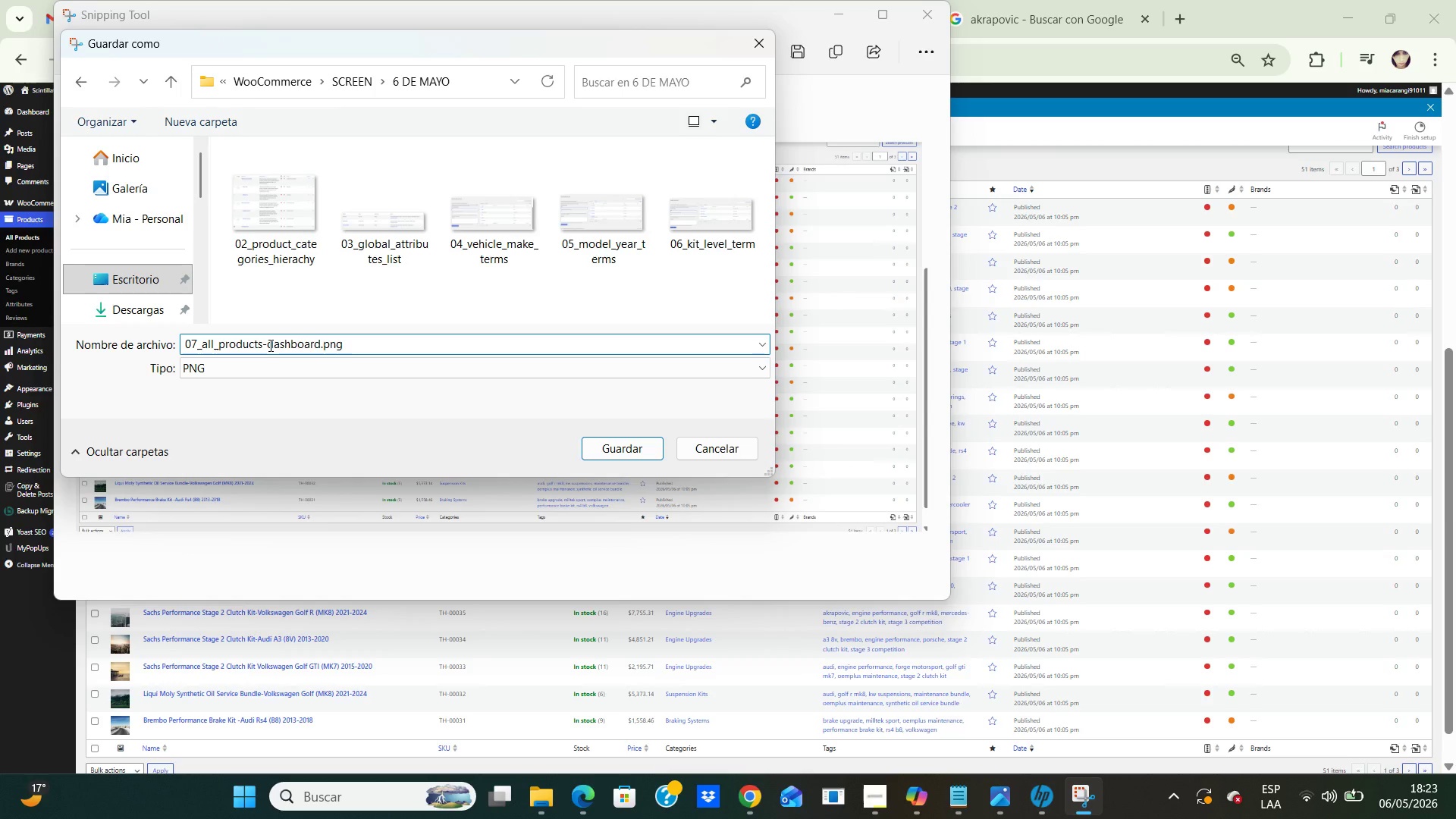 
key(Backspace)
 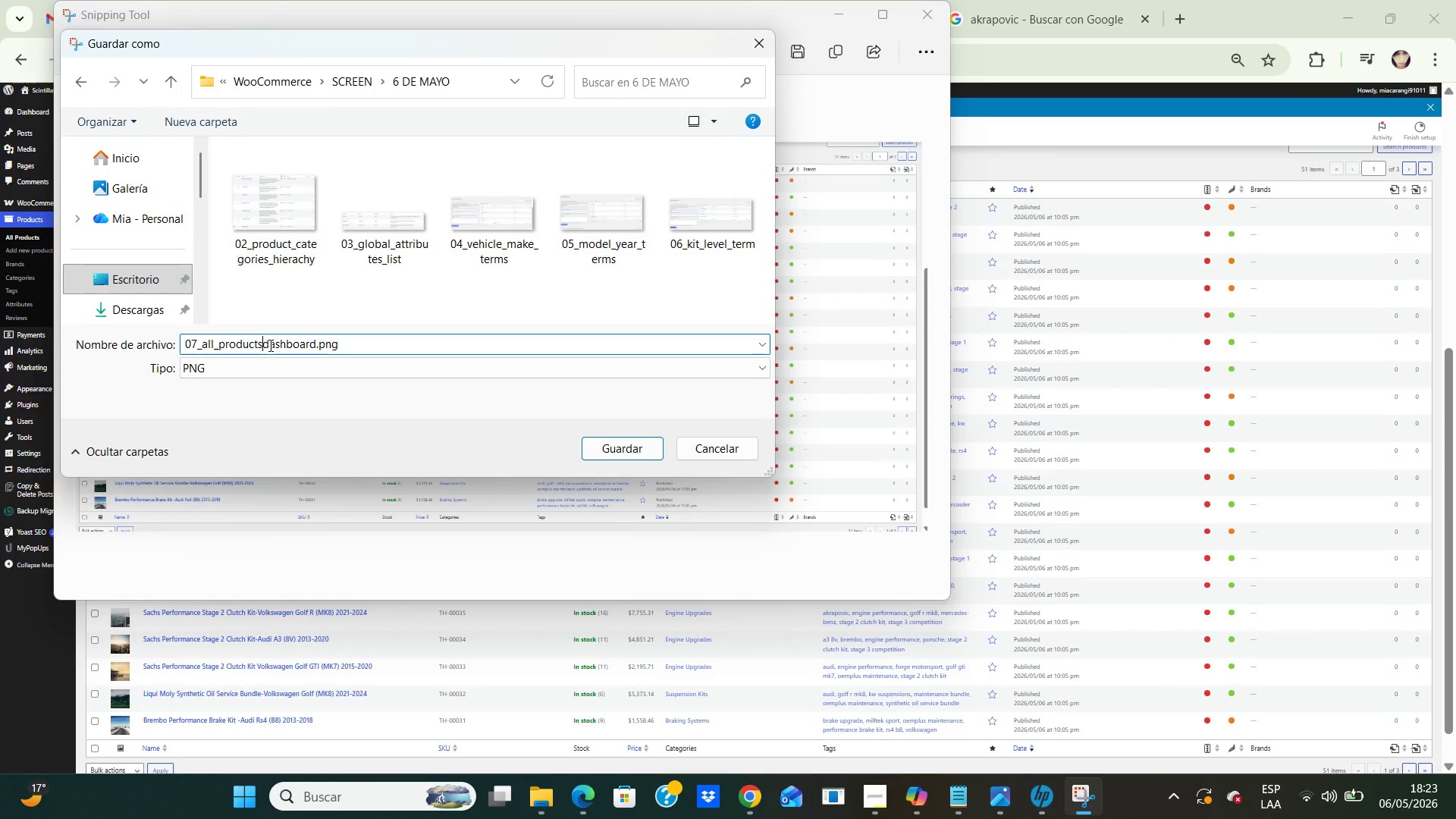 
key(Shift+Minus)
 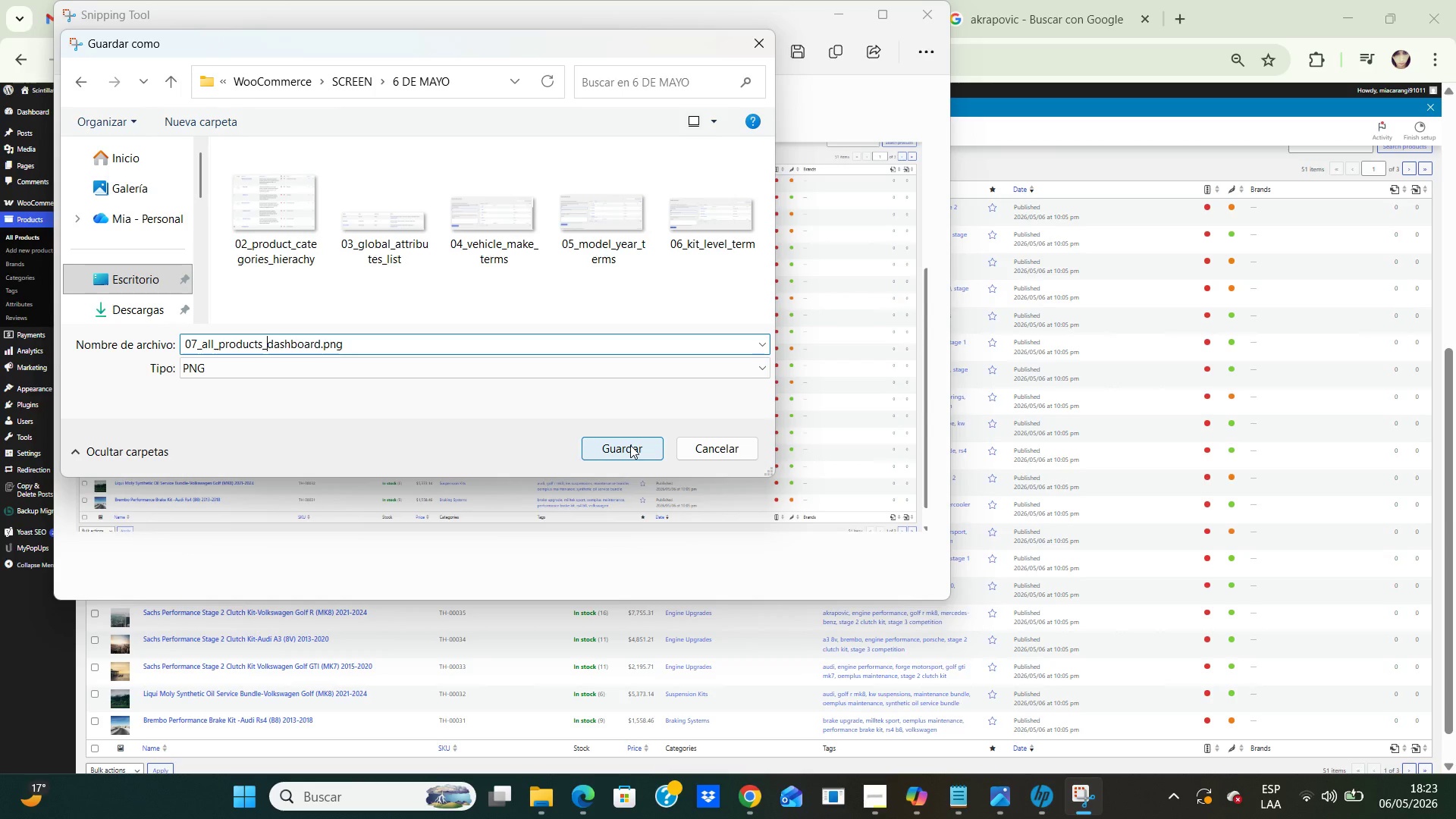 
left_click([630, 445])
 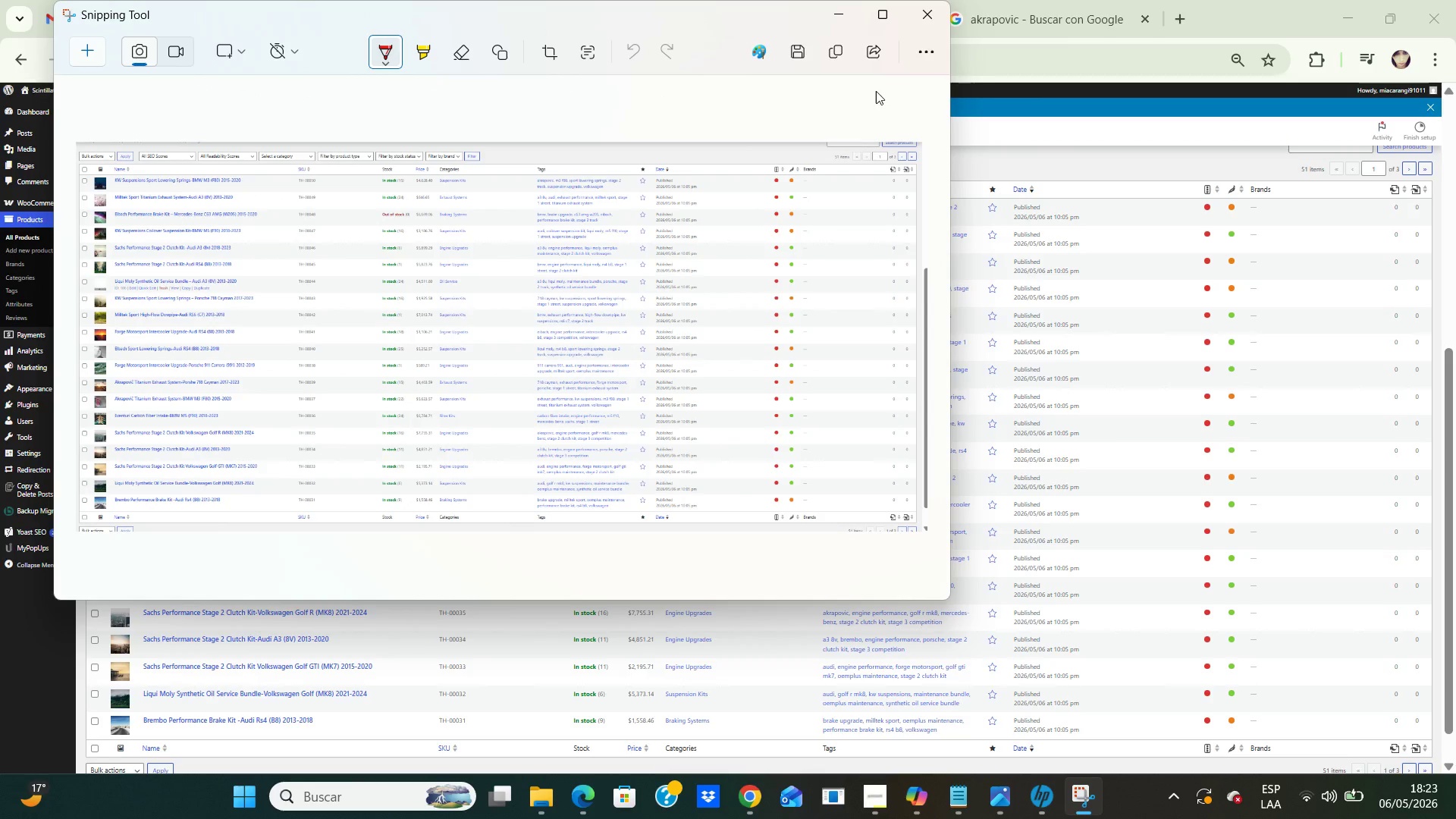 
left_click([934, 22])
 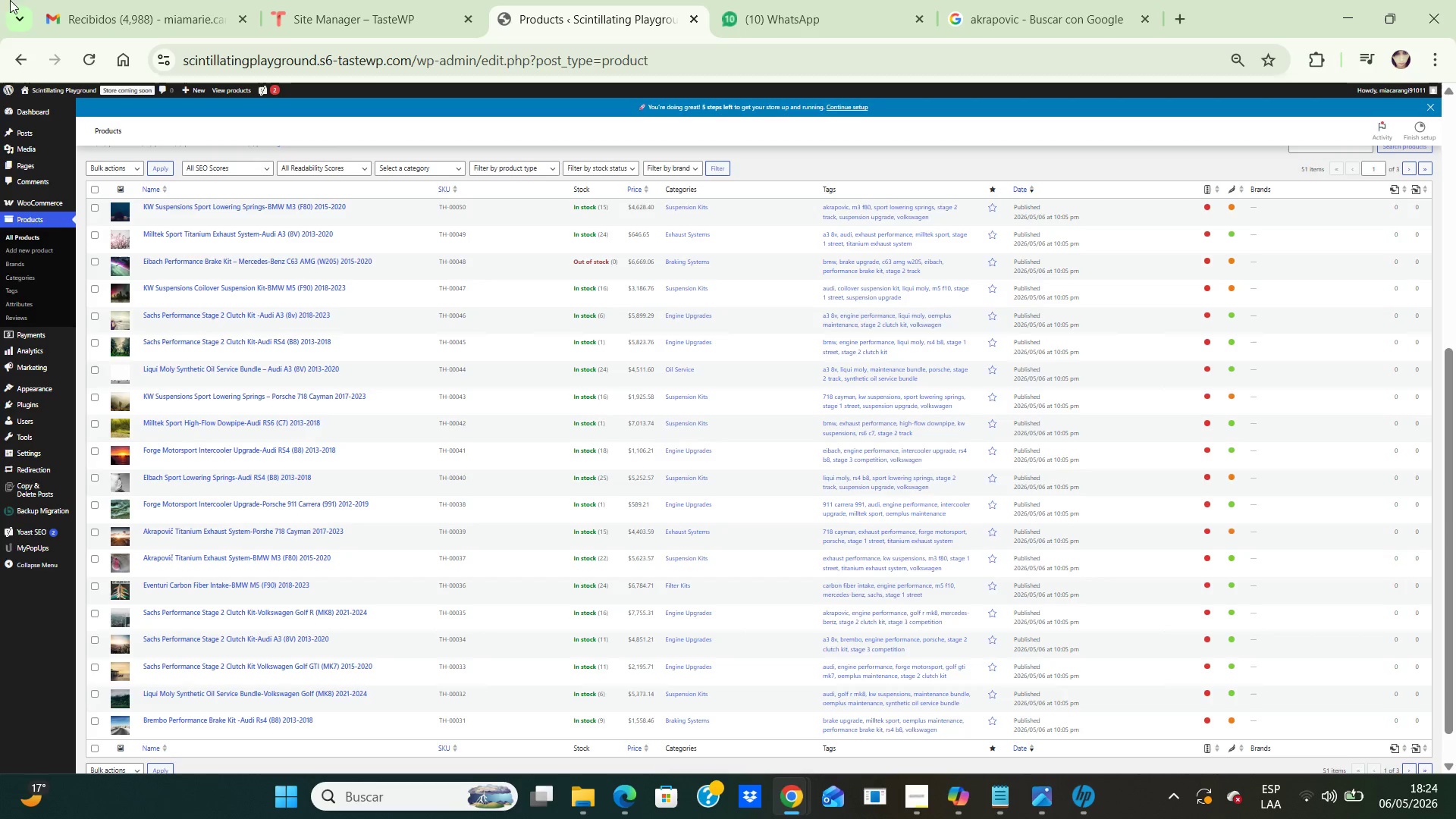 
wait(83.09)
 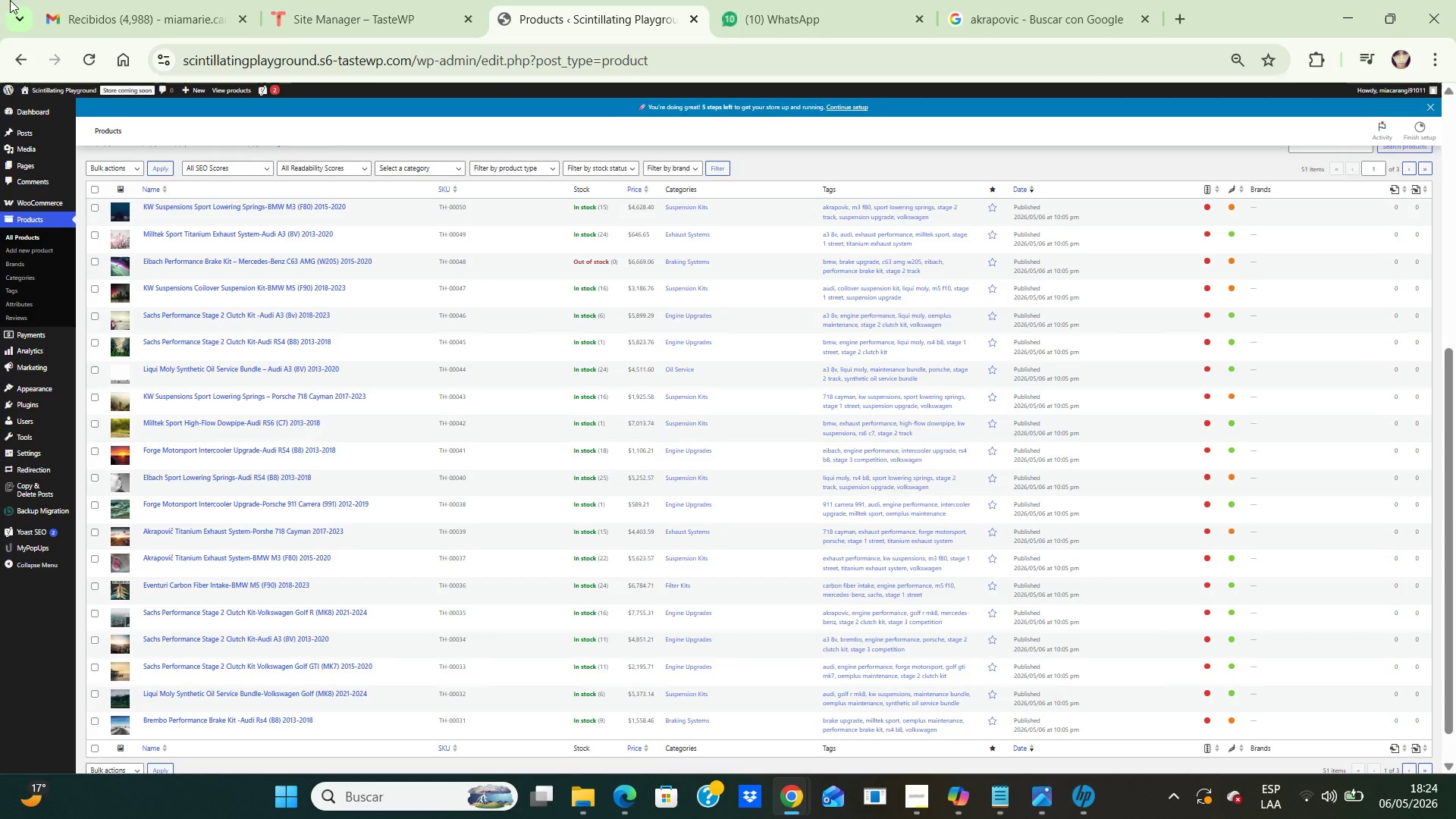 
left_click([46, 105])
 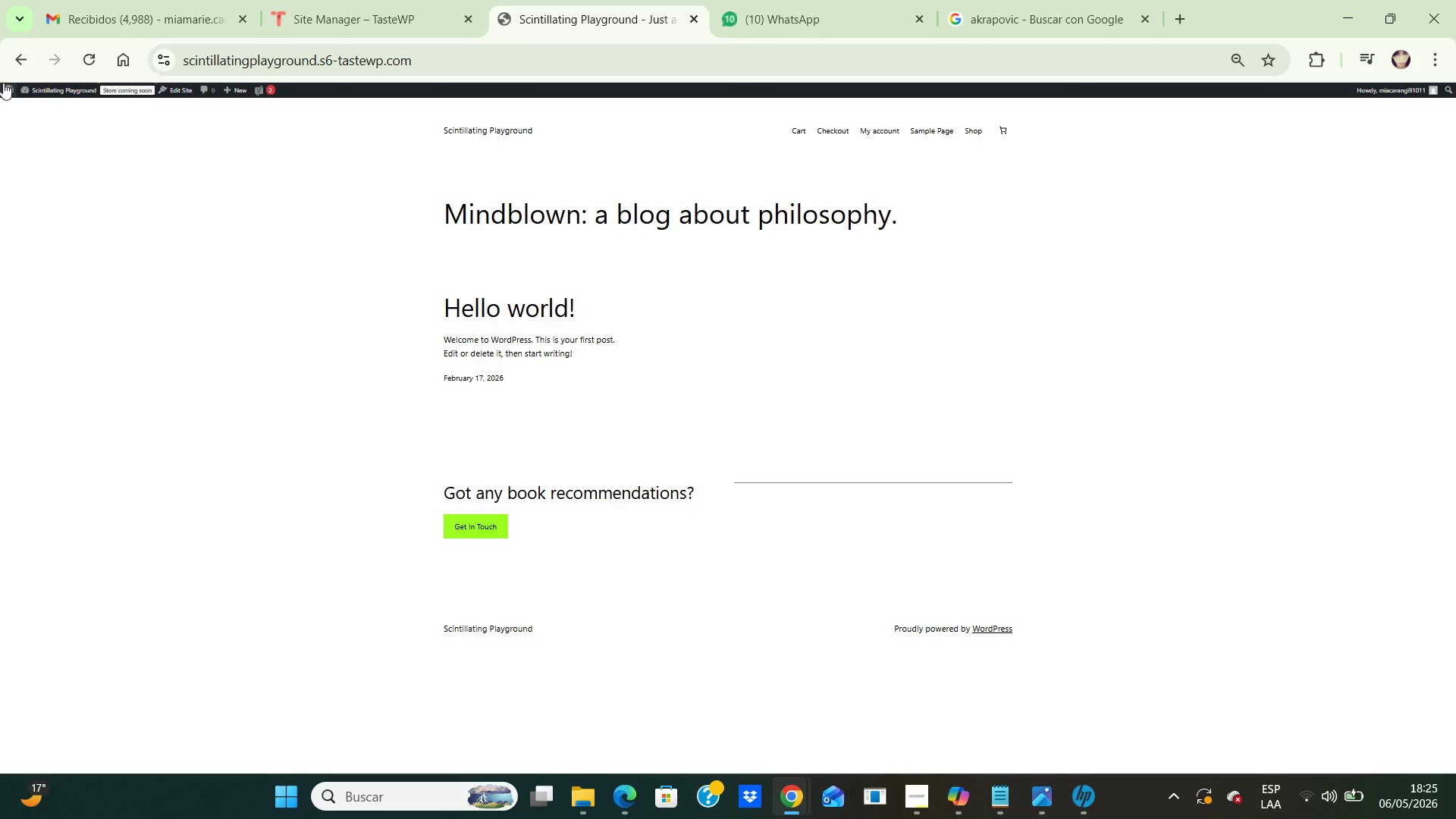 
left_click([8, 88])
 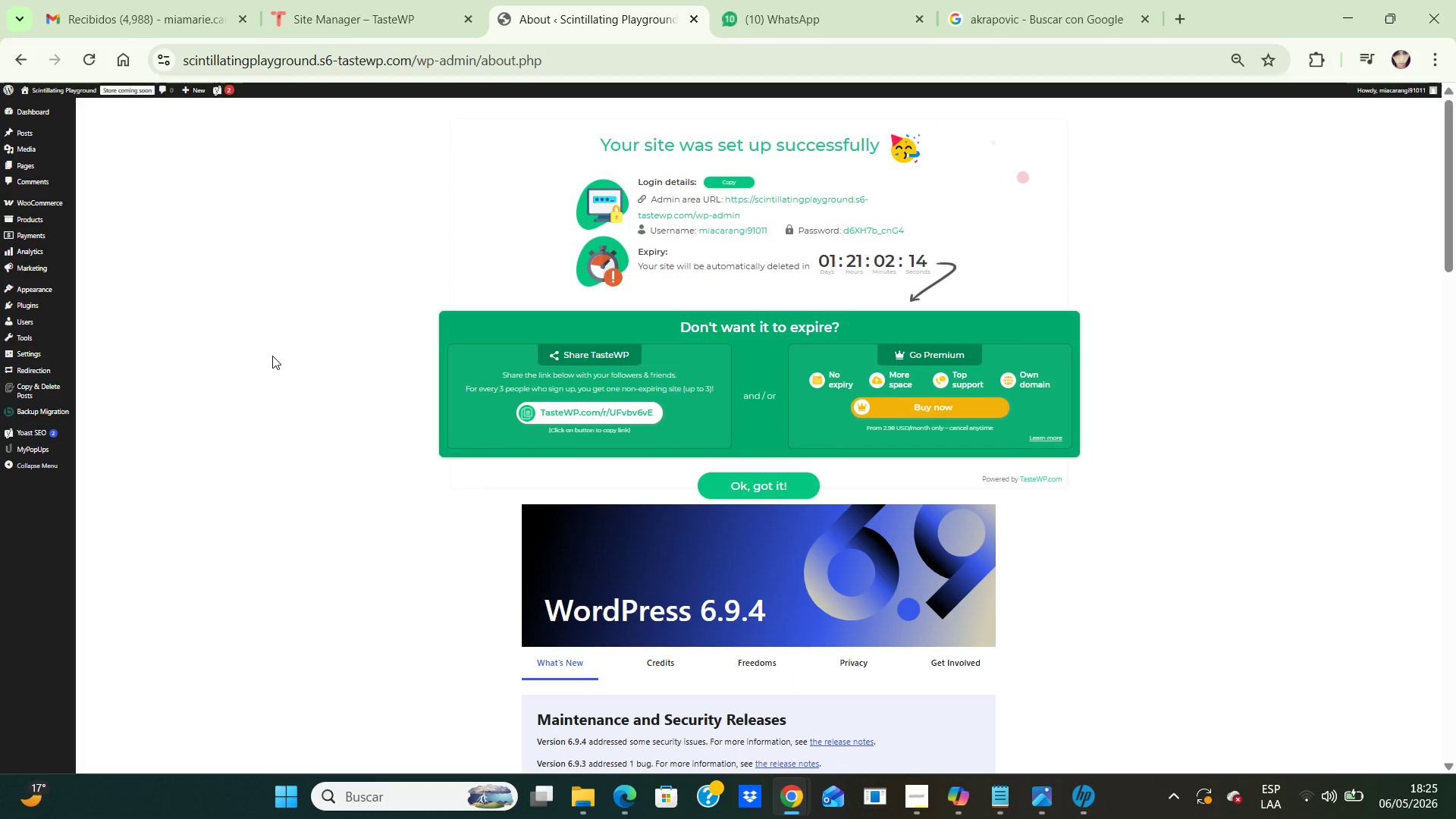 
key(Control+NumpadAdd)
 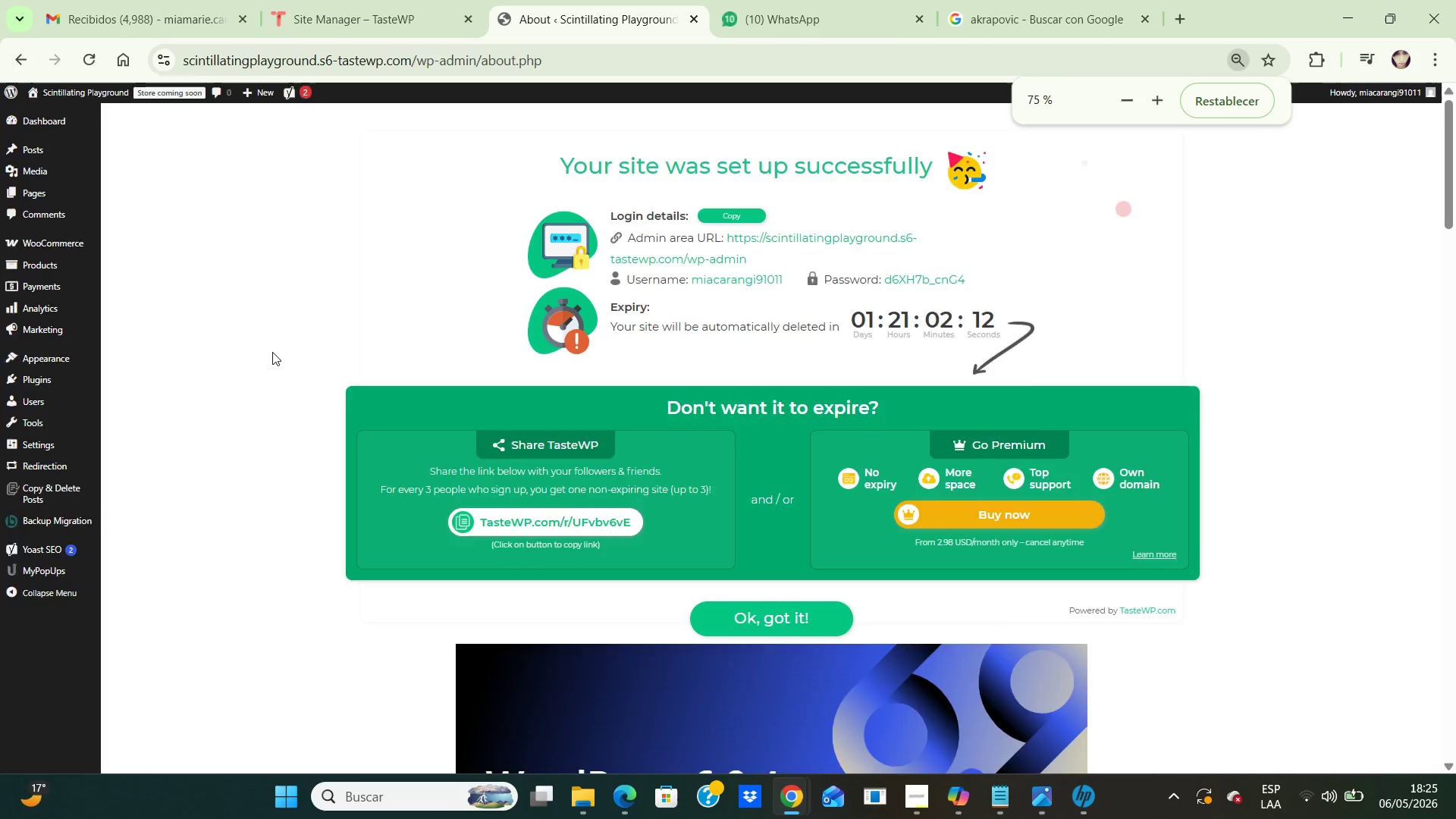 
key(Control+NumpadAdd)
 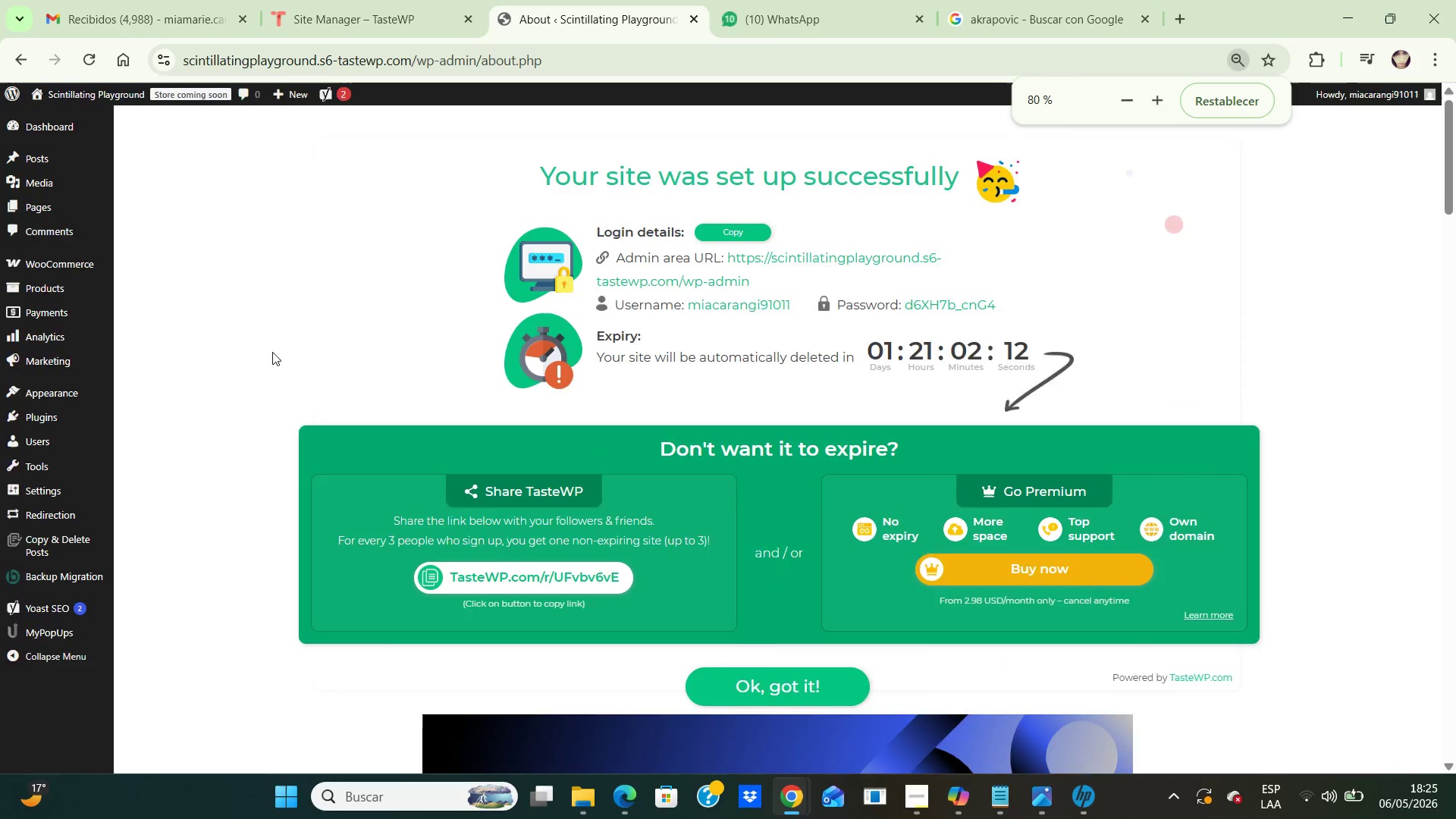 
key(Control+NumpadAdd)
 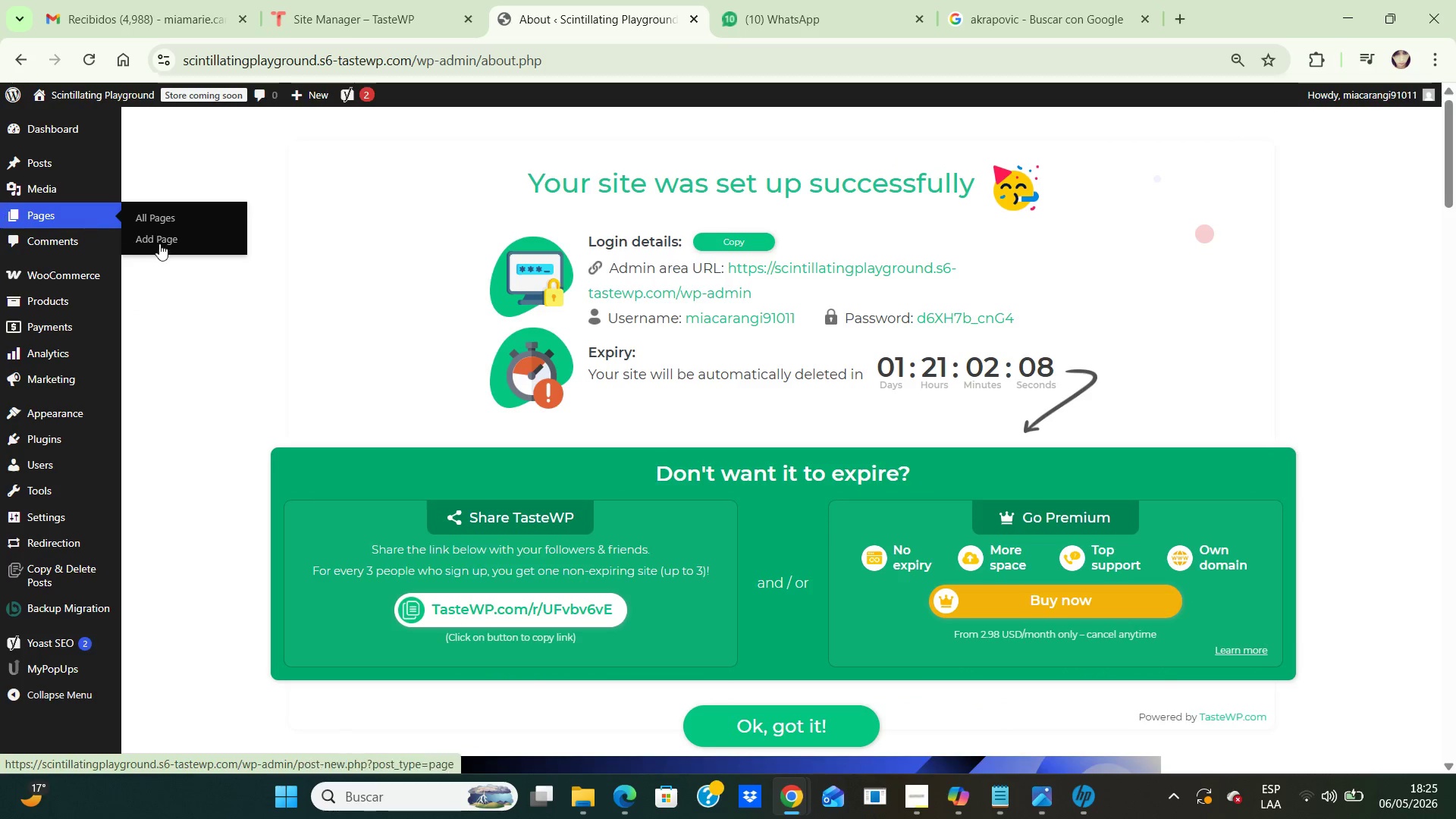 
wait(5.2)
 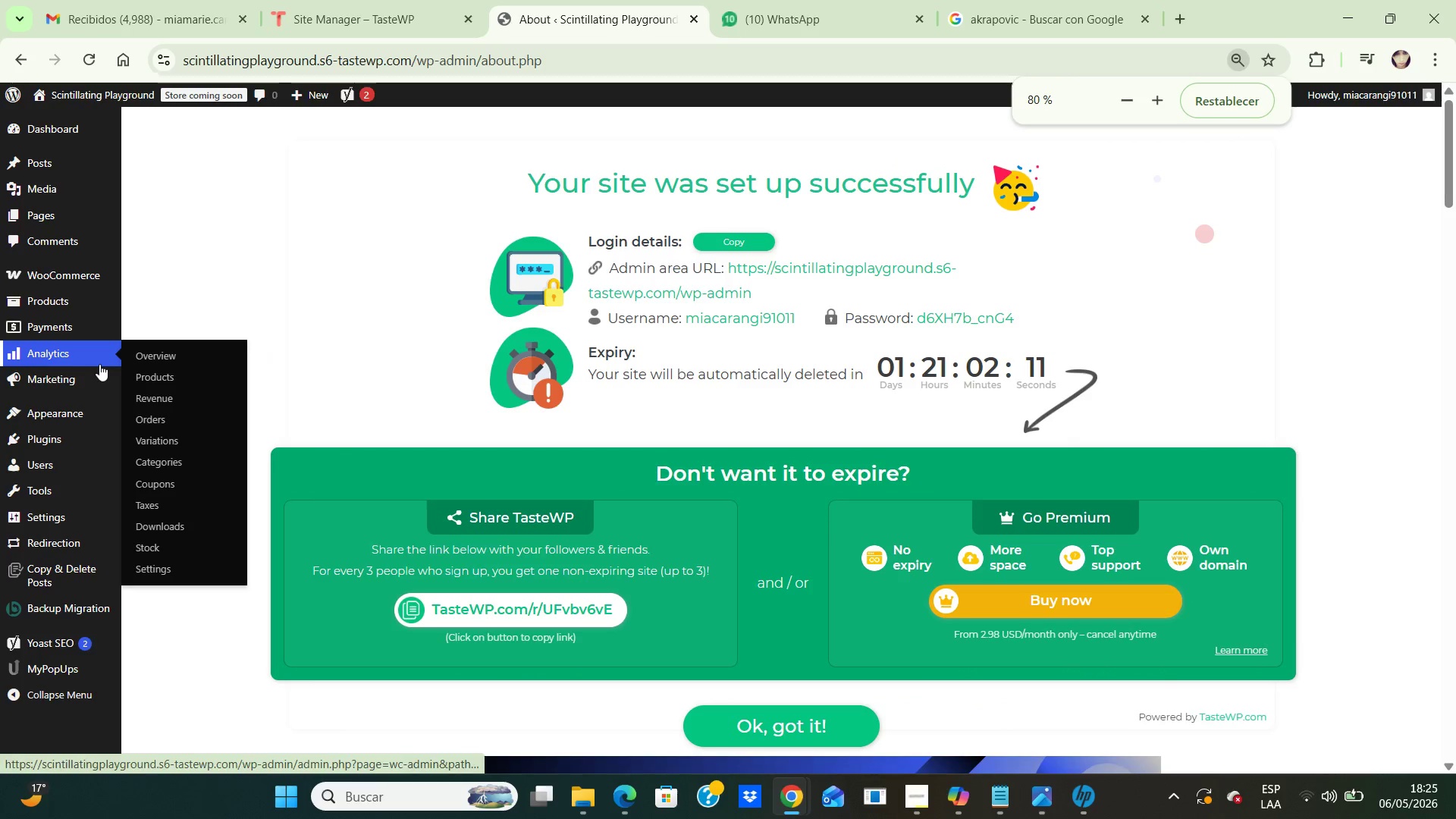 
left_click([157, 237])
 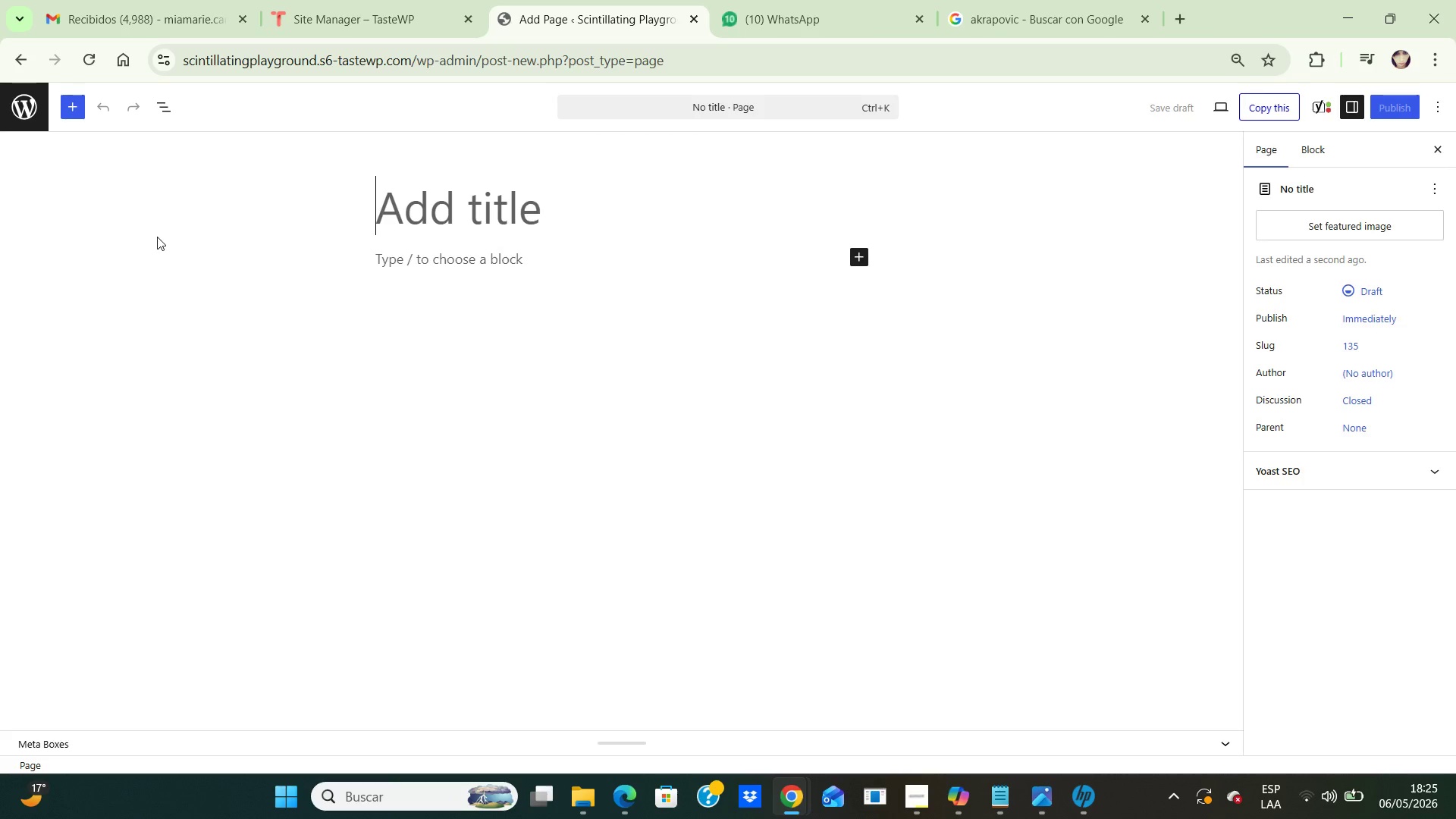 
type(Home)
 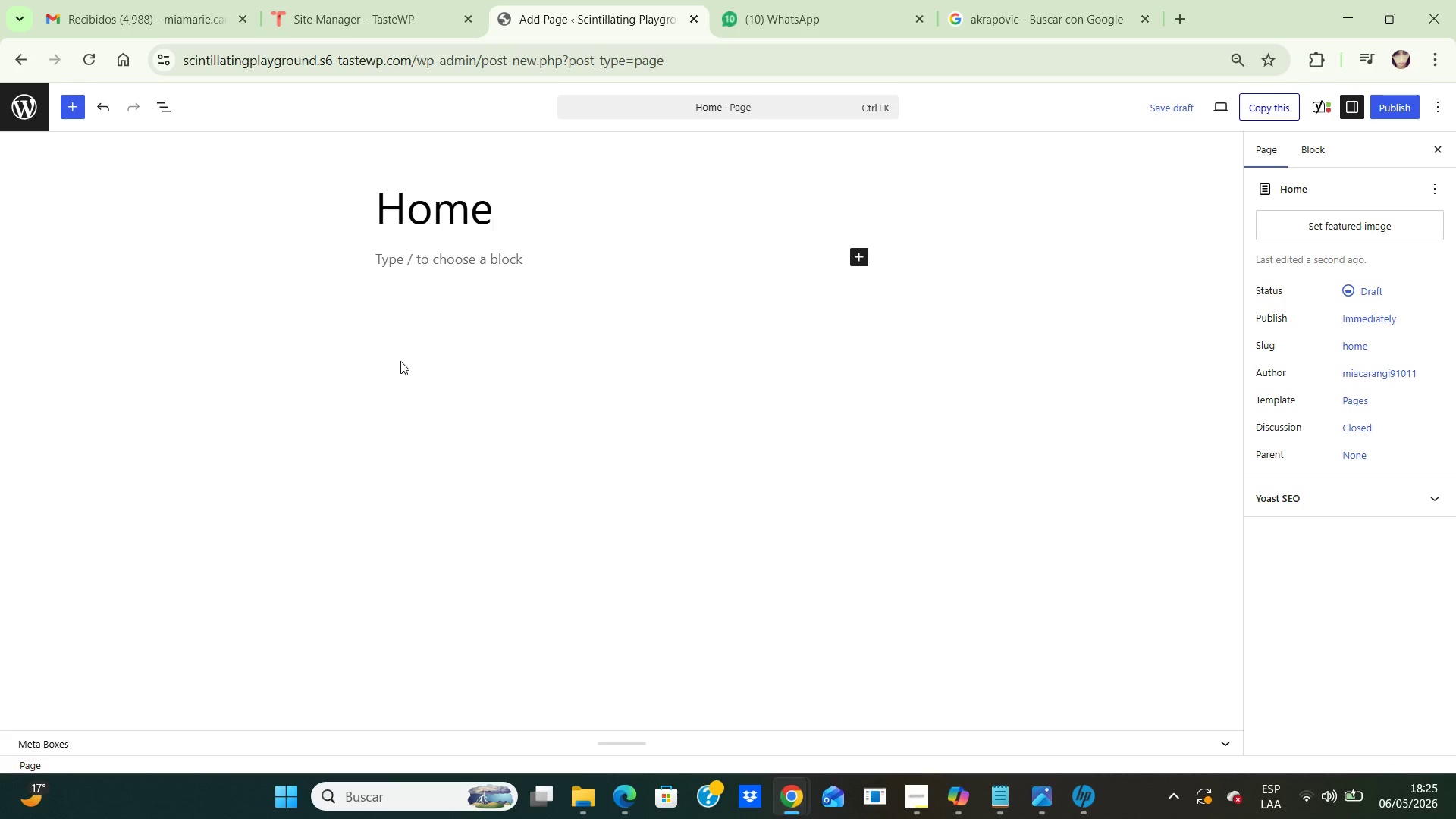 
wait(6.2)
 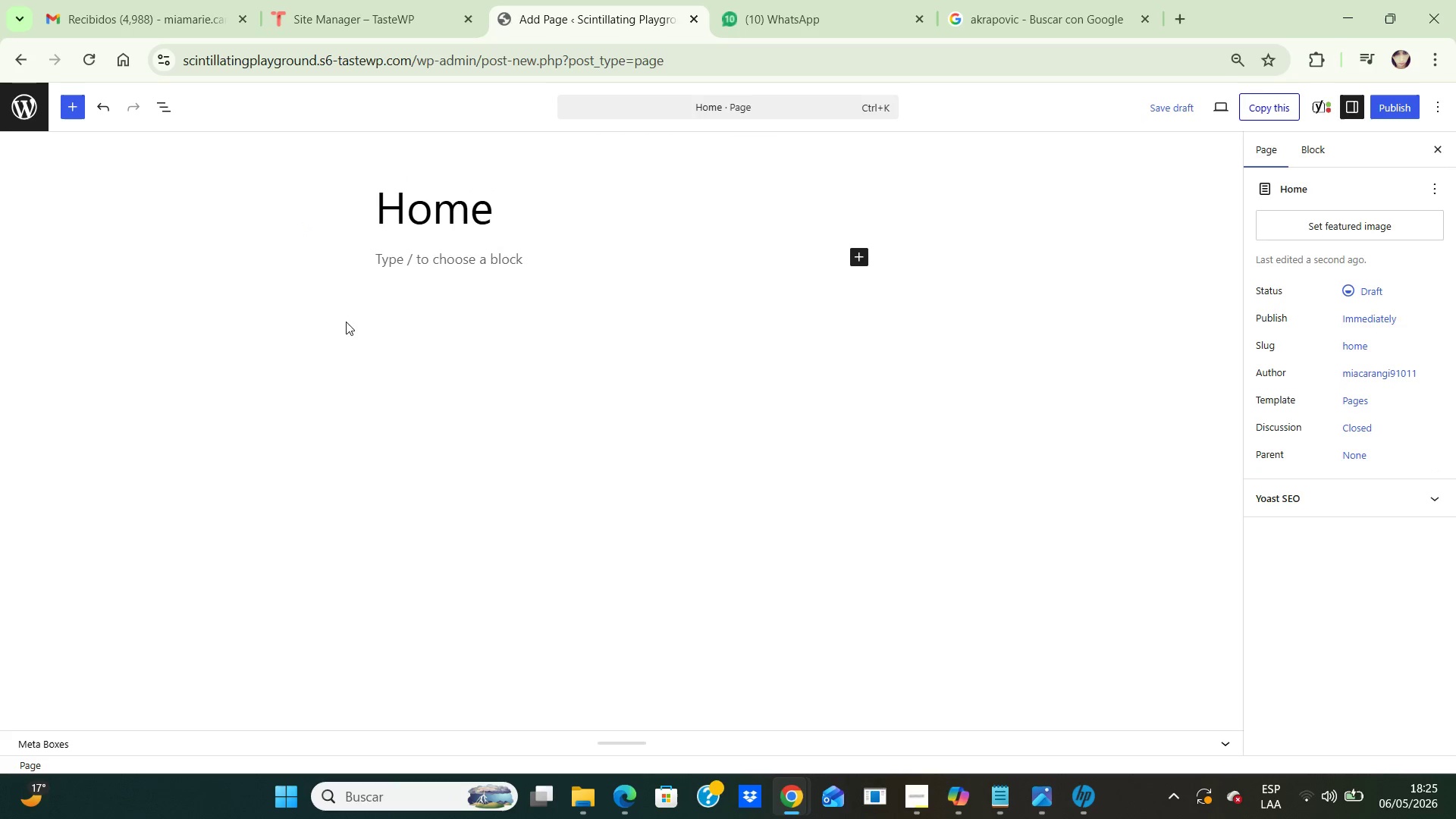 
left_click([400, 361])
 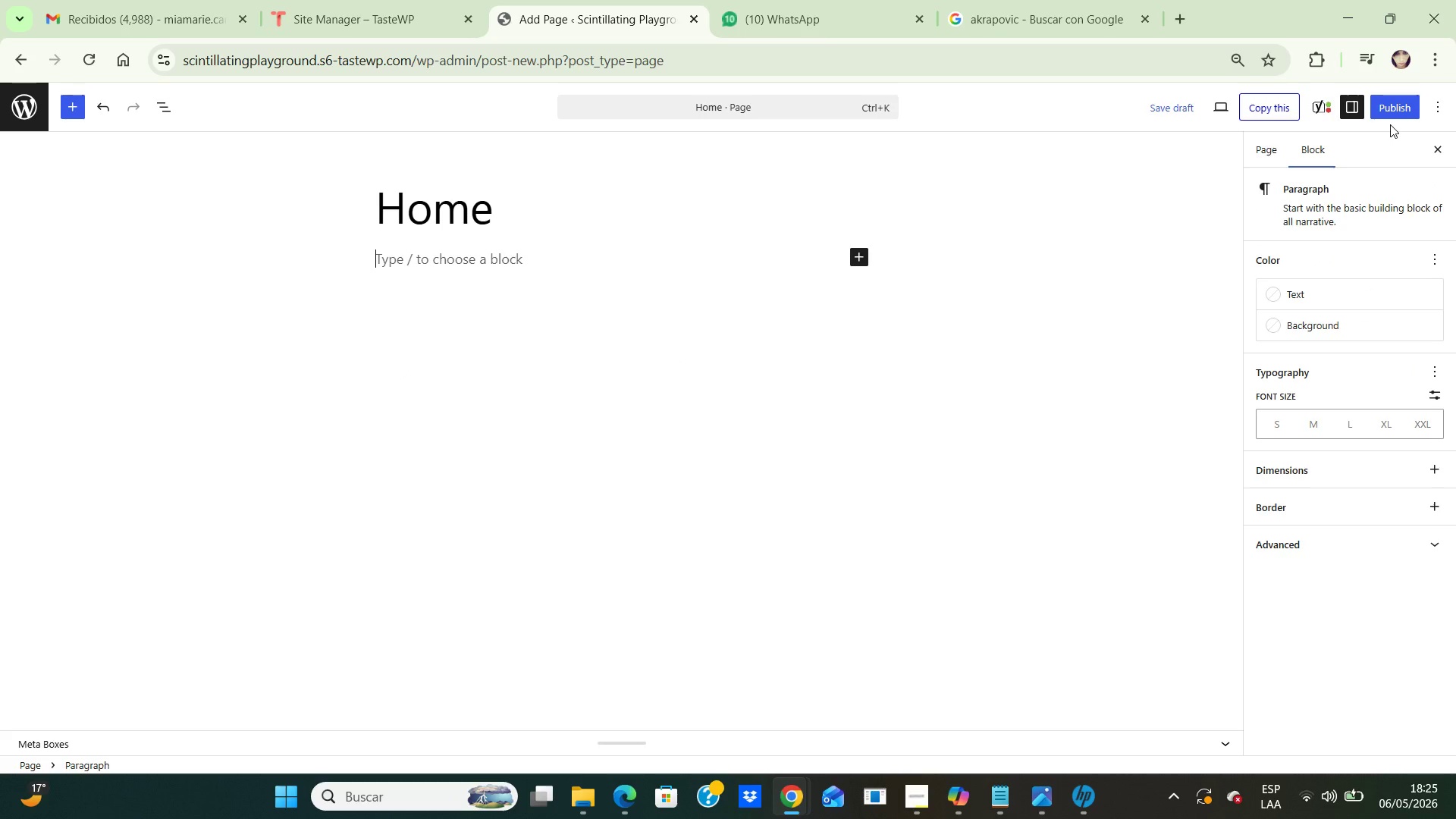 
left_click([1404, 102])
 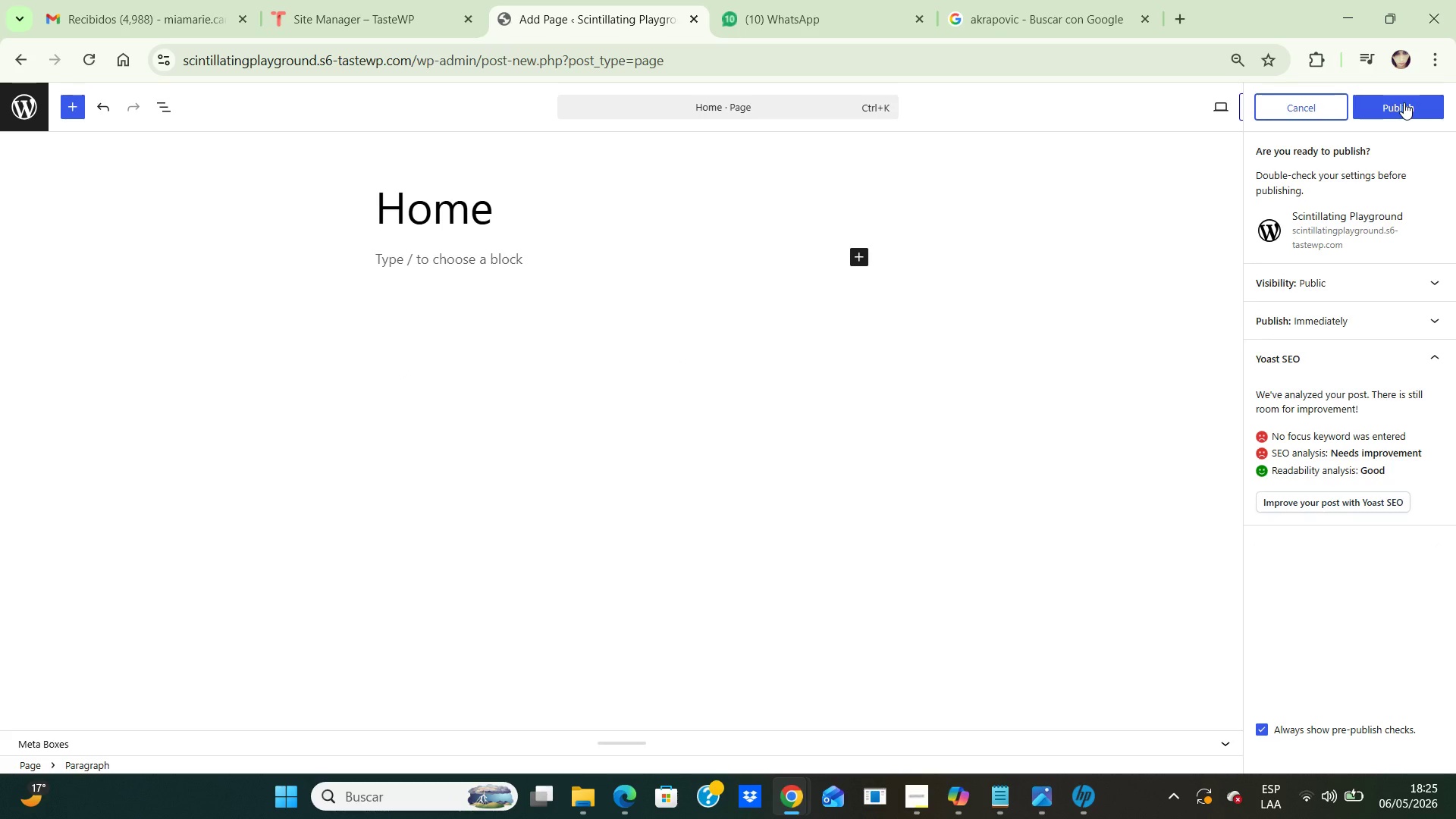 
left_click([1404, 102])
 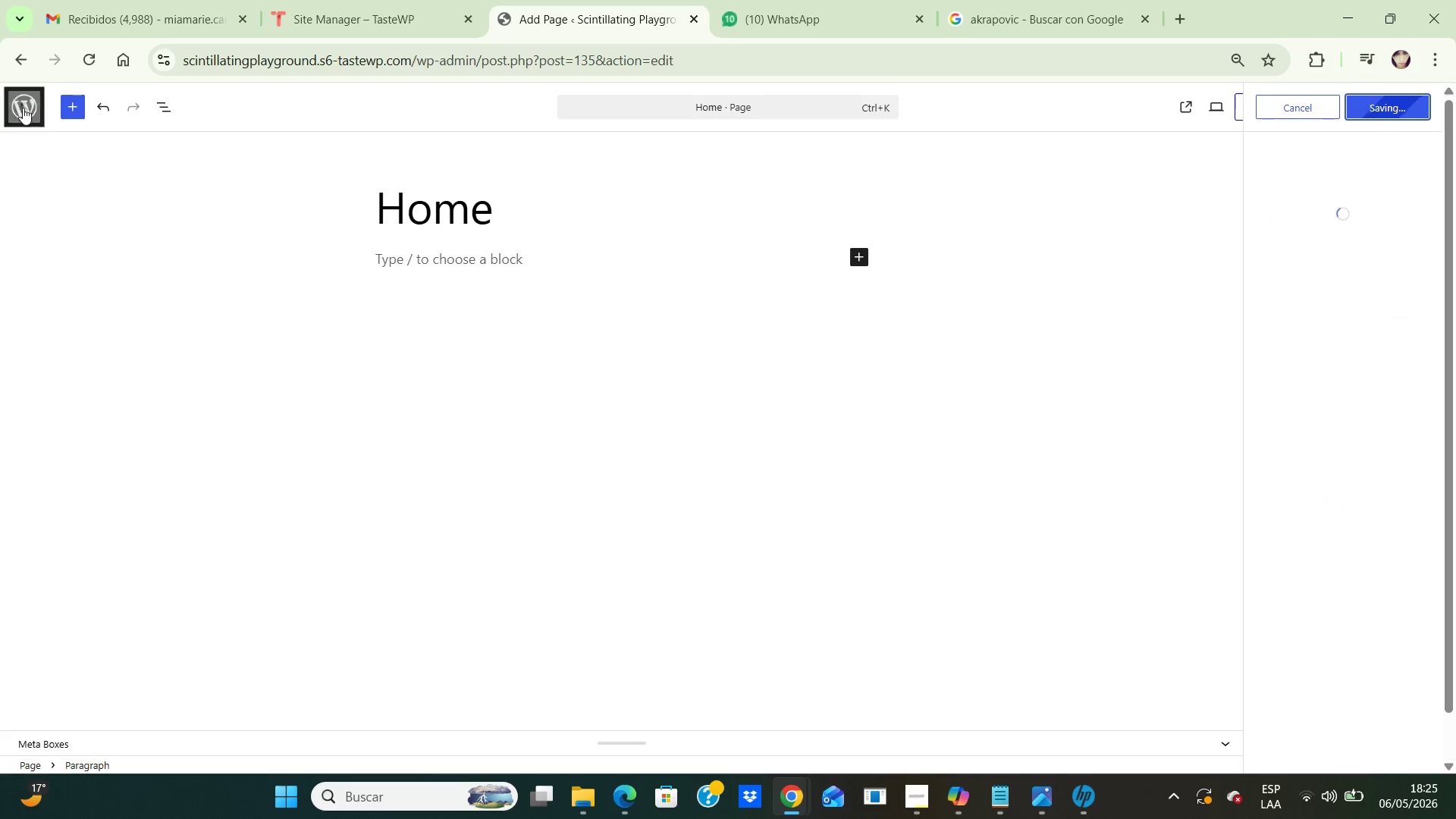 
left_click([25, 105])
 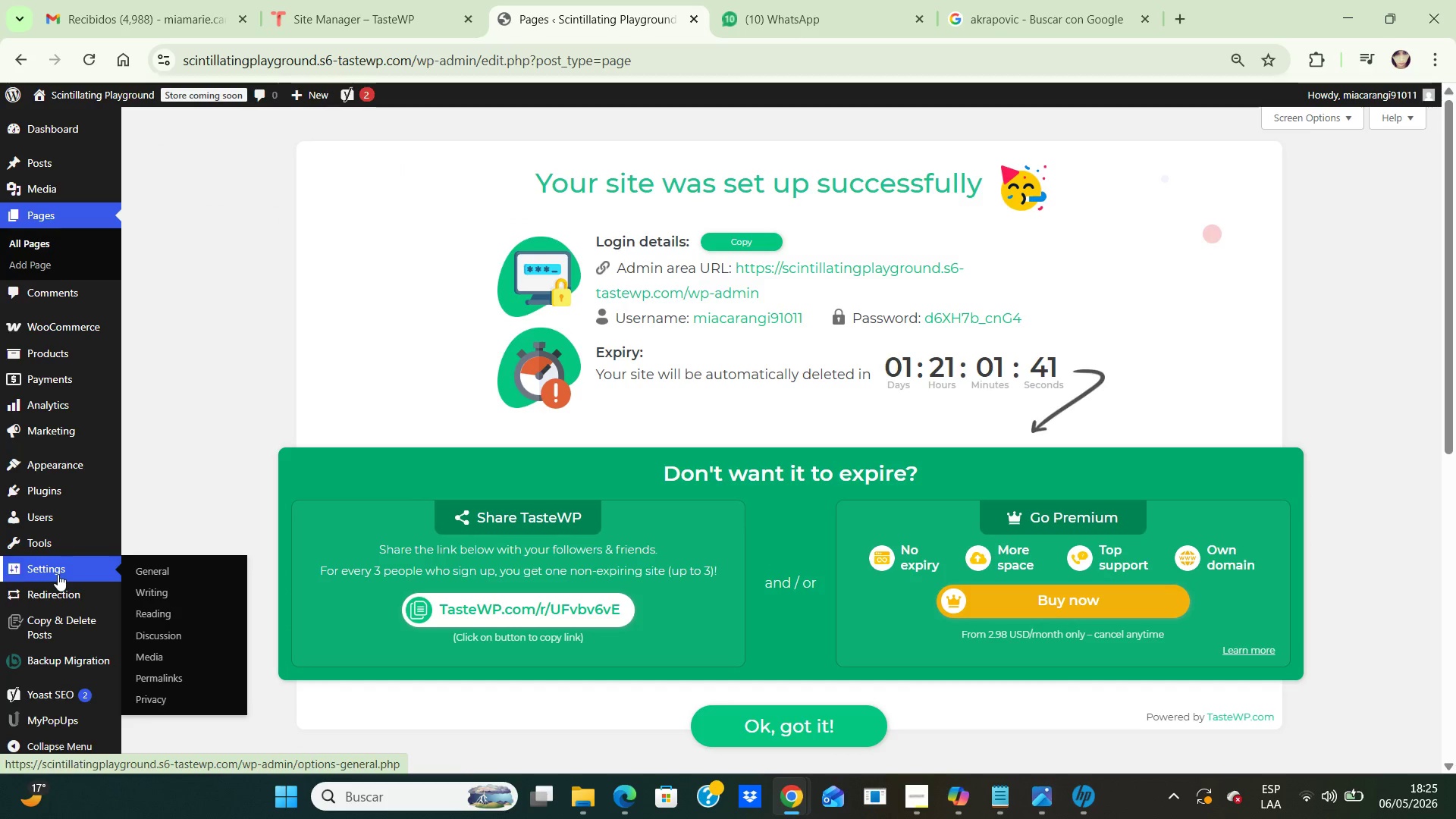 
left_click([162, 623])
 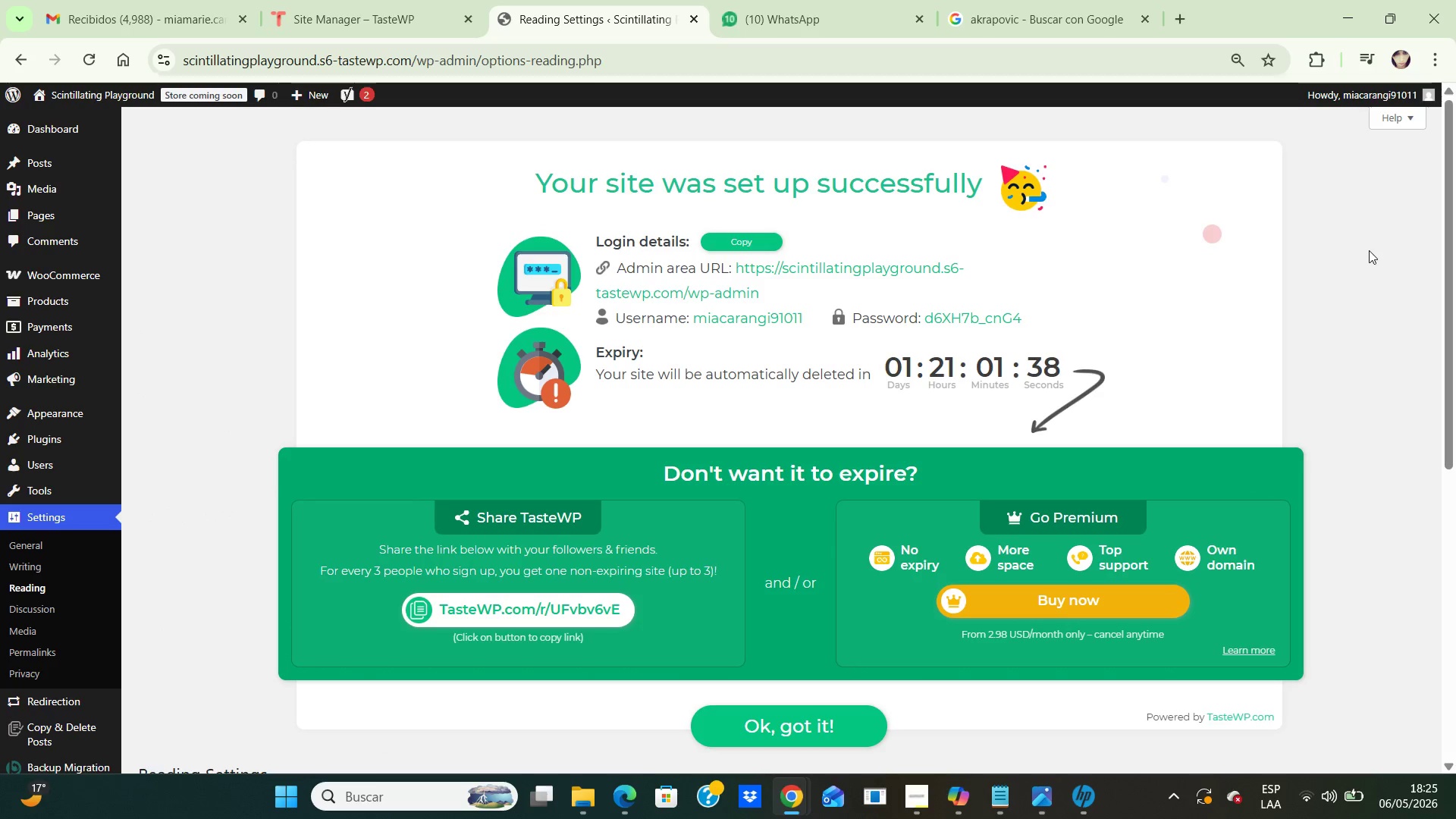 
left_click_drag(start_coordinate=[1448, 202], to_coordinate=[1455, 443])
 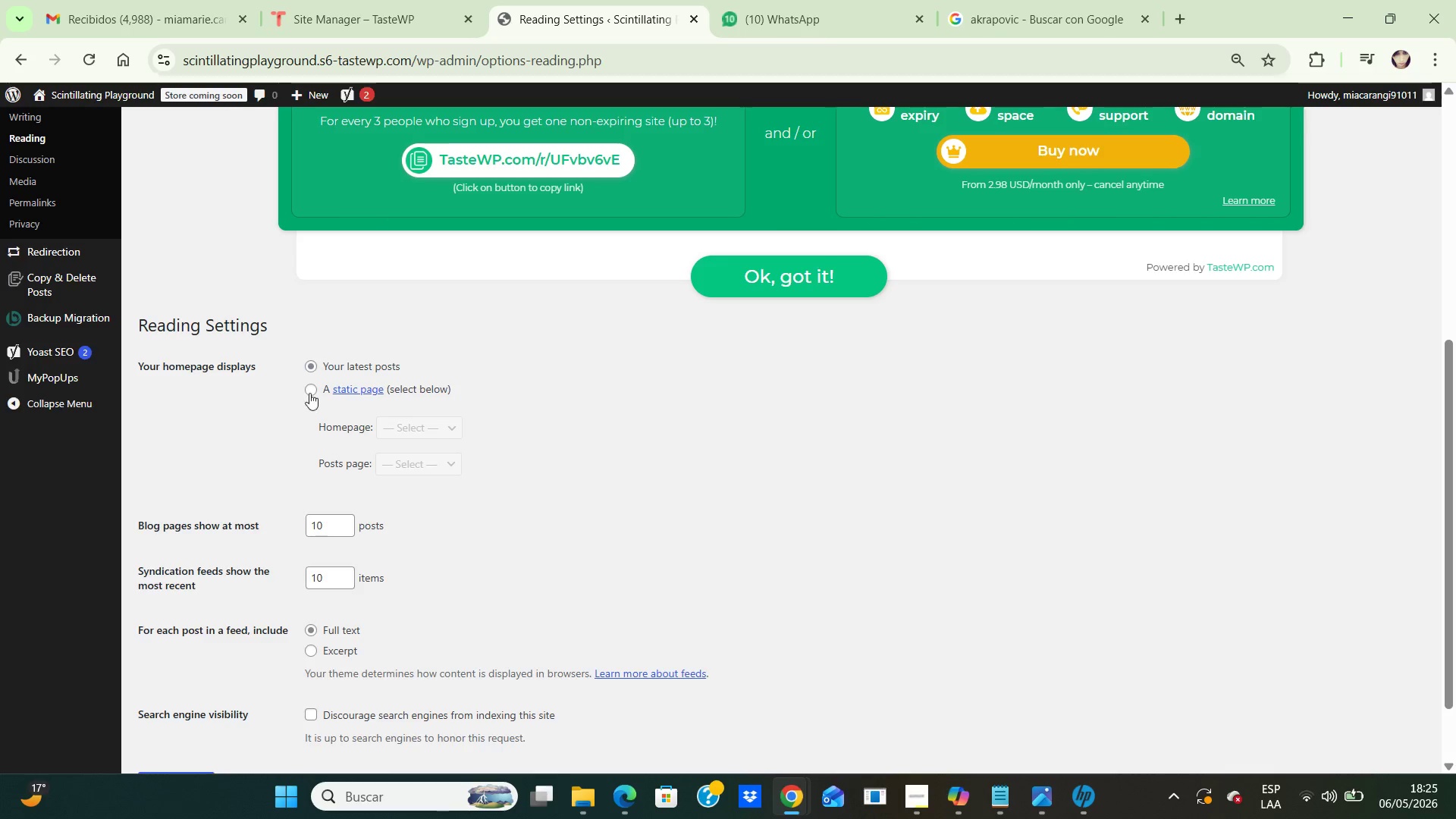 
left_click([311, 393])
 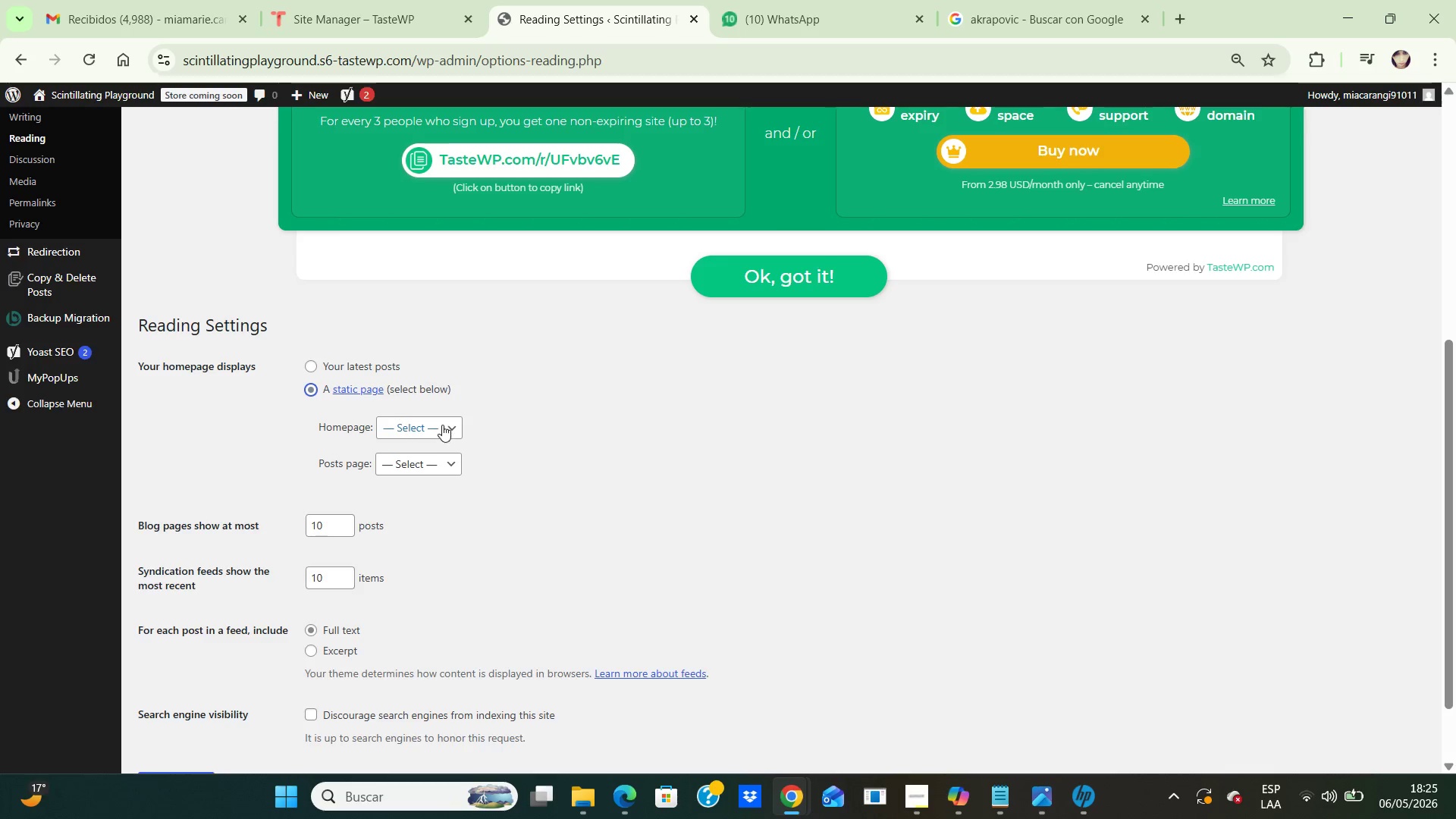 
left_click([443, 425])
 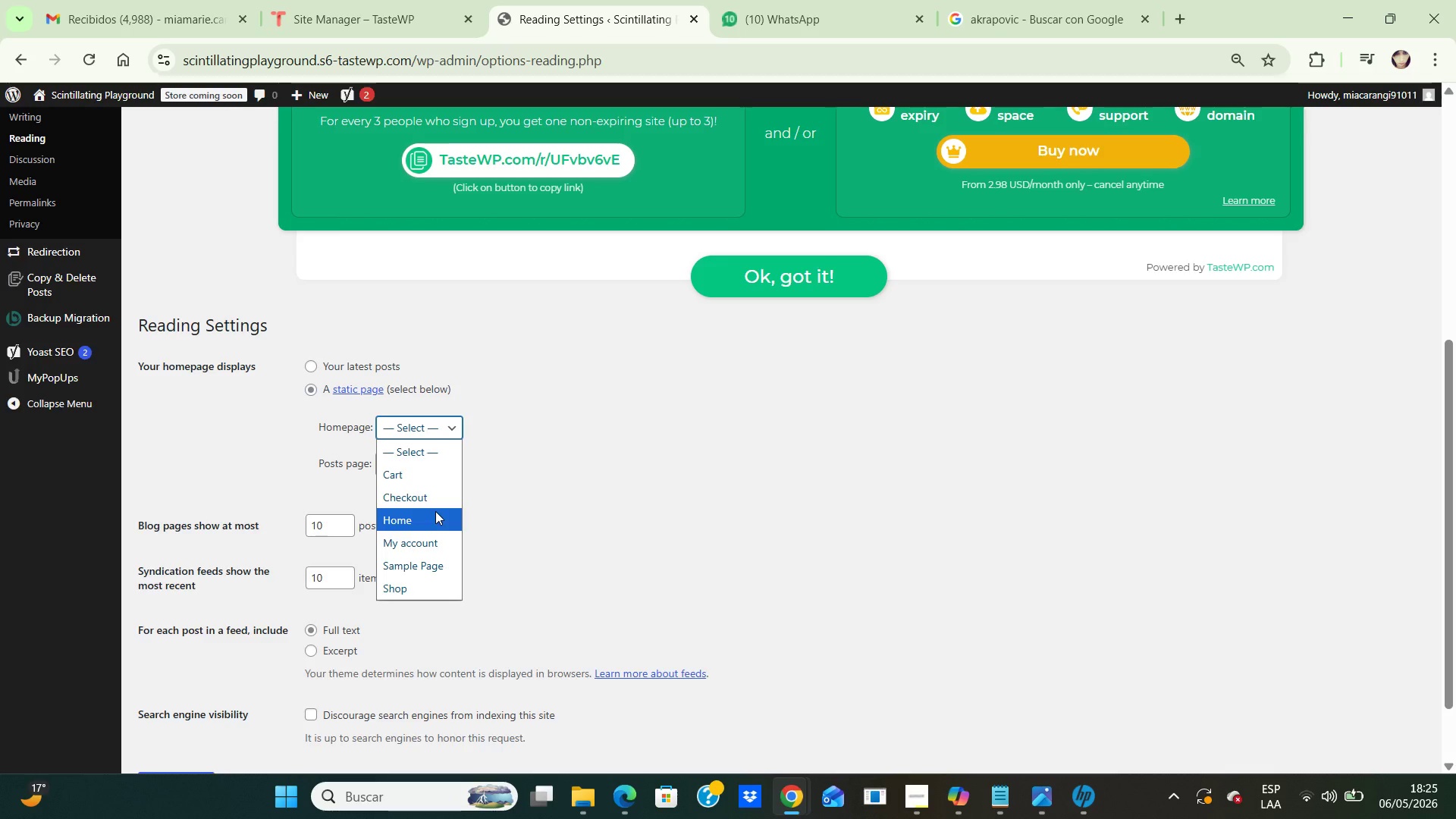 
left_click([435, 511])
 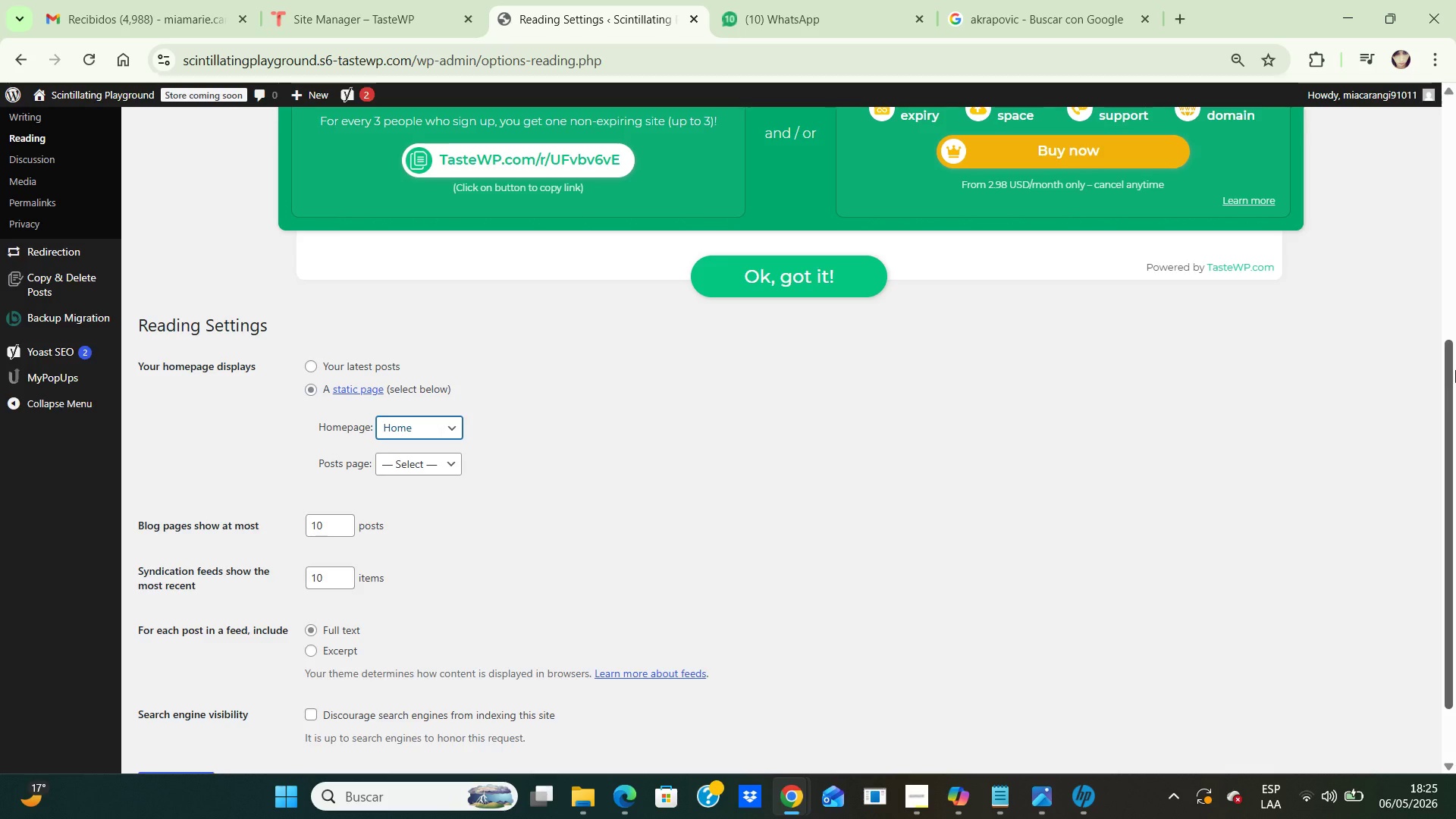 
left_click_drag(start_coordinate=[1446, 403], to_coordinate=[1455, 731])
 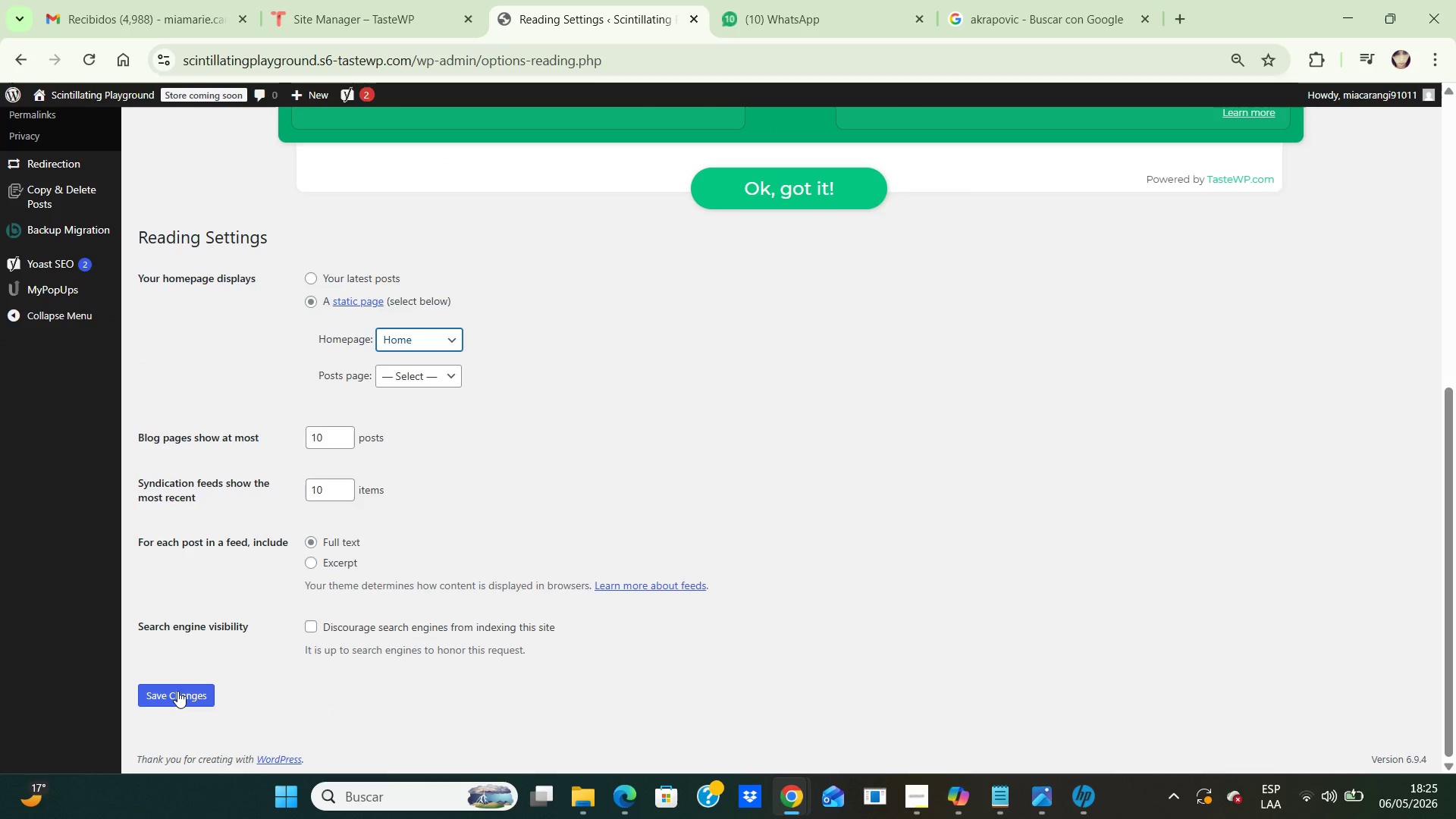 
left_click([177, 691])
 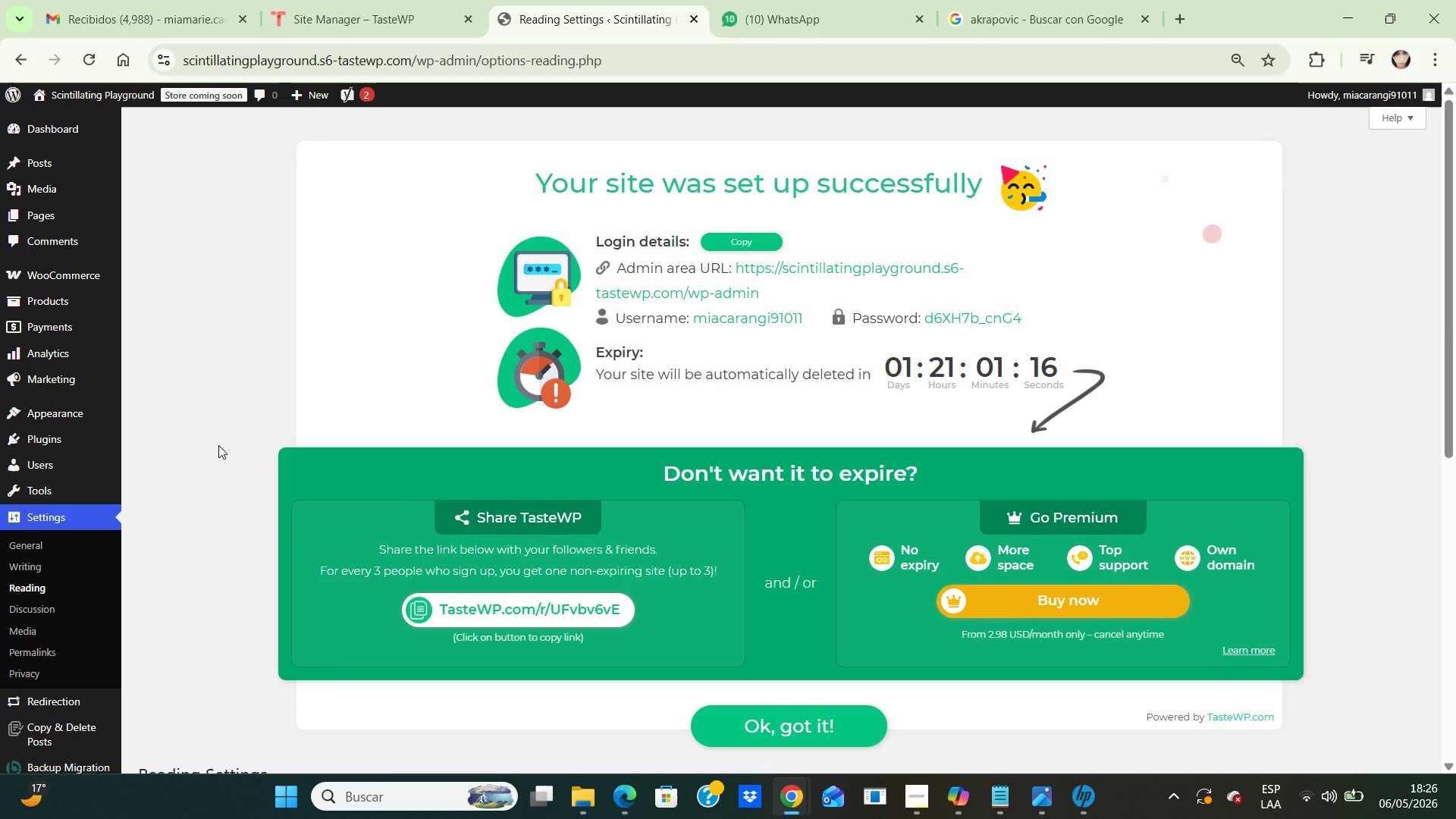 
wait(13.17)
 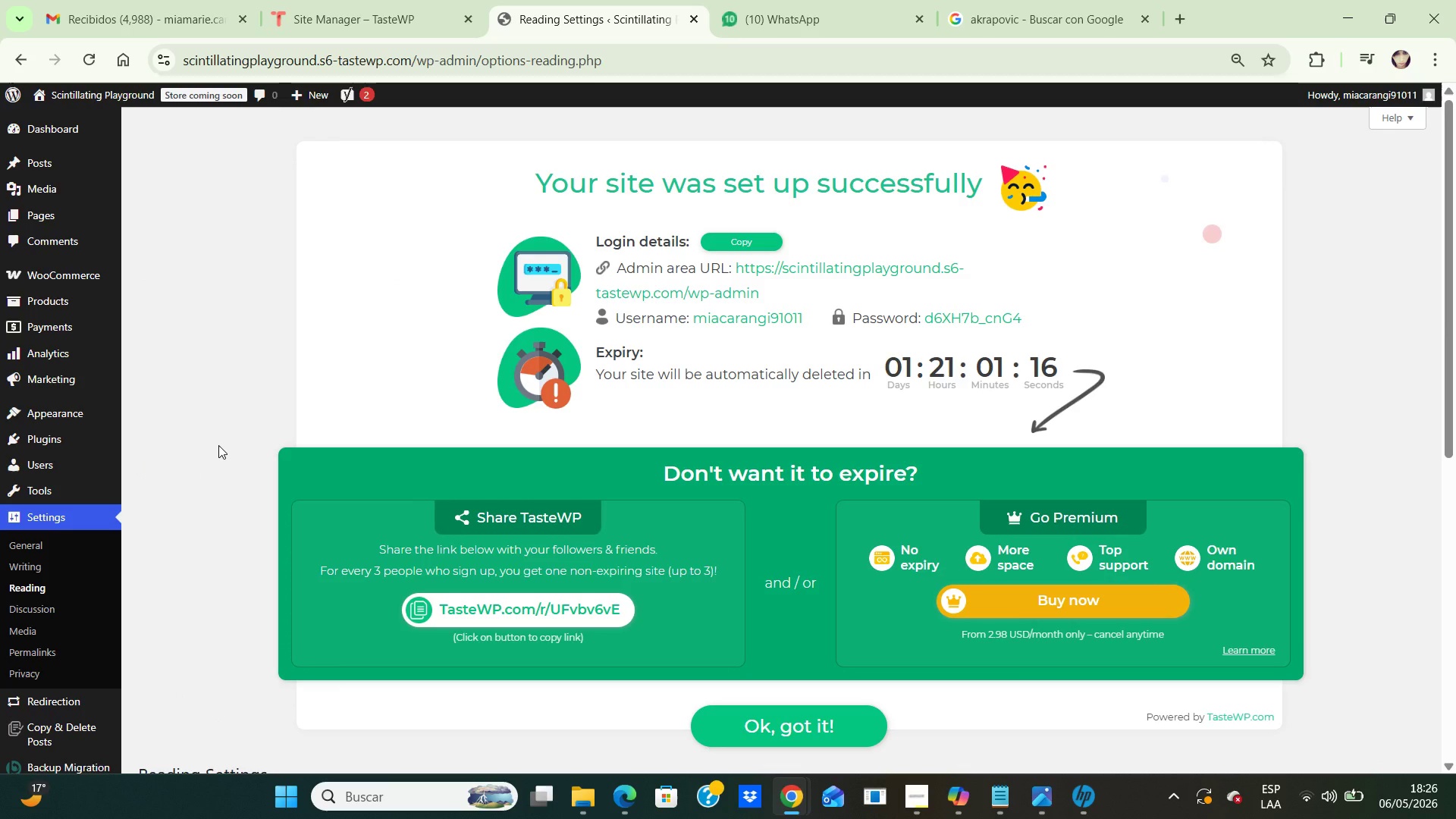 
left_click([164, 412])
 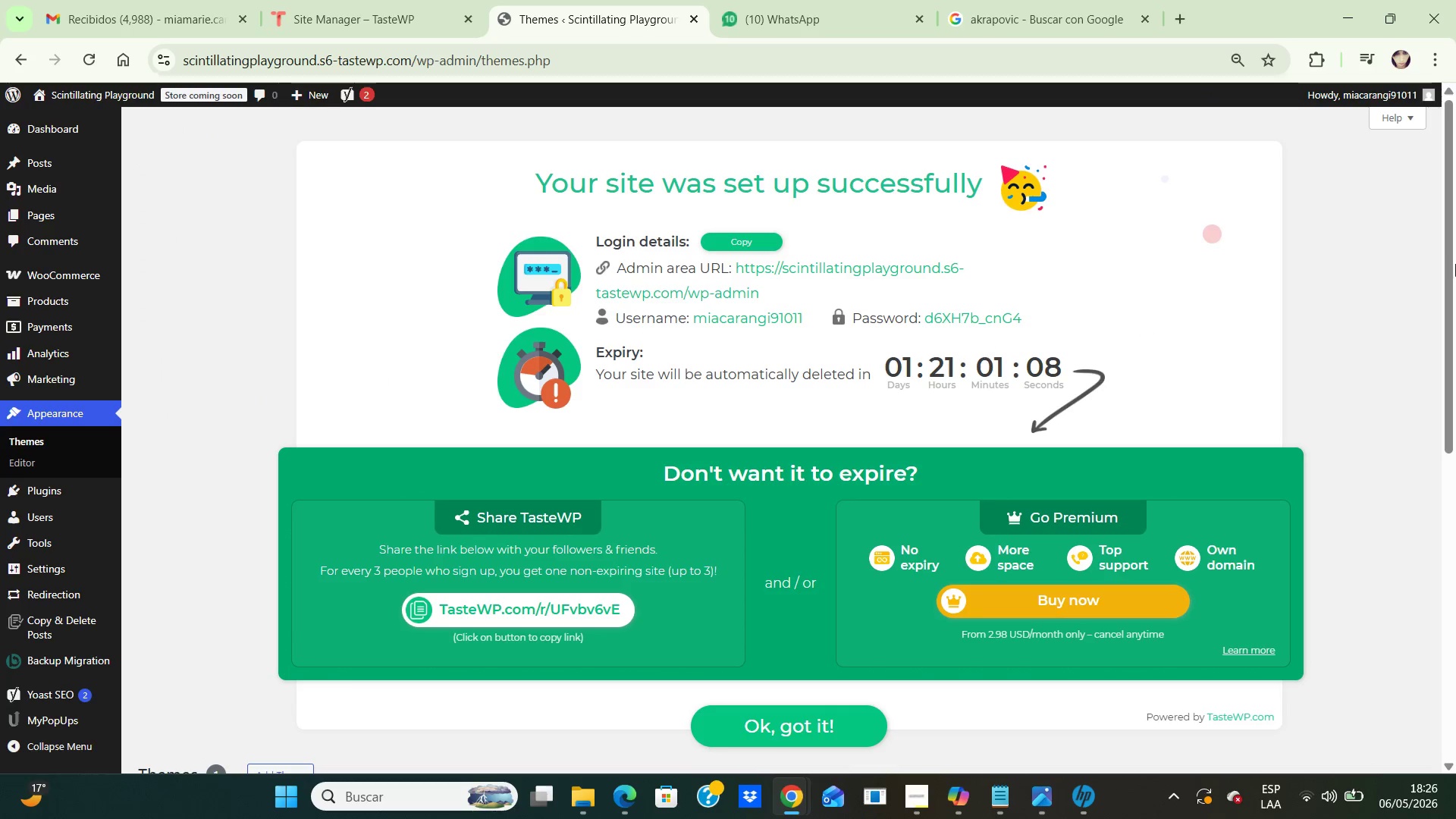 
left_click_drag(start_coordinate=[1451, 266], to_coordinate=[1436, 482])
 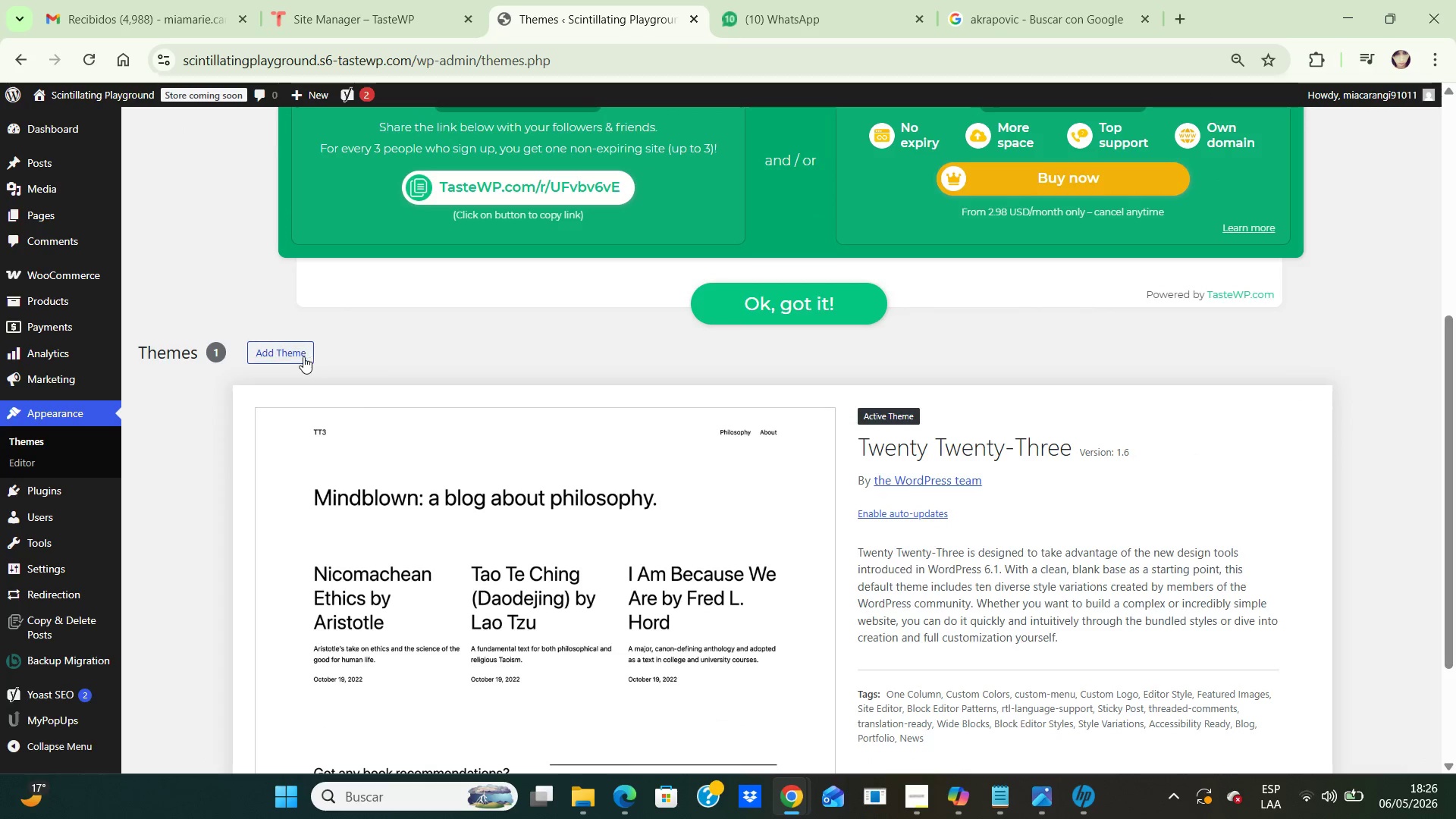 
left_click([284, 354])
 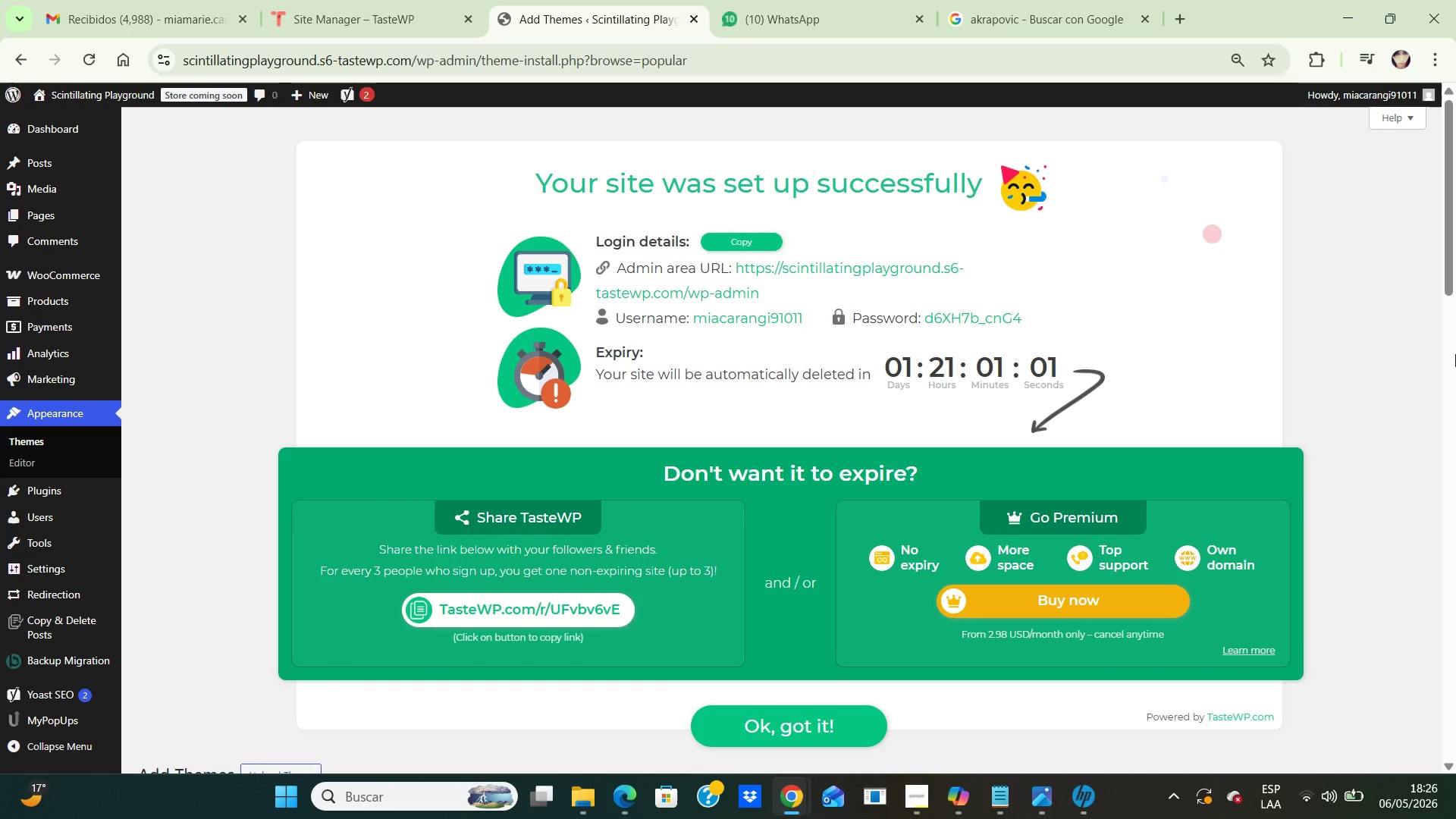 
left_click_drag(start_coordinate=[1451, 263], to_coordinate=[1455, 443])
 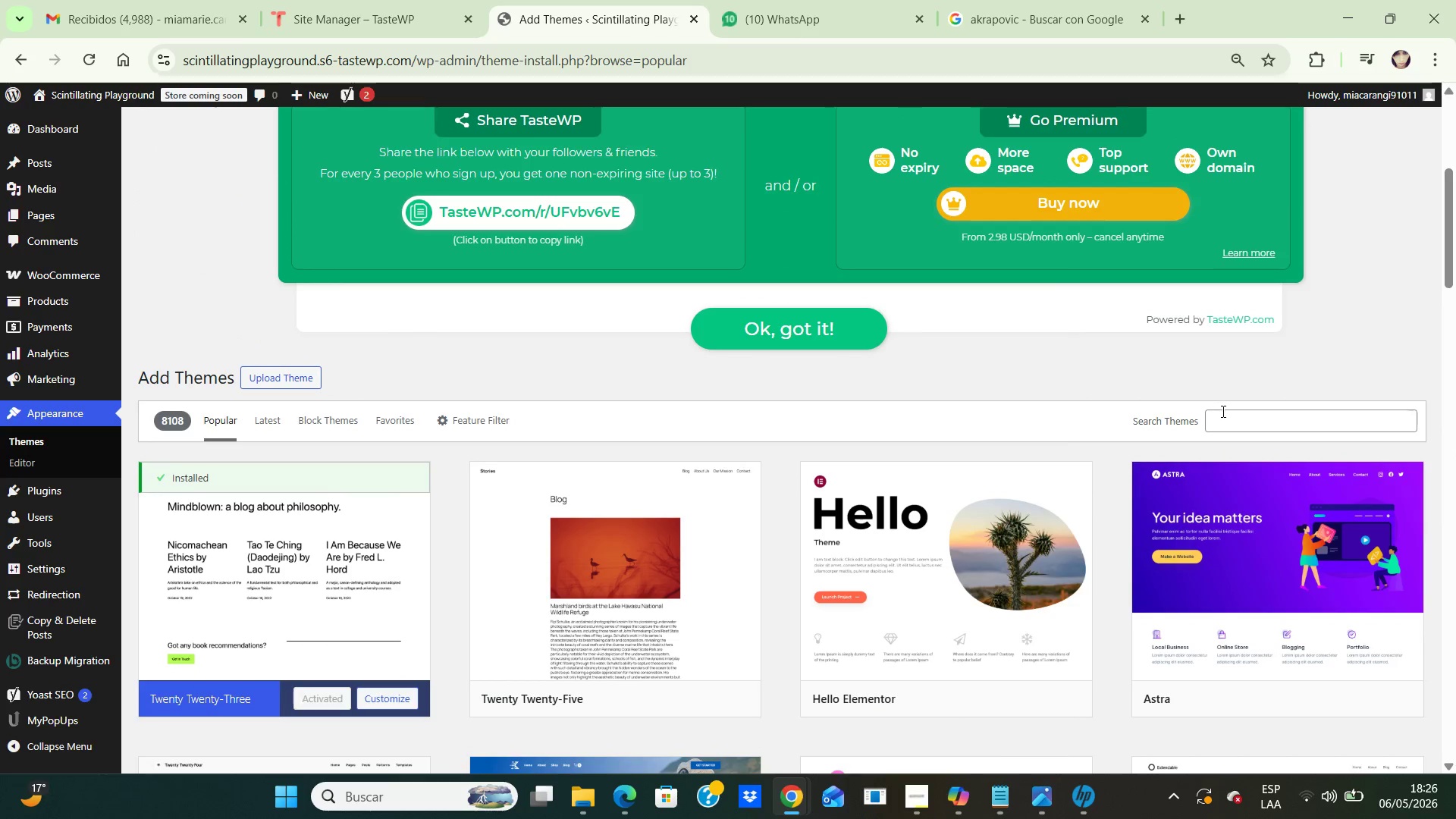 
left_click([1222, 411])
 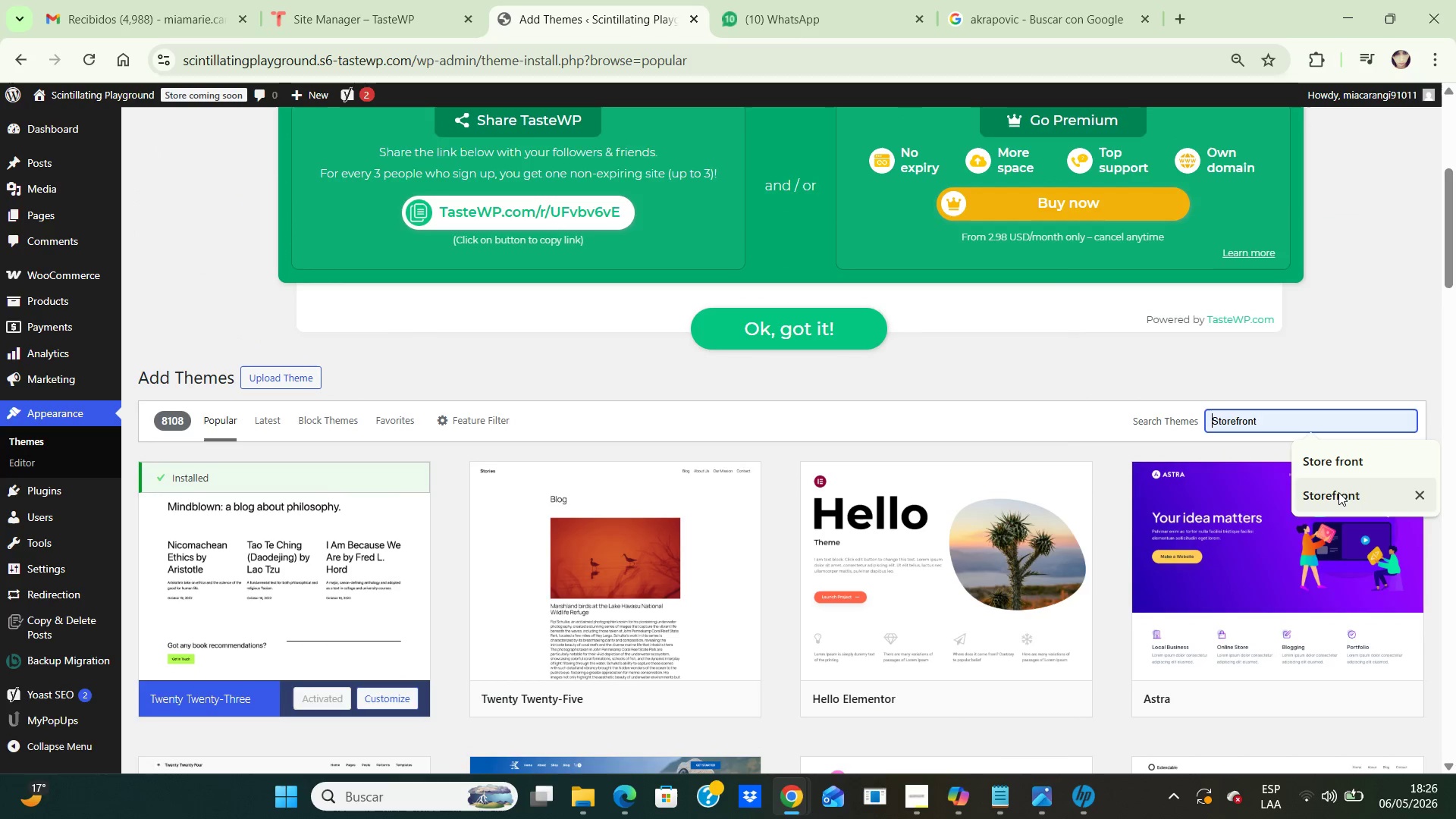 
left_click([1338, 492])
 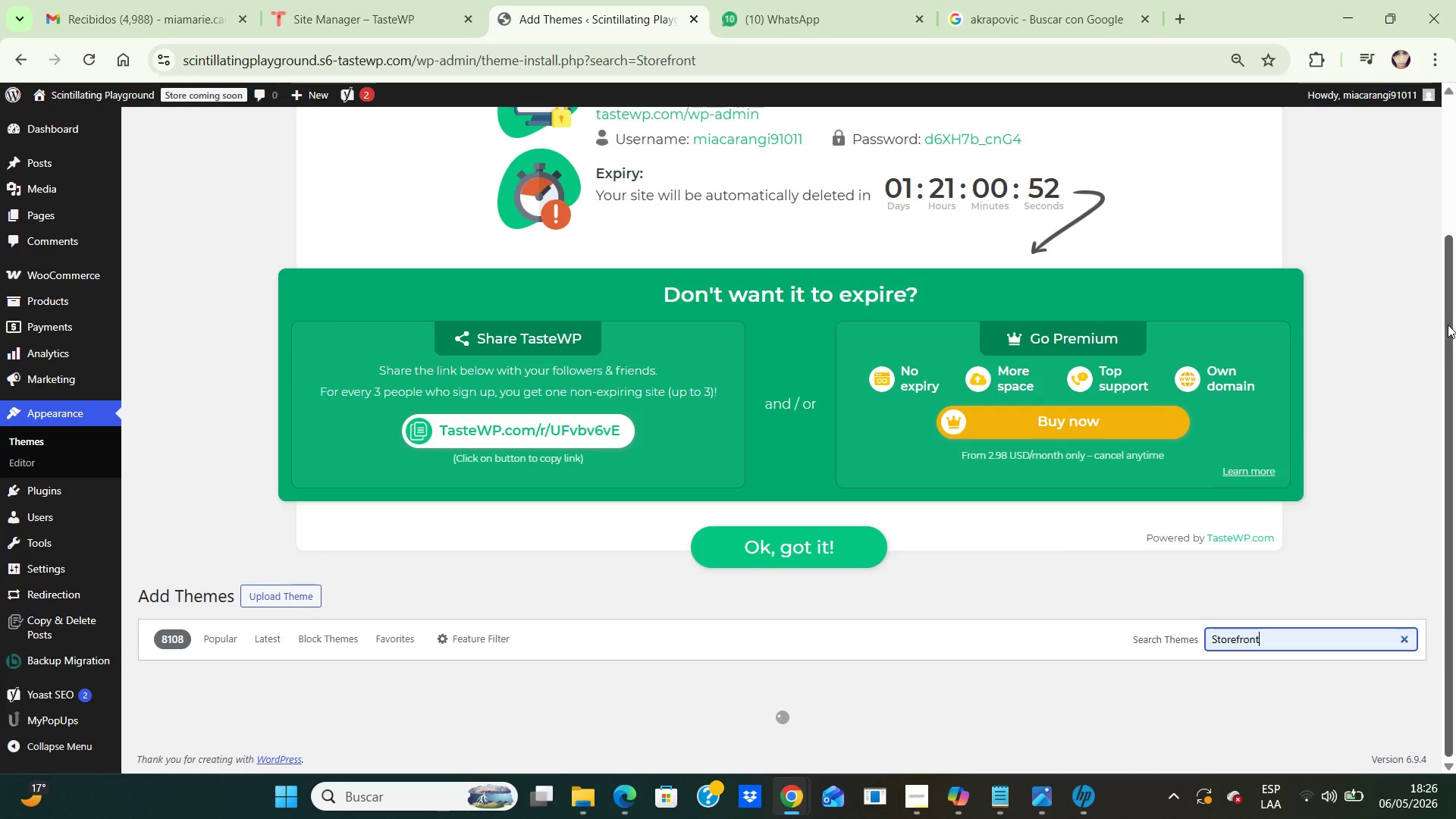 
left_click_drag(start_coordinate=[1448, 325], to_coordinate=[1451, 369])
 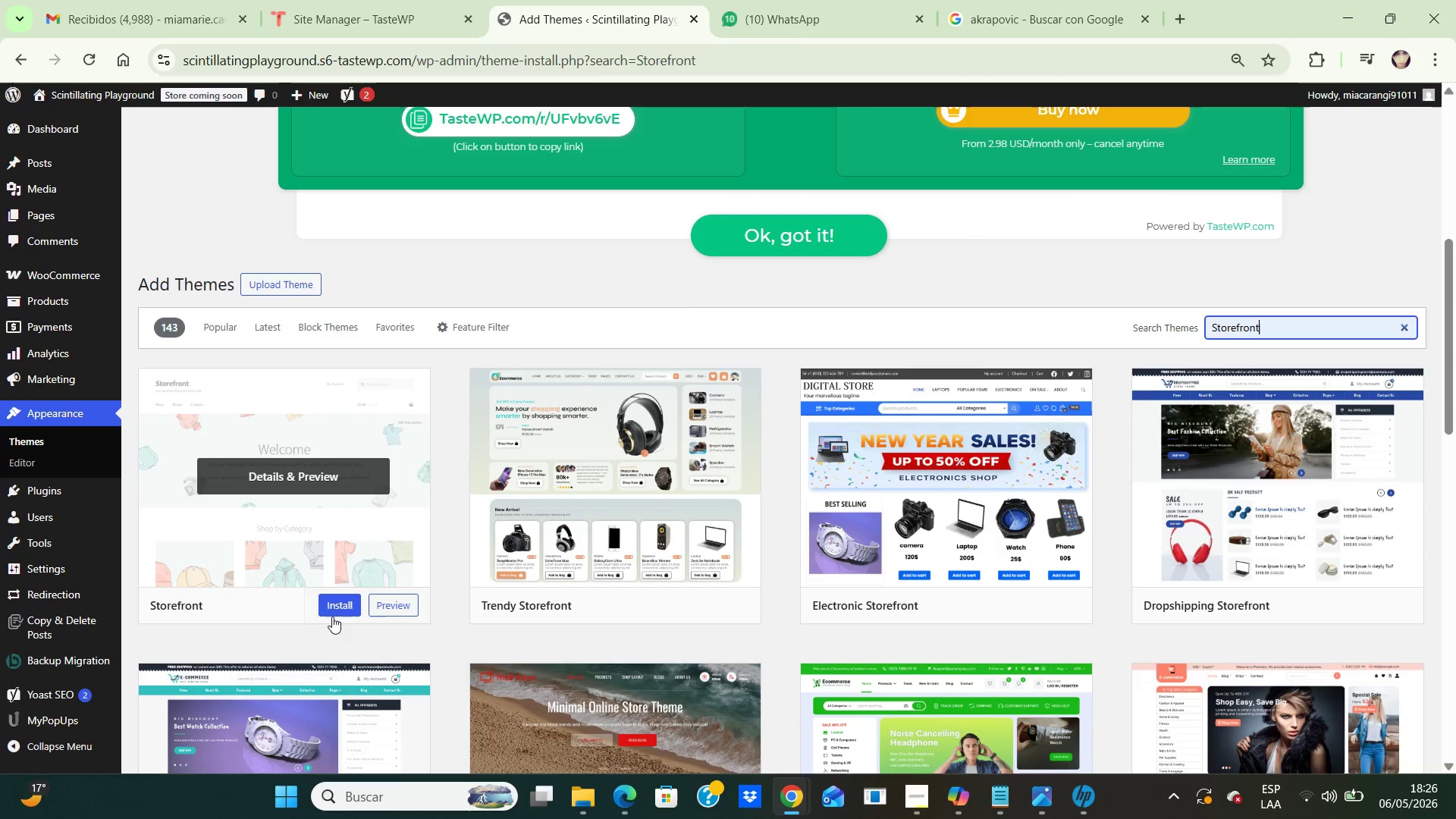 
left_click([332, 611])
 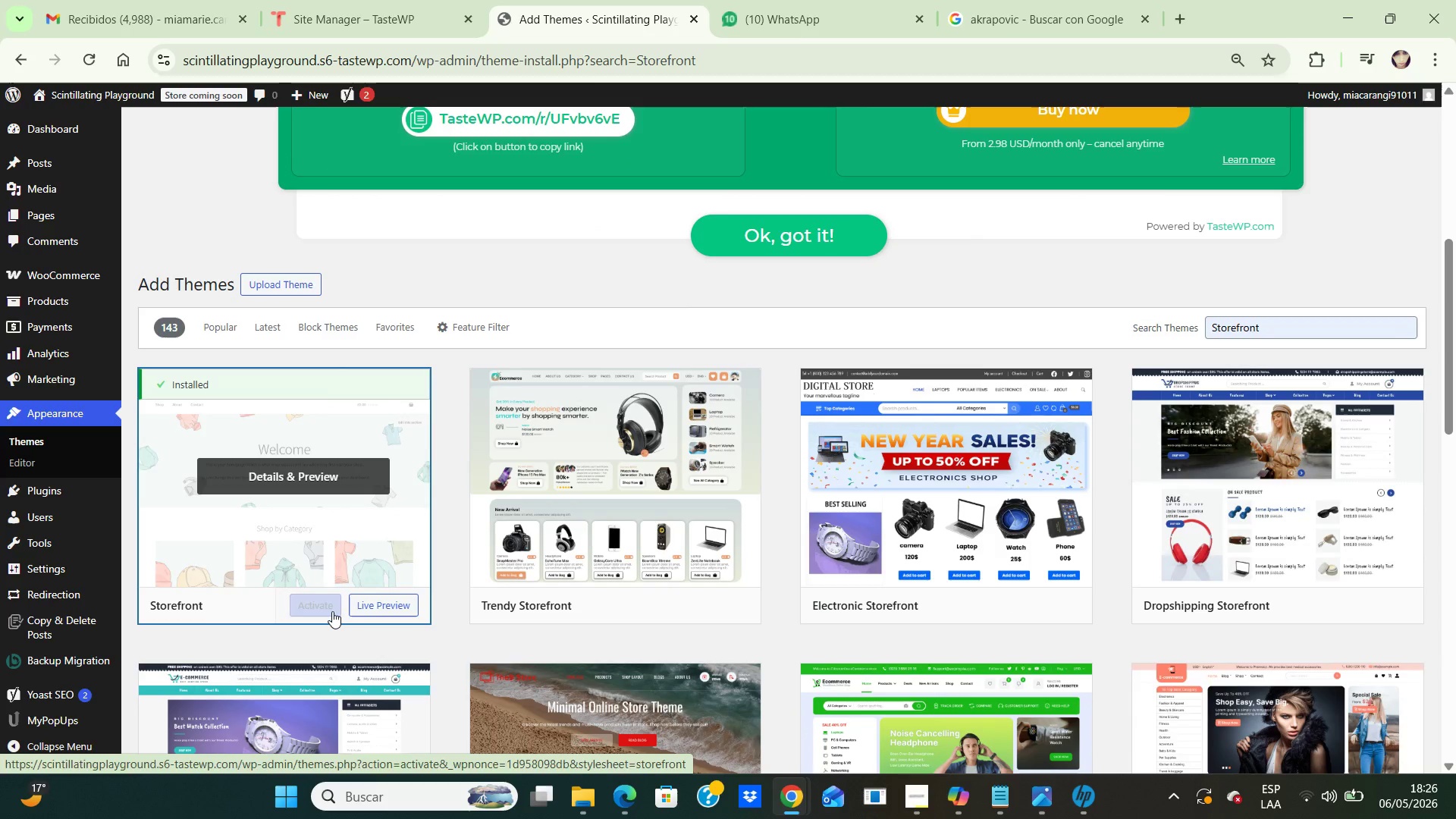 
wait(6.09)
 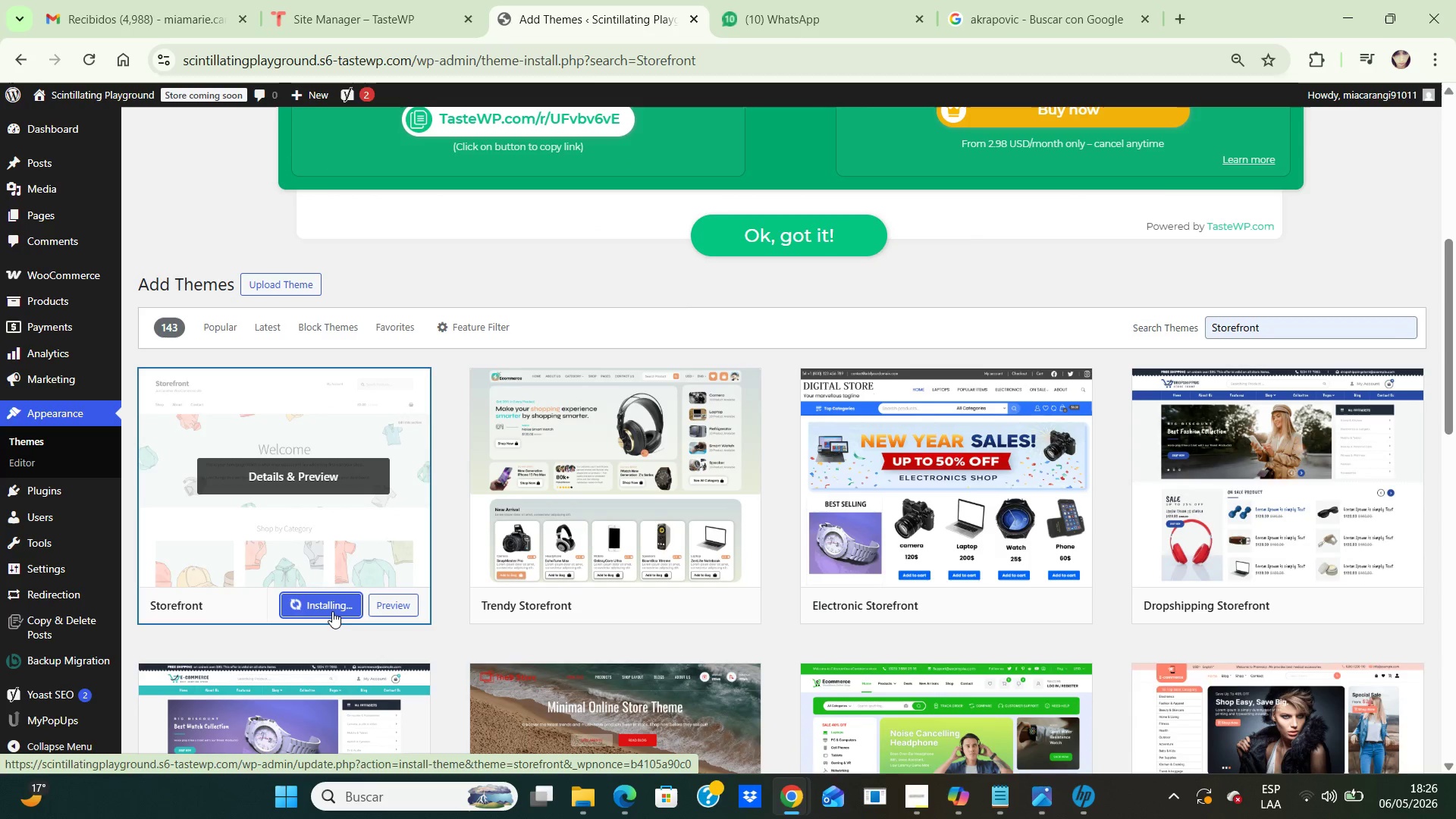 
left_click([332, 611])
 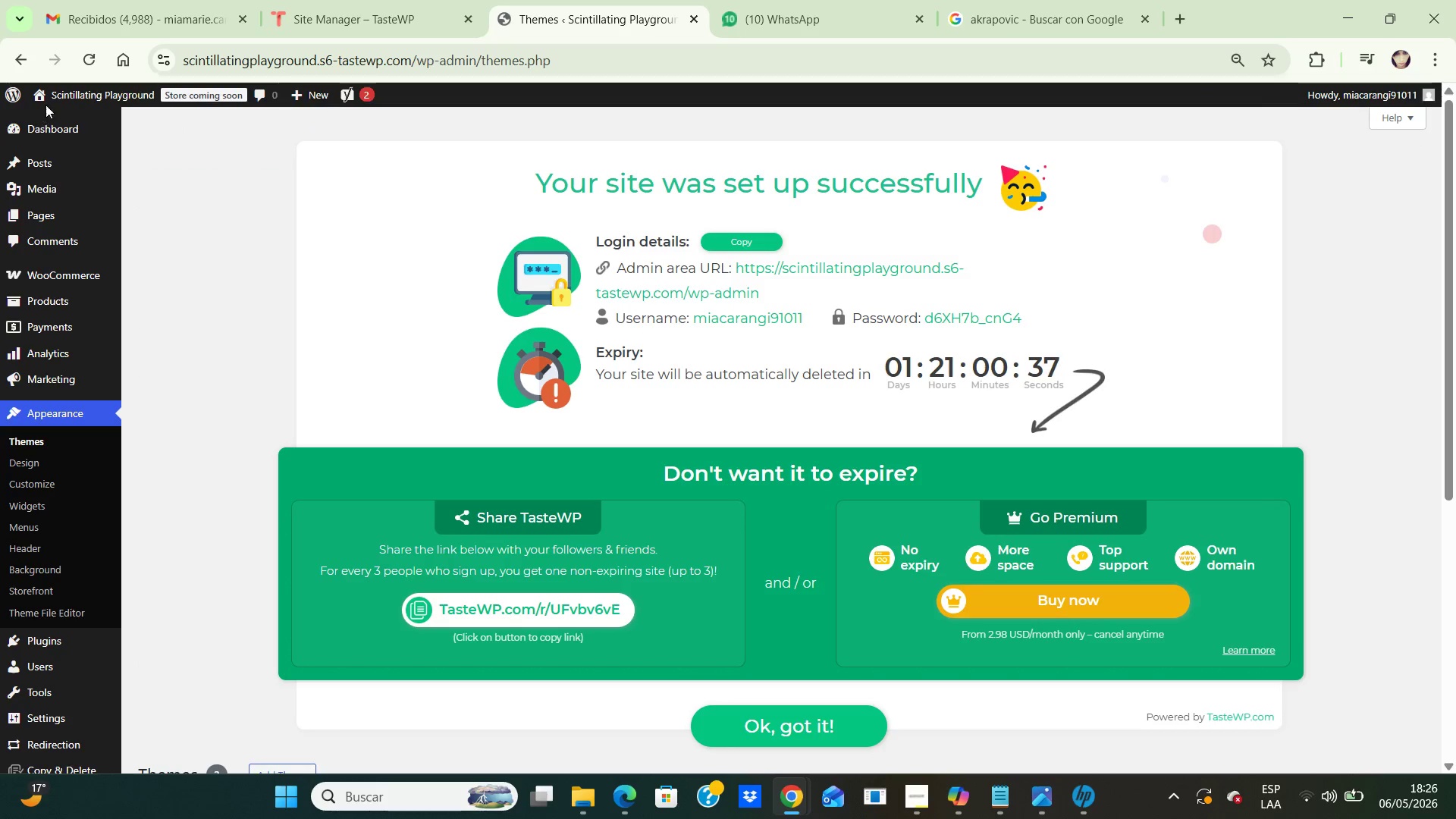 
wait(7.72)
 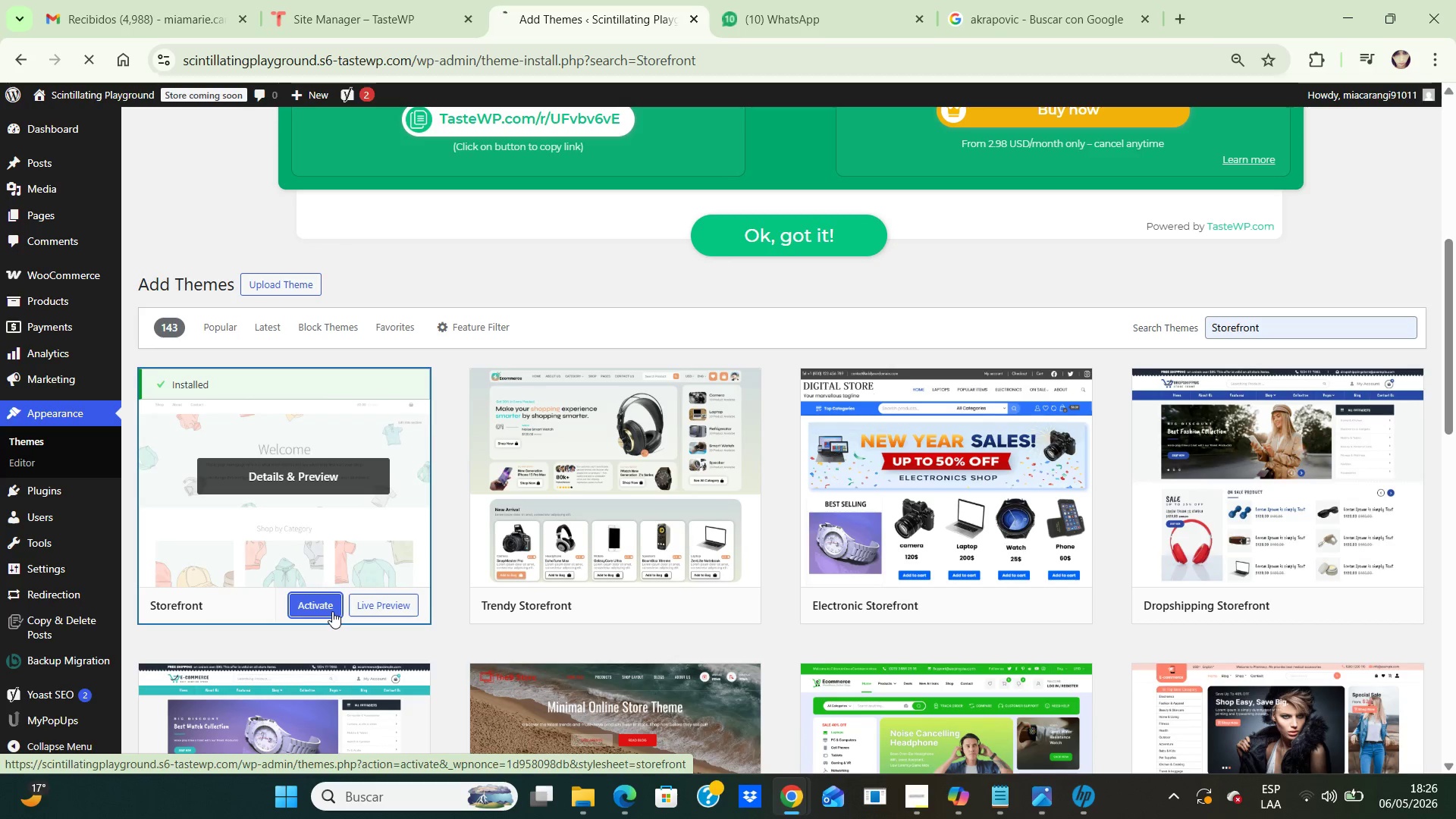 
left_click([57, 121])
 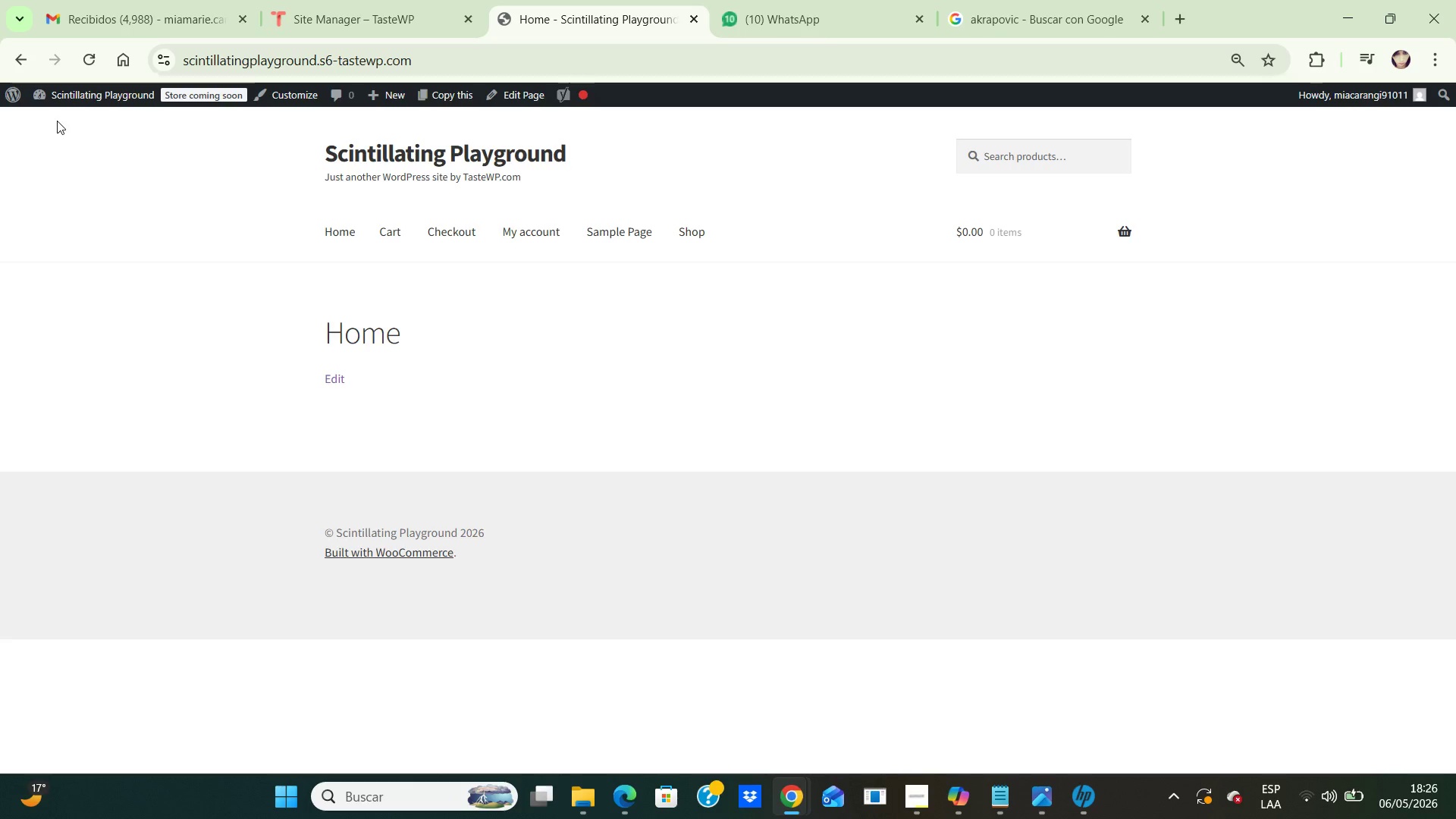 
wait(10.0)
 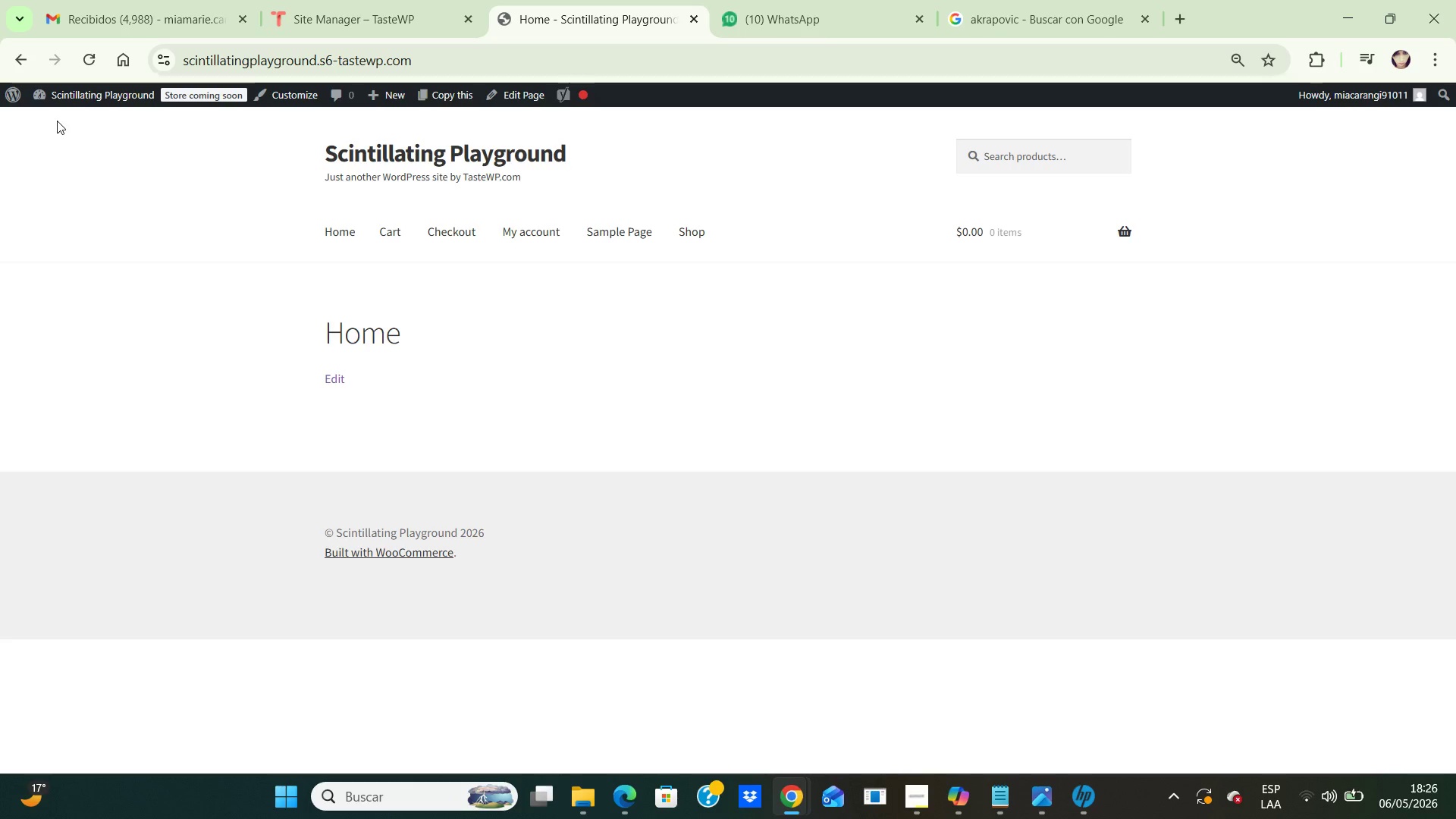 
left_click([45, 92])
 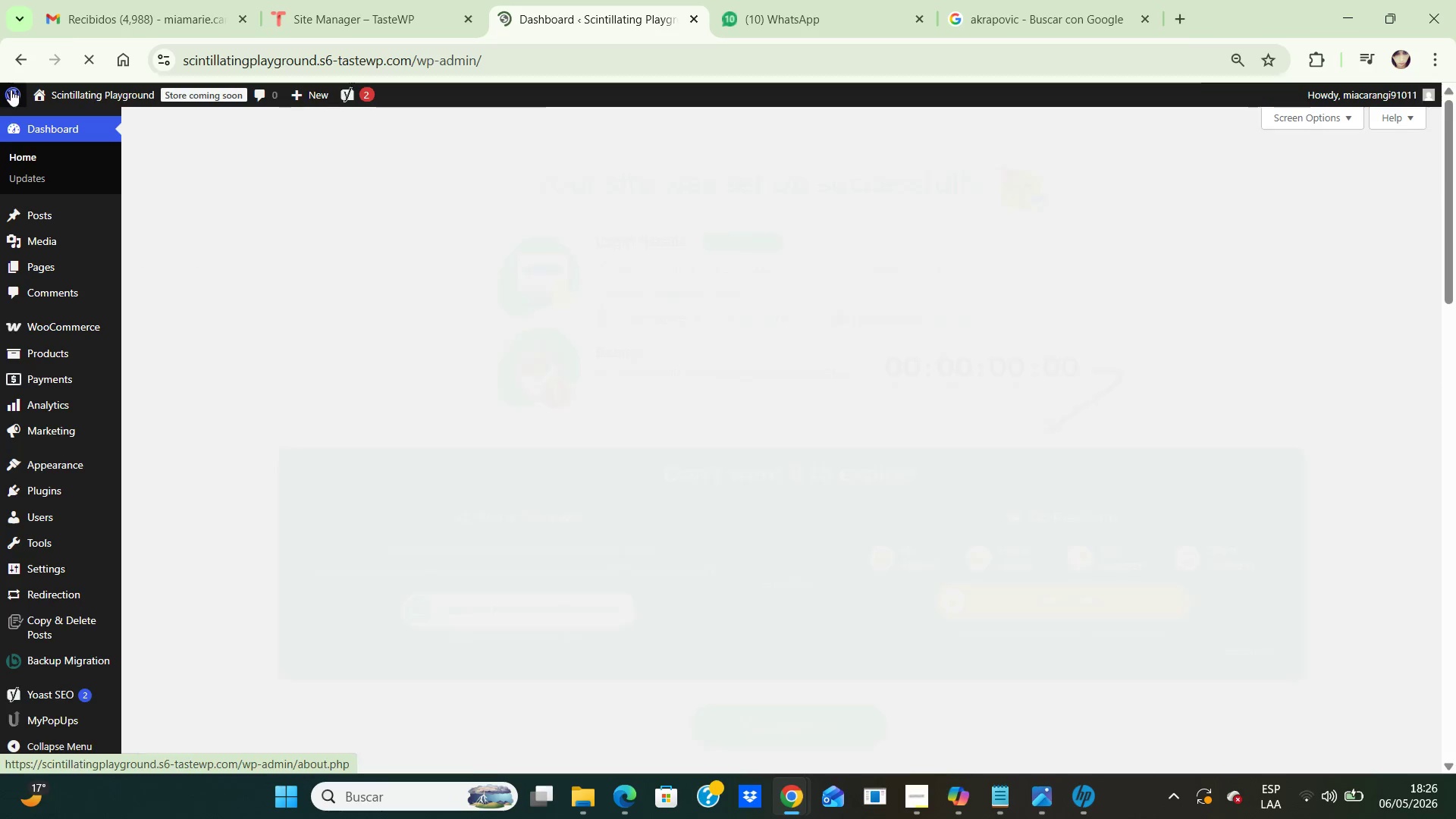 
left_click([11, 93])
 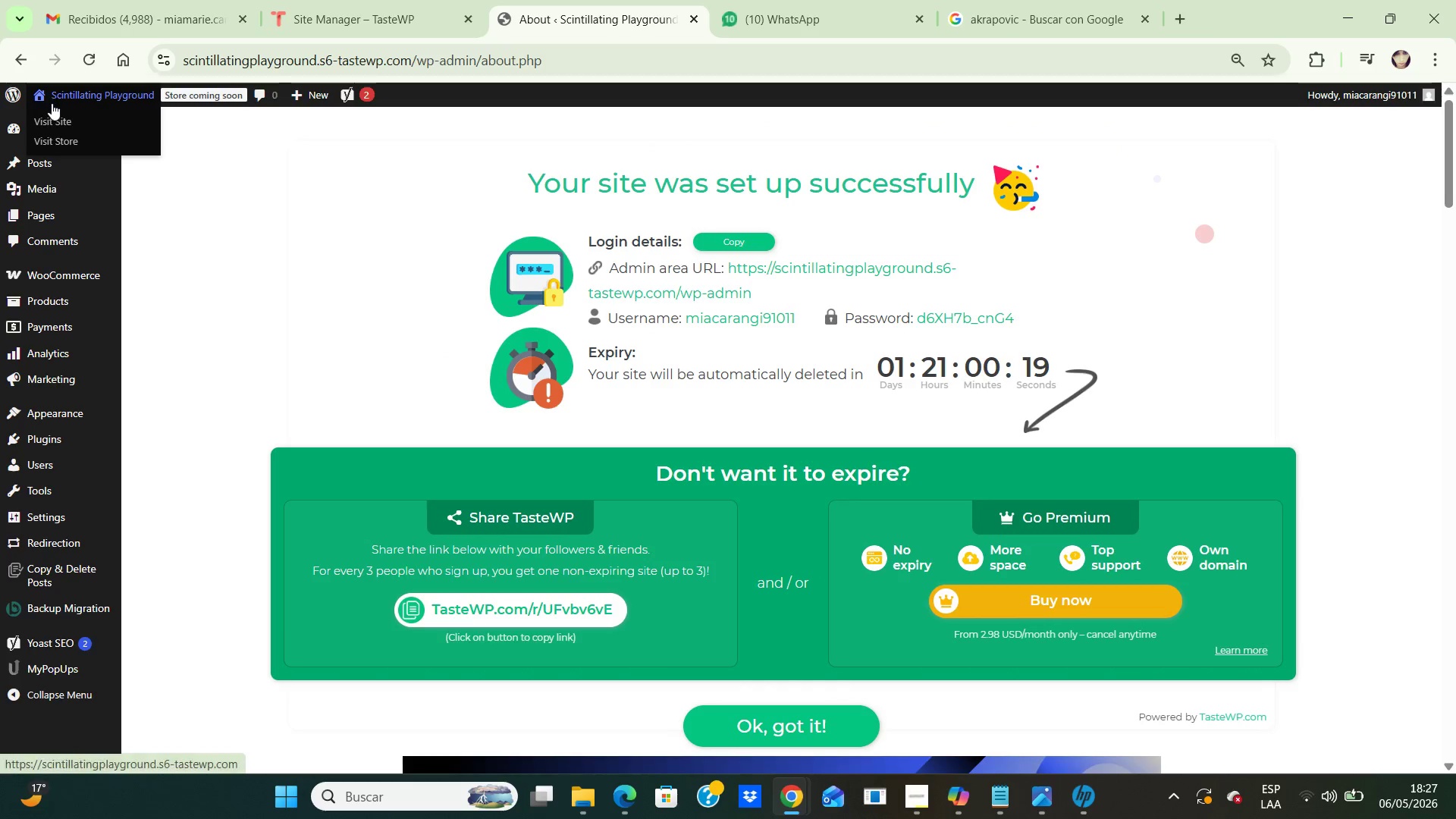 
left_click([48, 143])
 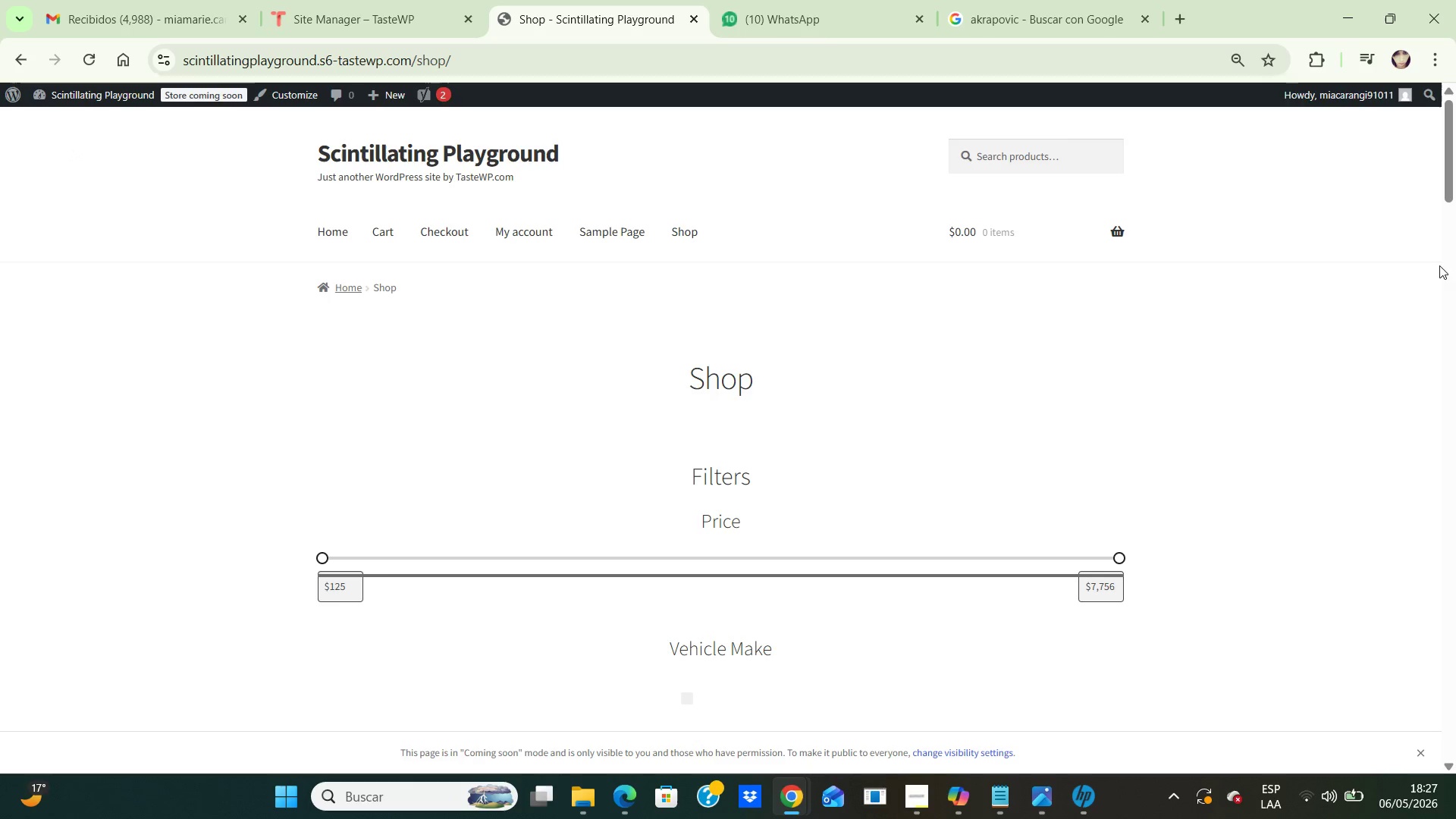 
wait(6.44)
 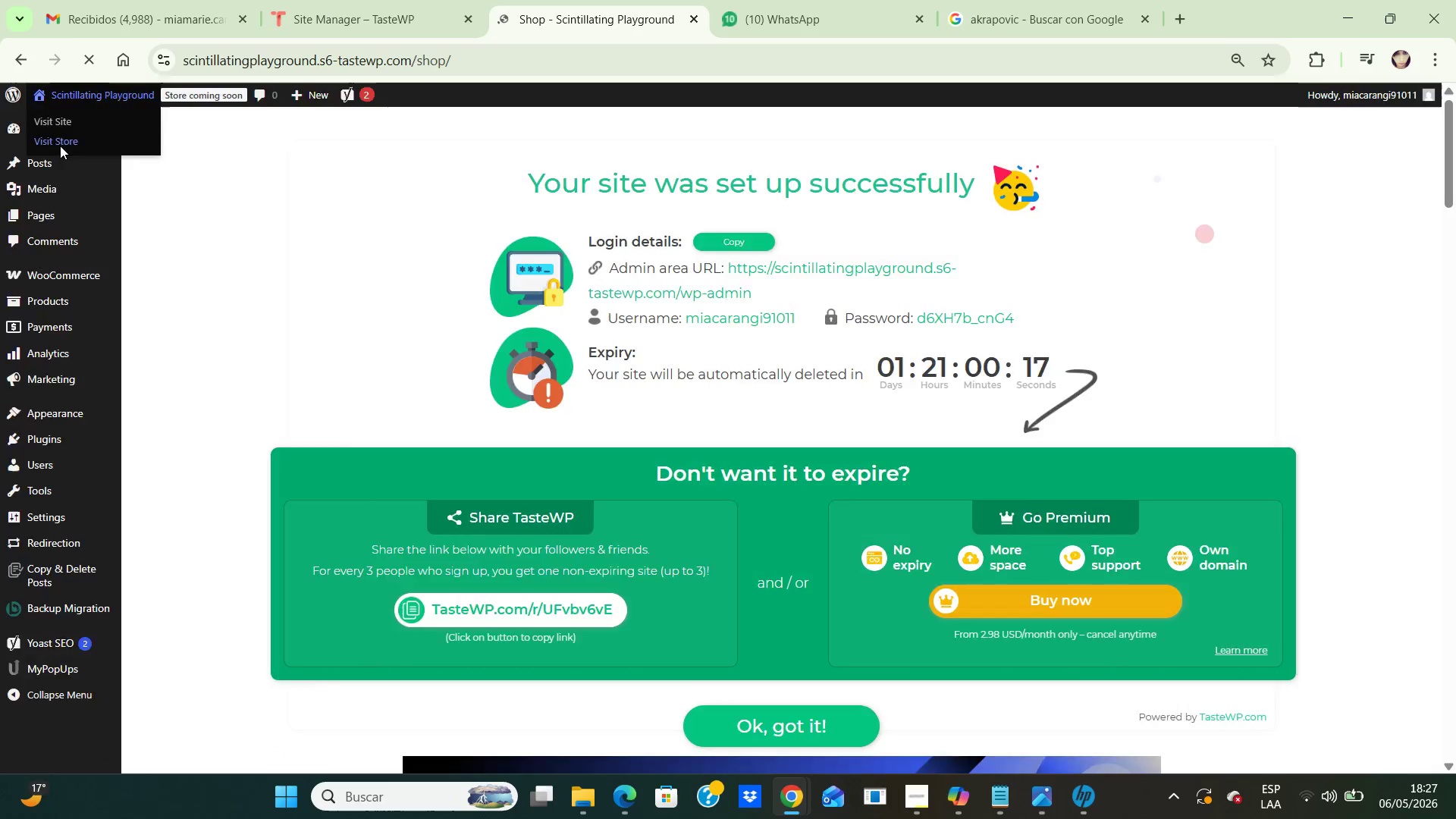 
left_click_drag(start_coordinate=[1441, 180], to_coordinate=[1454, 252])
 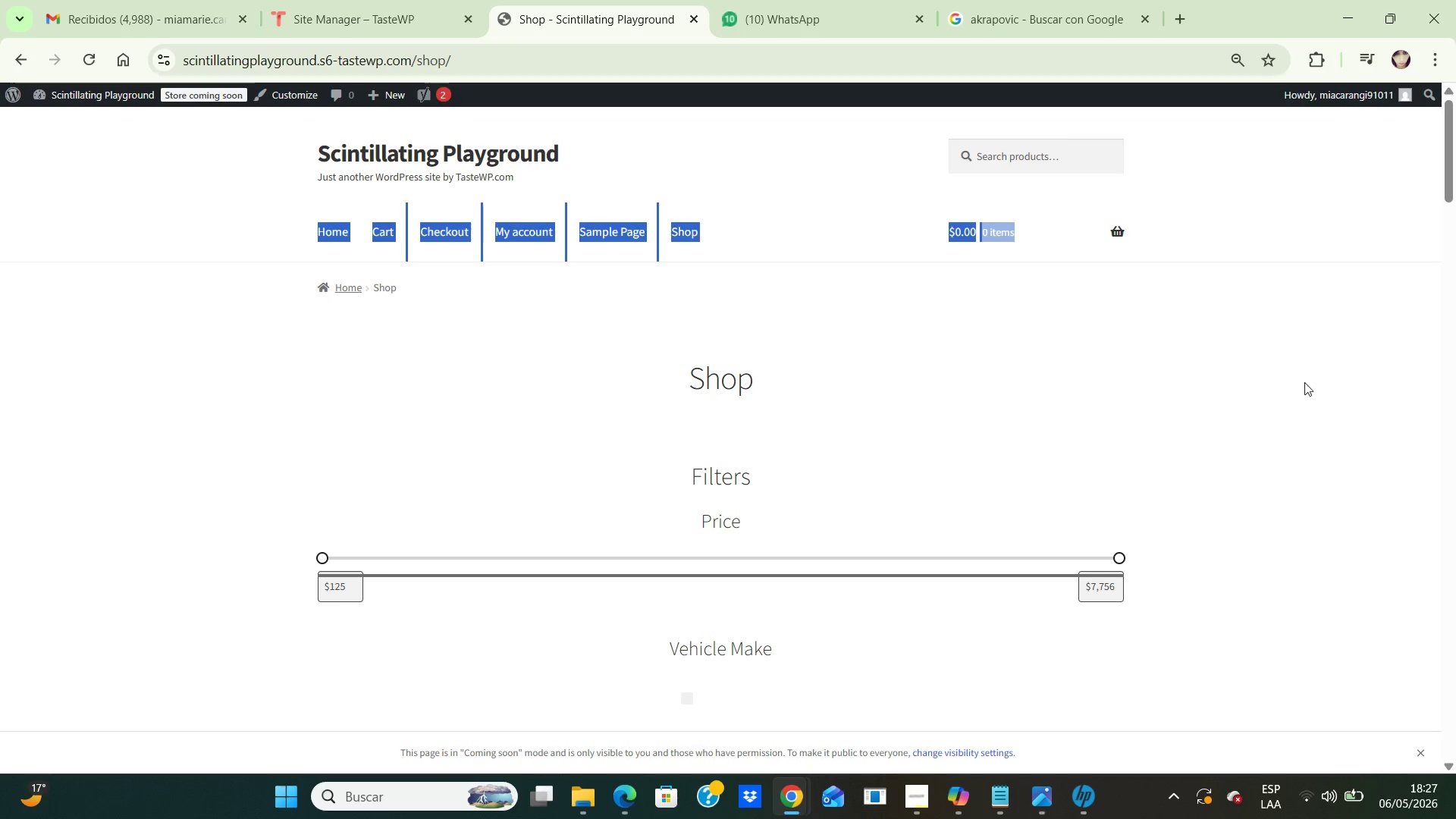 
left_click([1284, 397])
 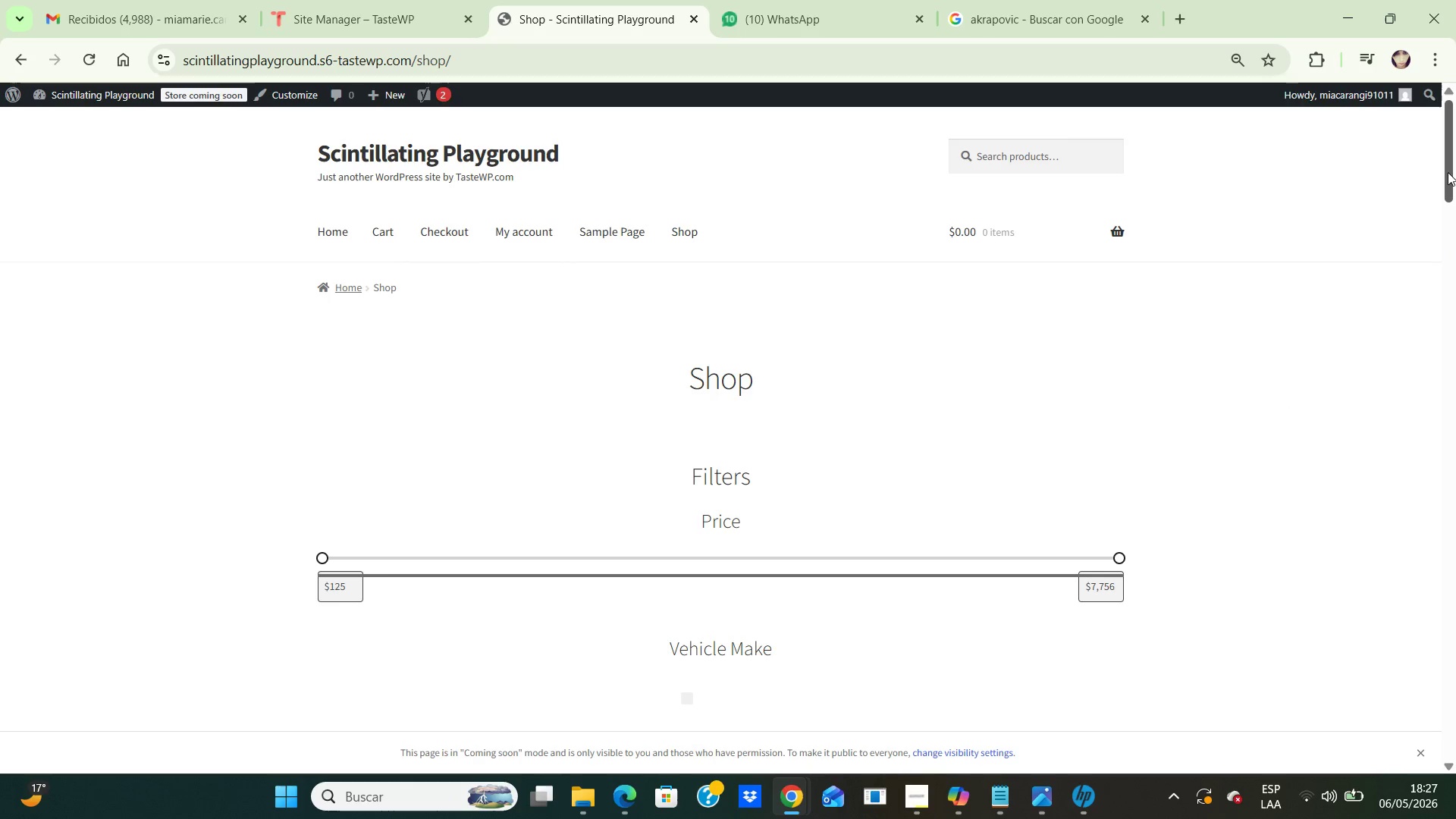 
left_click_drag(start_coordinate=[1448, 172], to_coordinate=[1455, 216])
 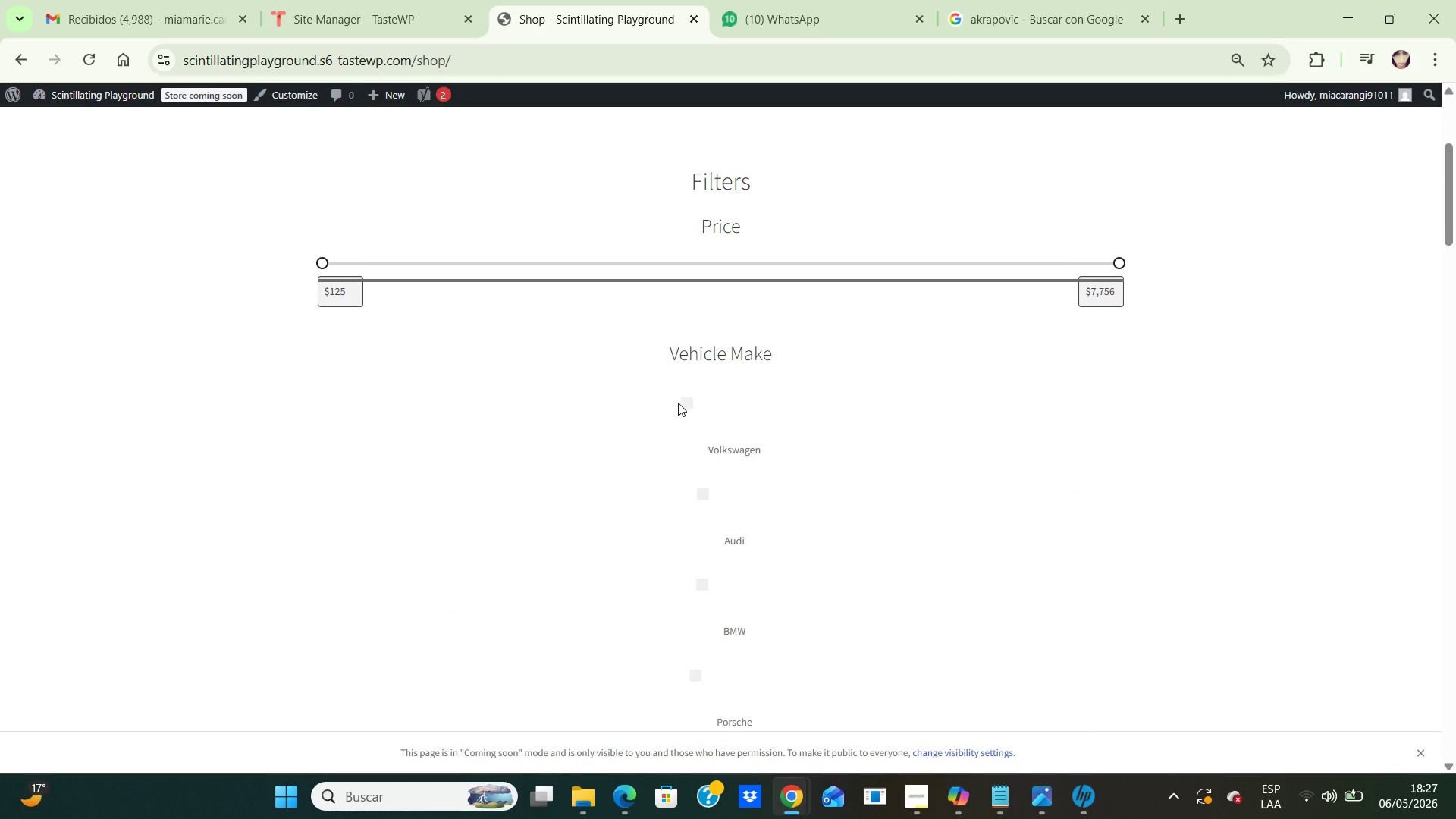 
left_click([679, 403])
 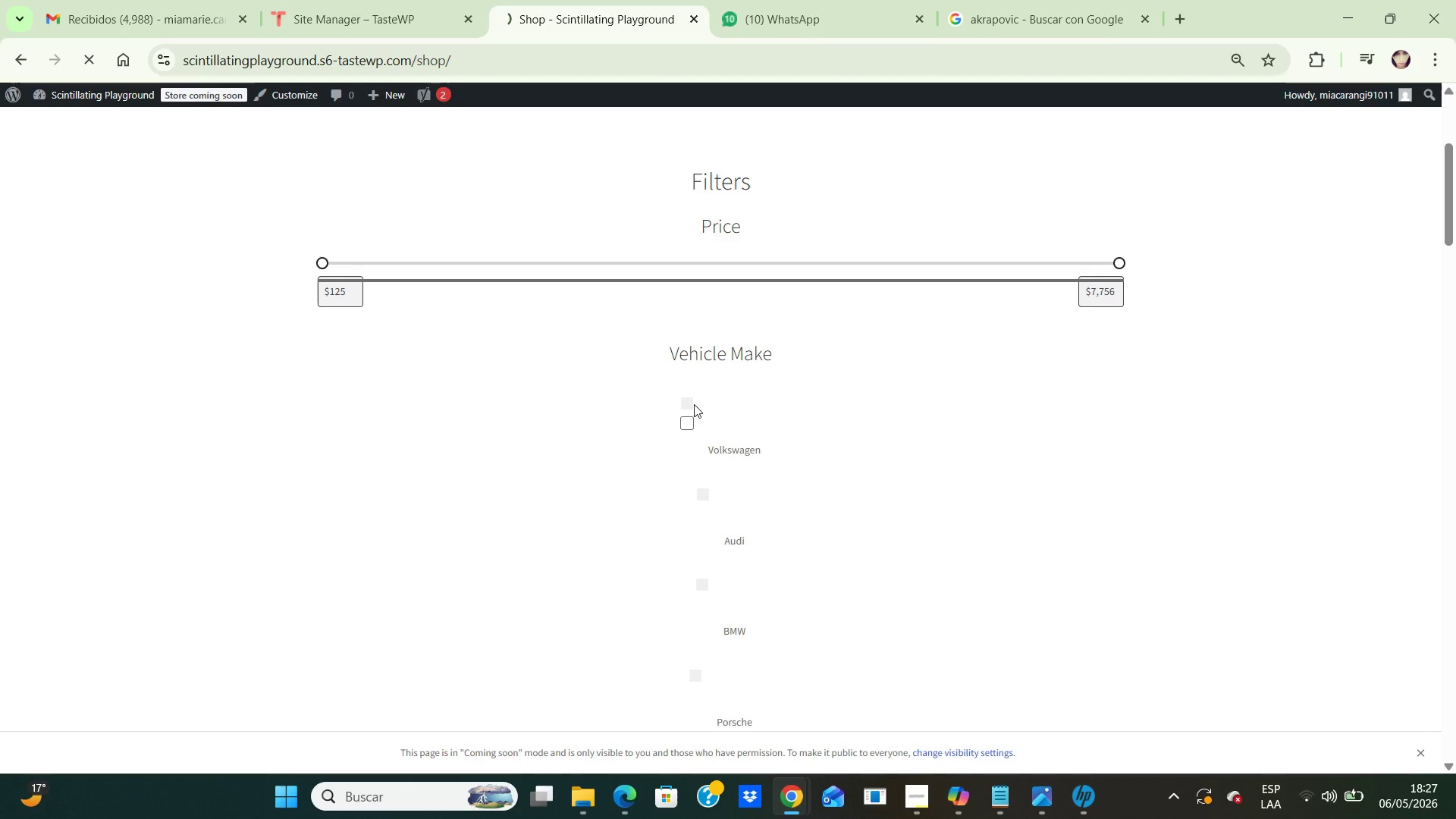 
left_click([691, 403])
 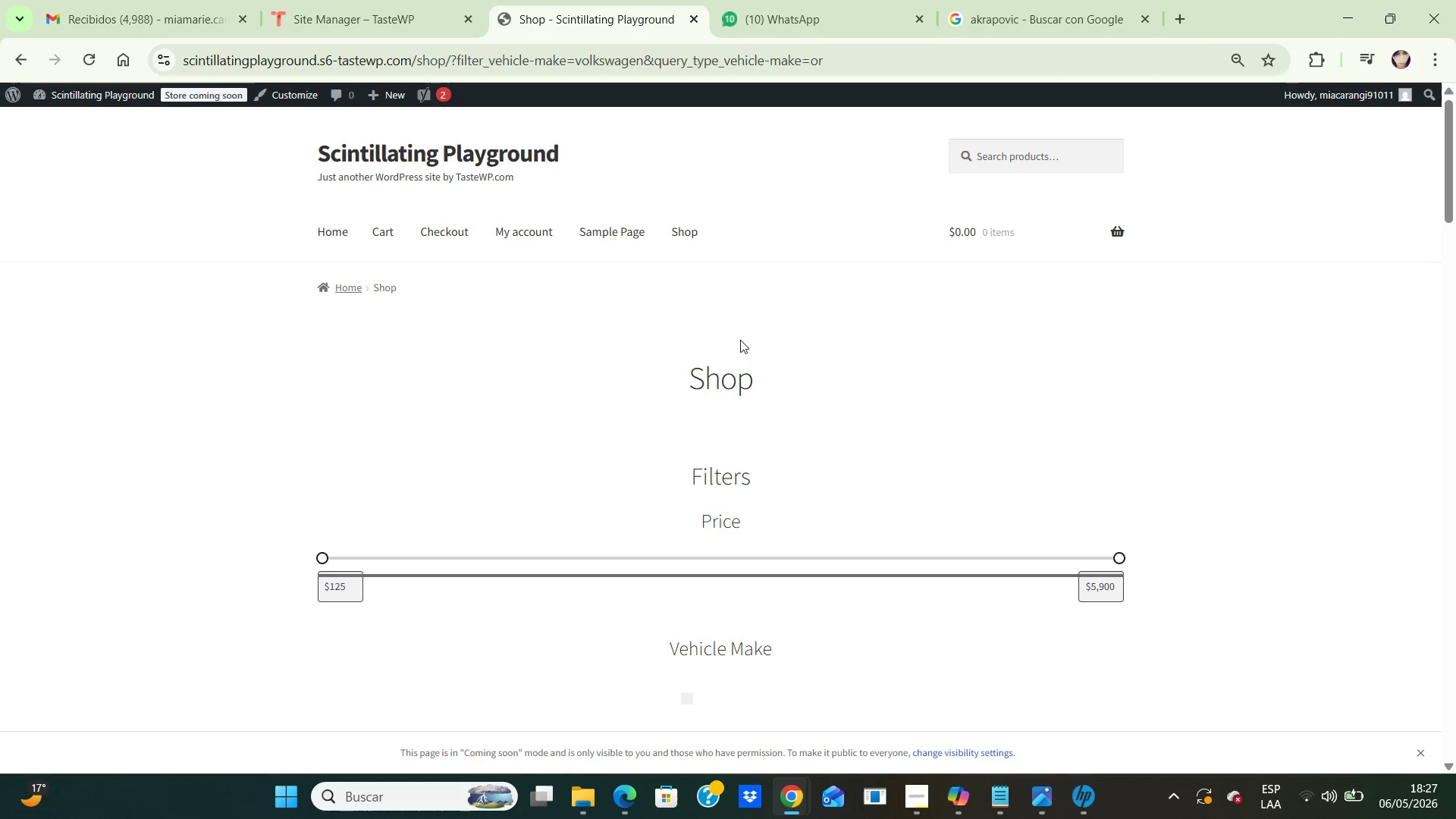 
wait(5.48)
 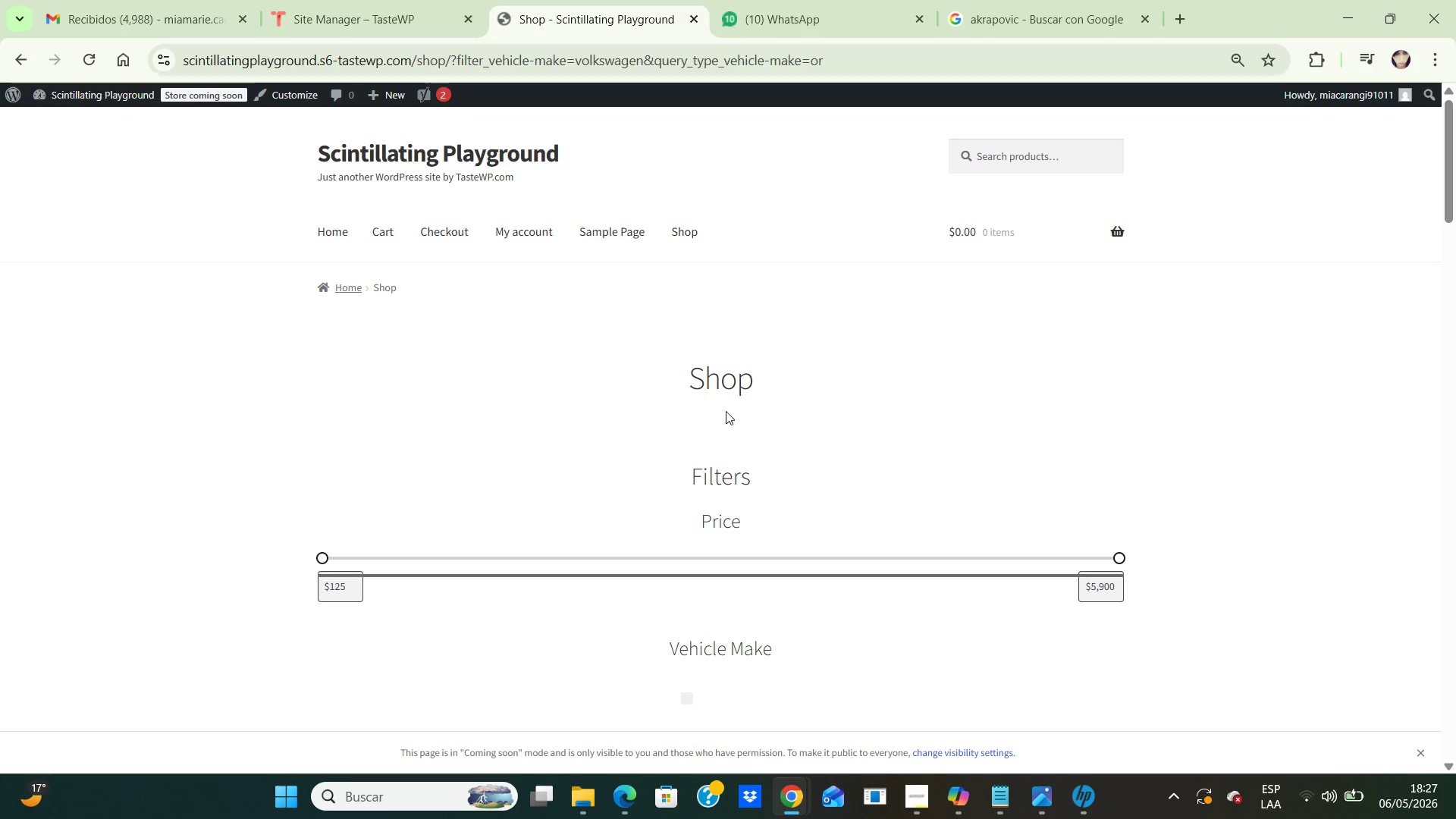 
left_click([614, 231])
 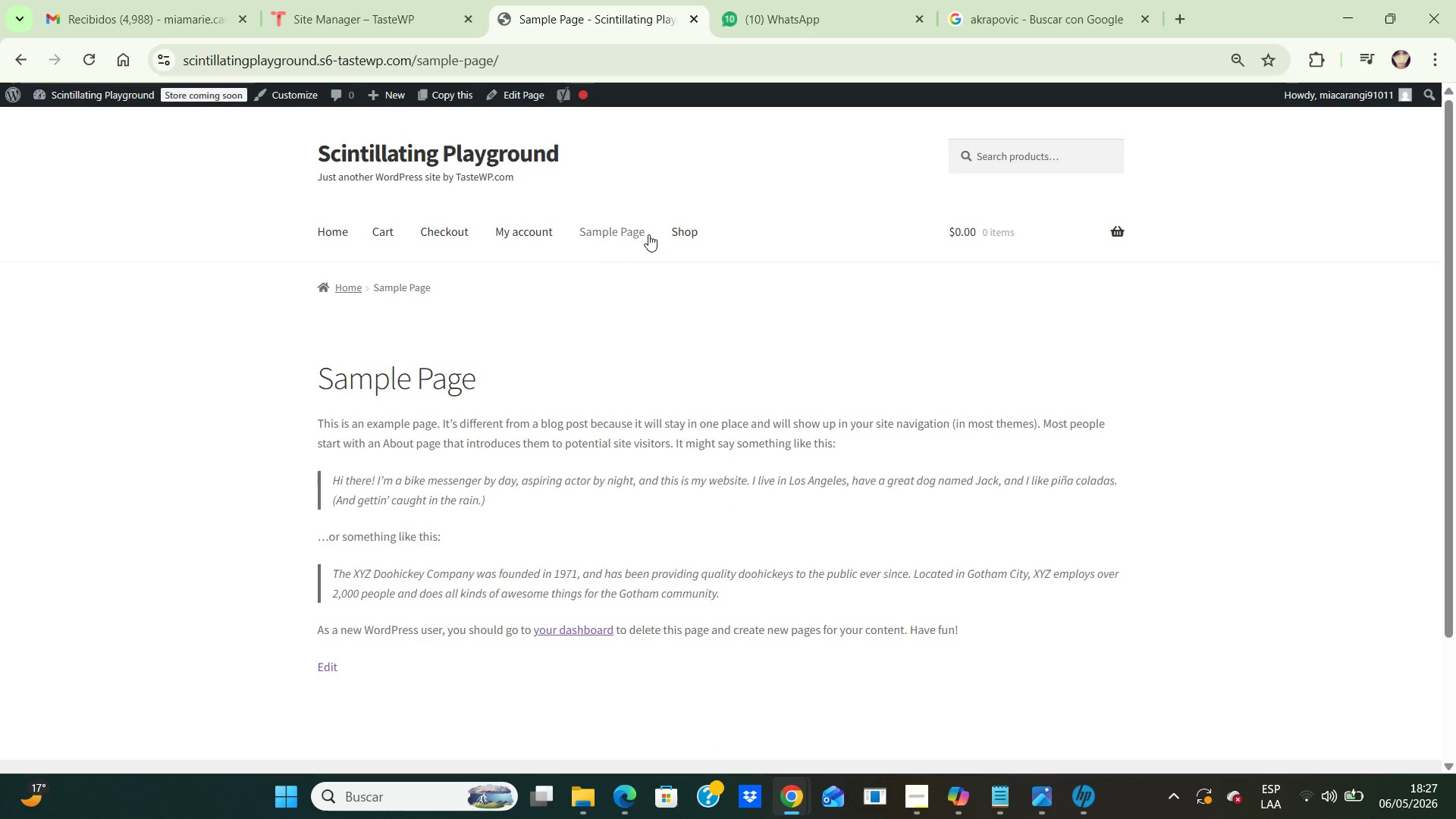 
left_click([684, 234])
 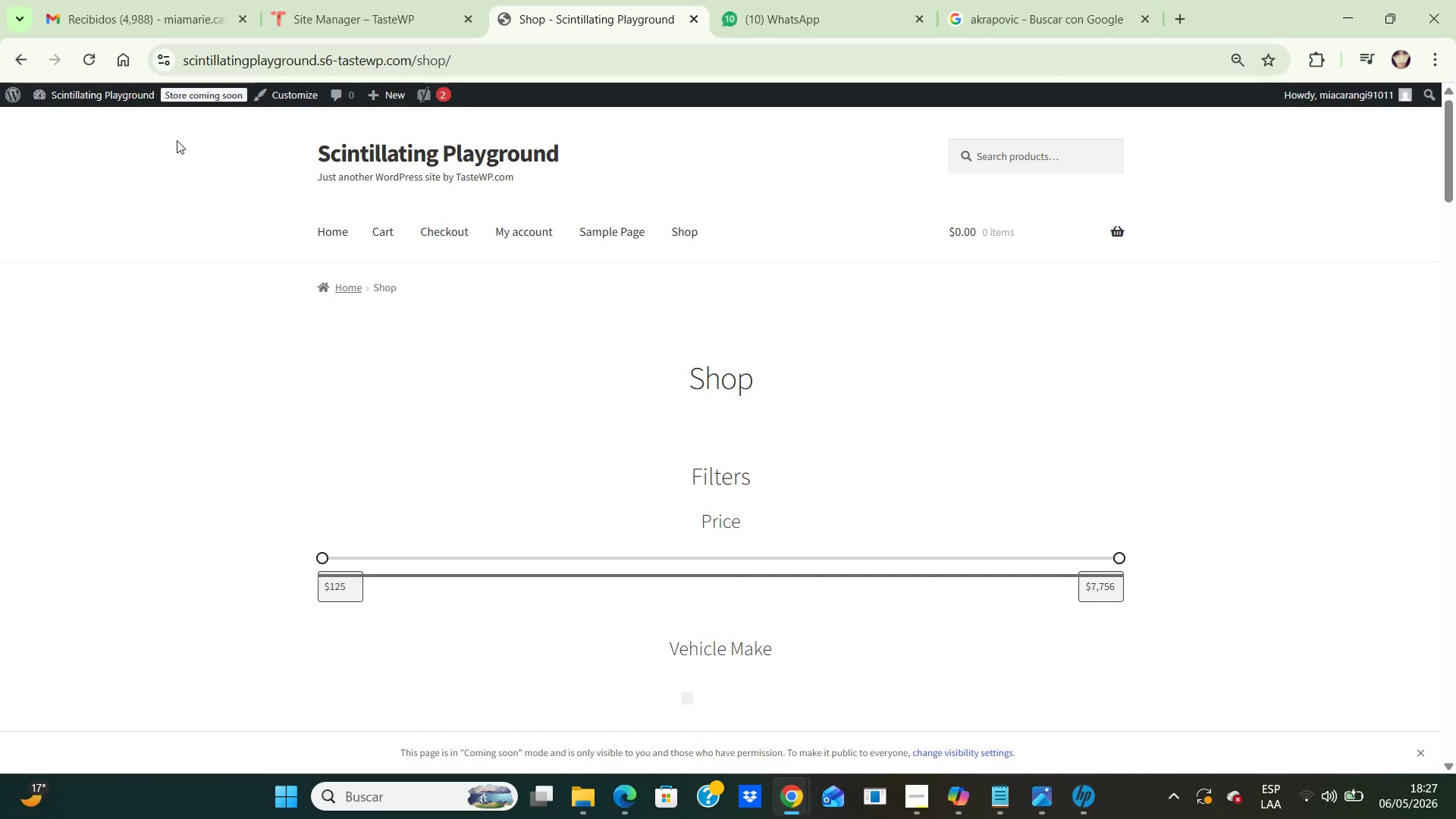 
wait(7.67)
 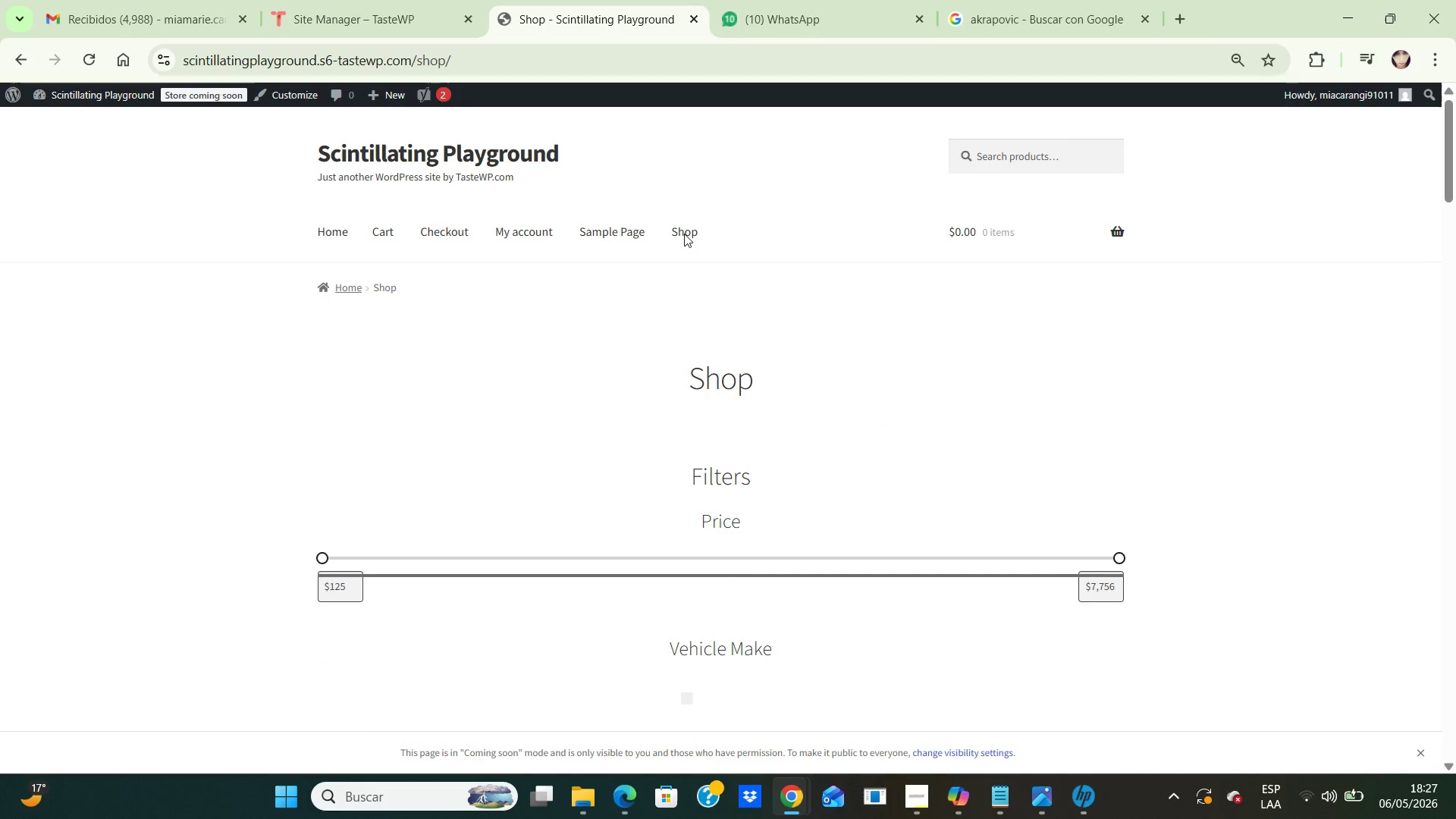 
left_click([16, 96])
 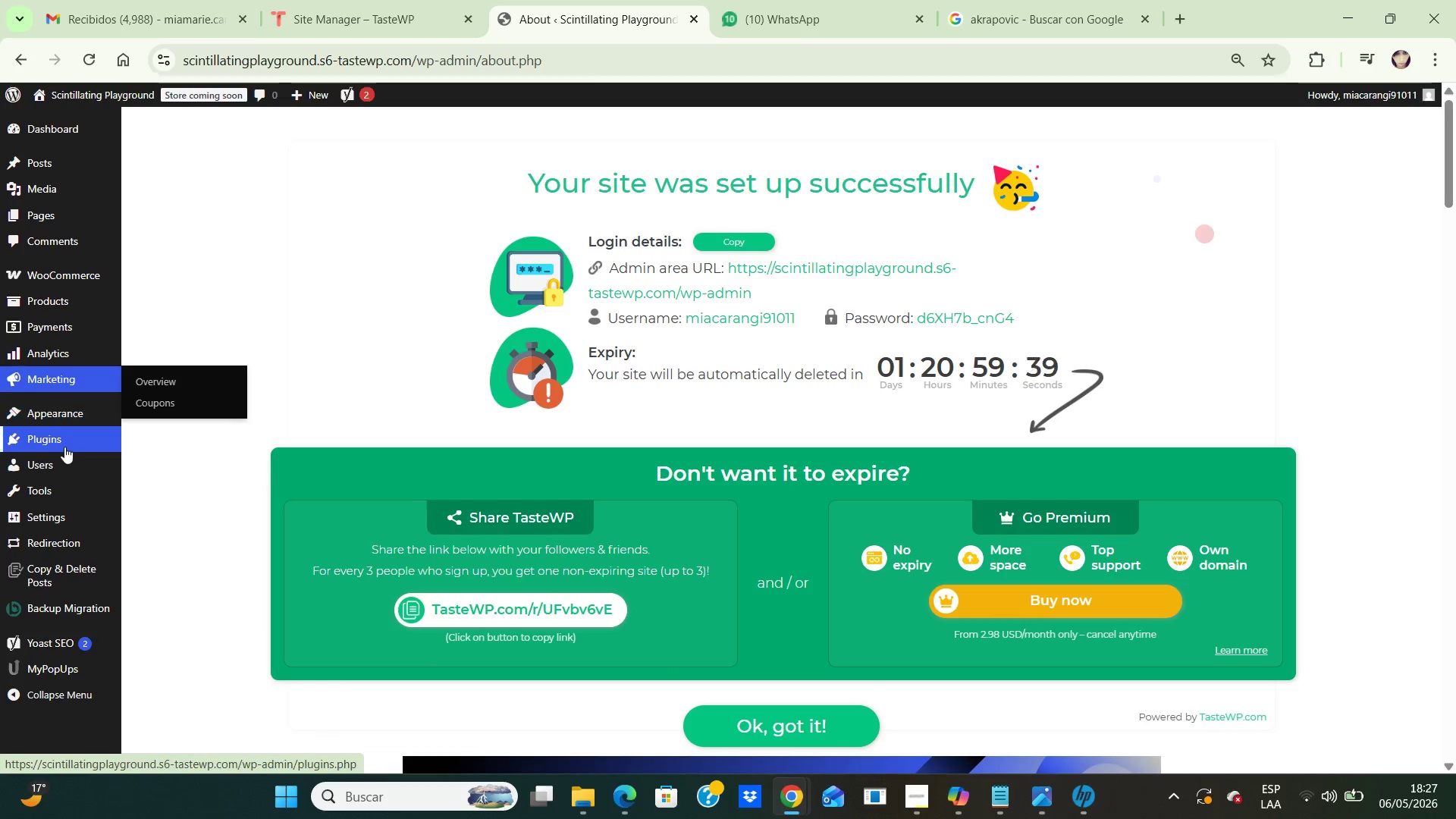 
mouse_move([97, 410])
 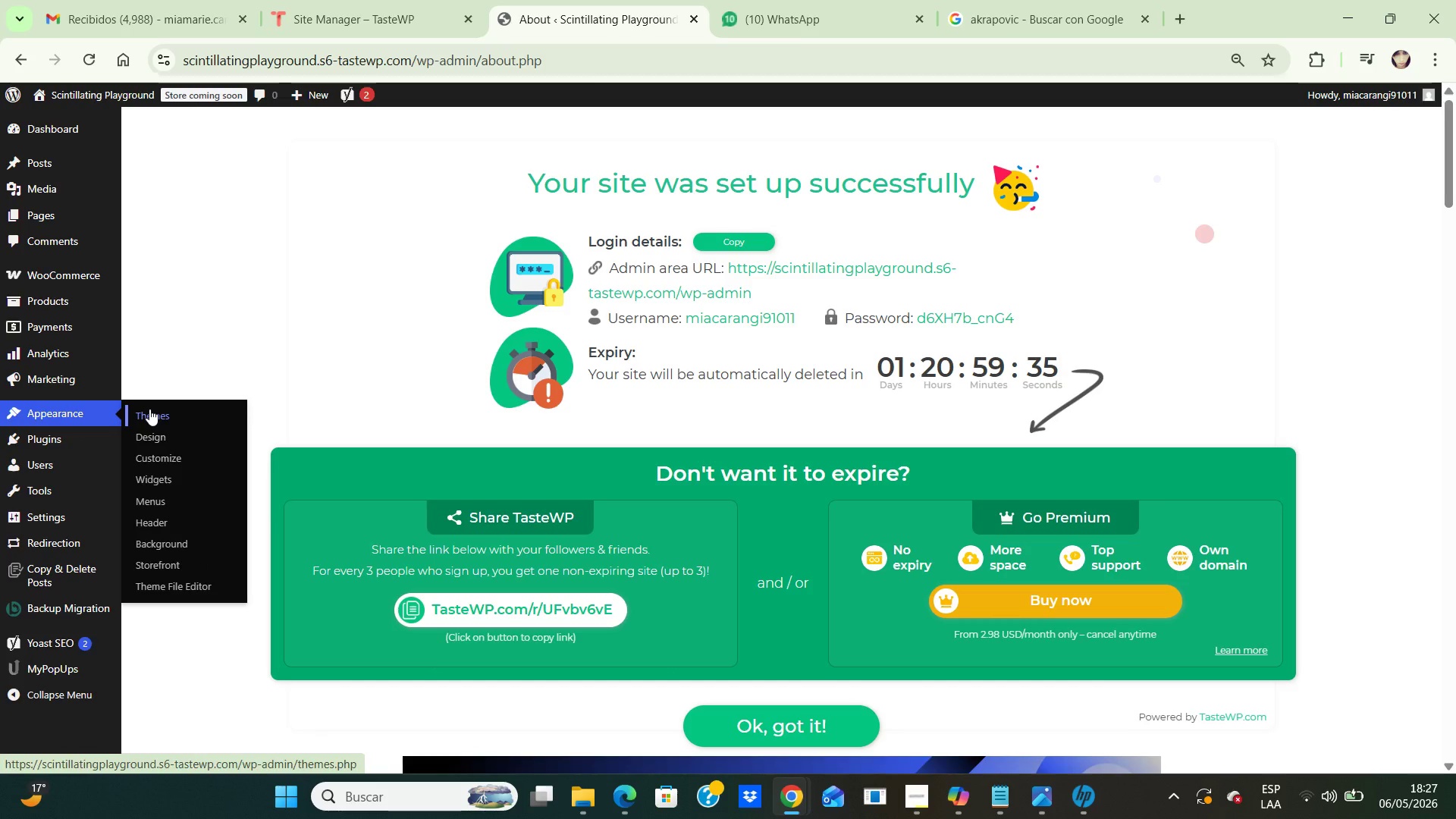 
left_click([149, 409])
 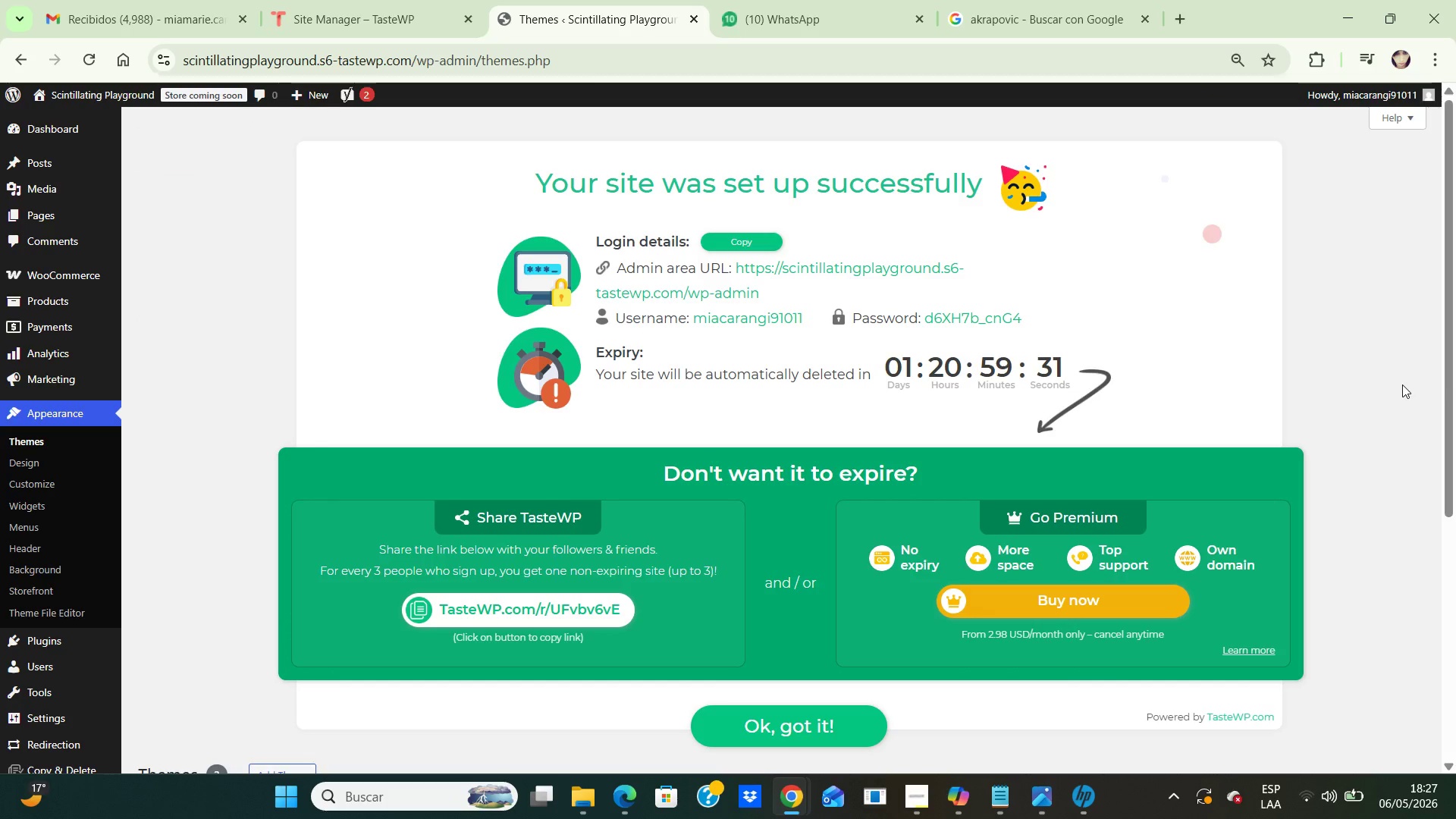 
left_click_drag(start_coordinate=[1448, 375], to_coordinate=[1455, 639])
 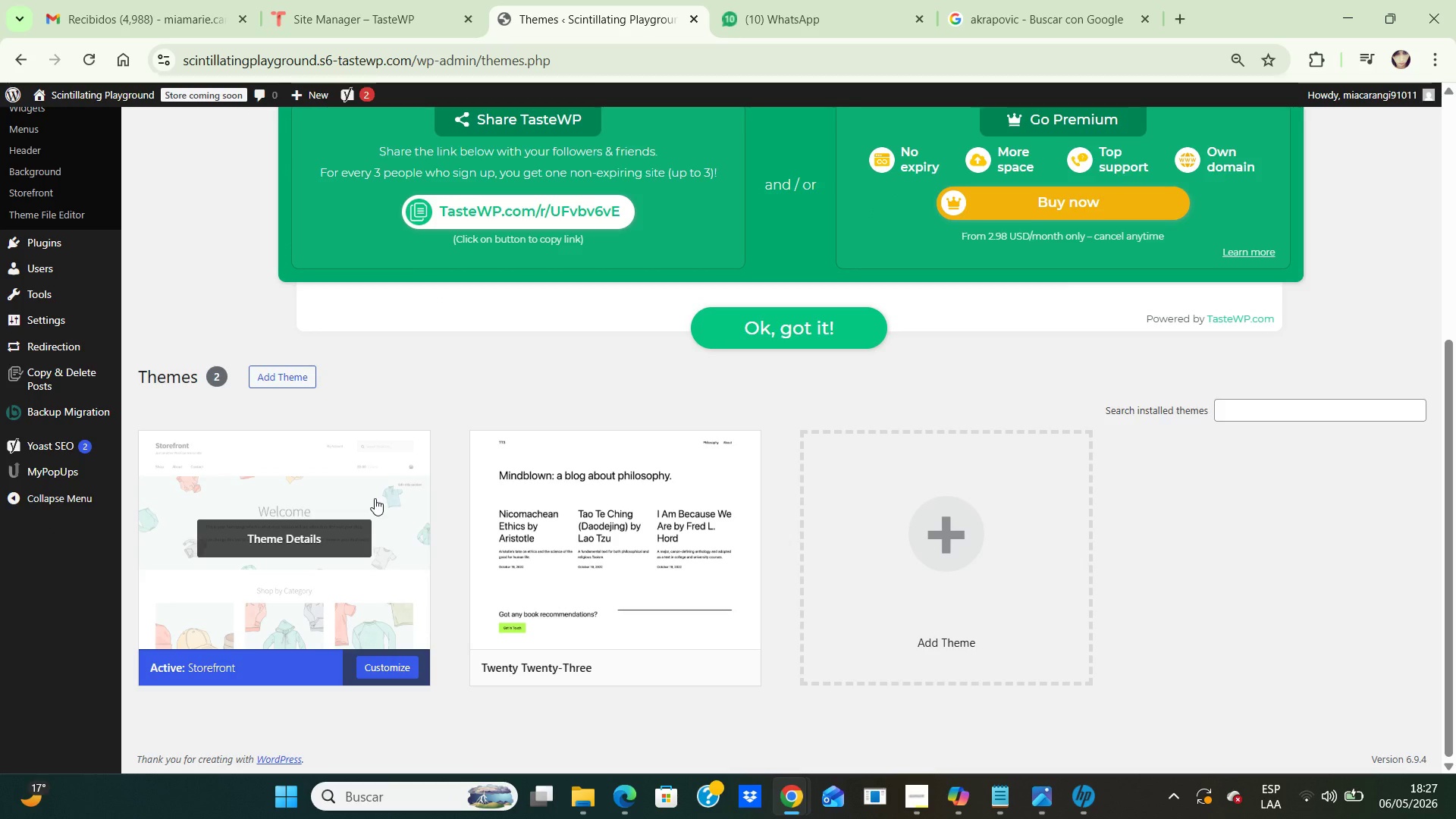 
left_click([375, 498])
 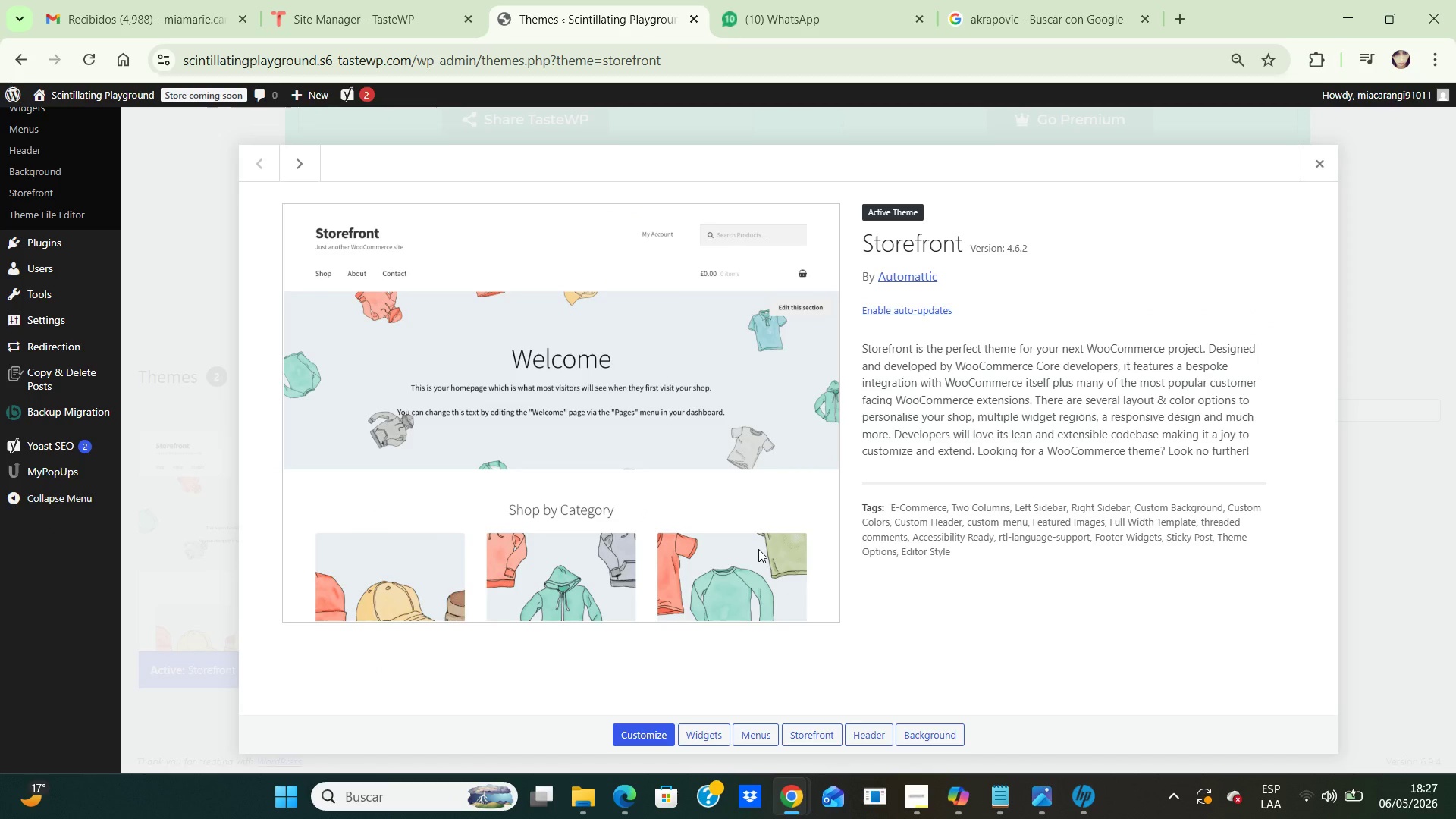 
wait(5.12)
 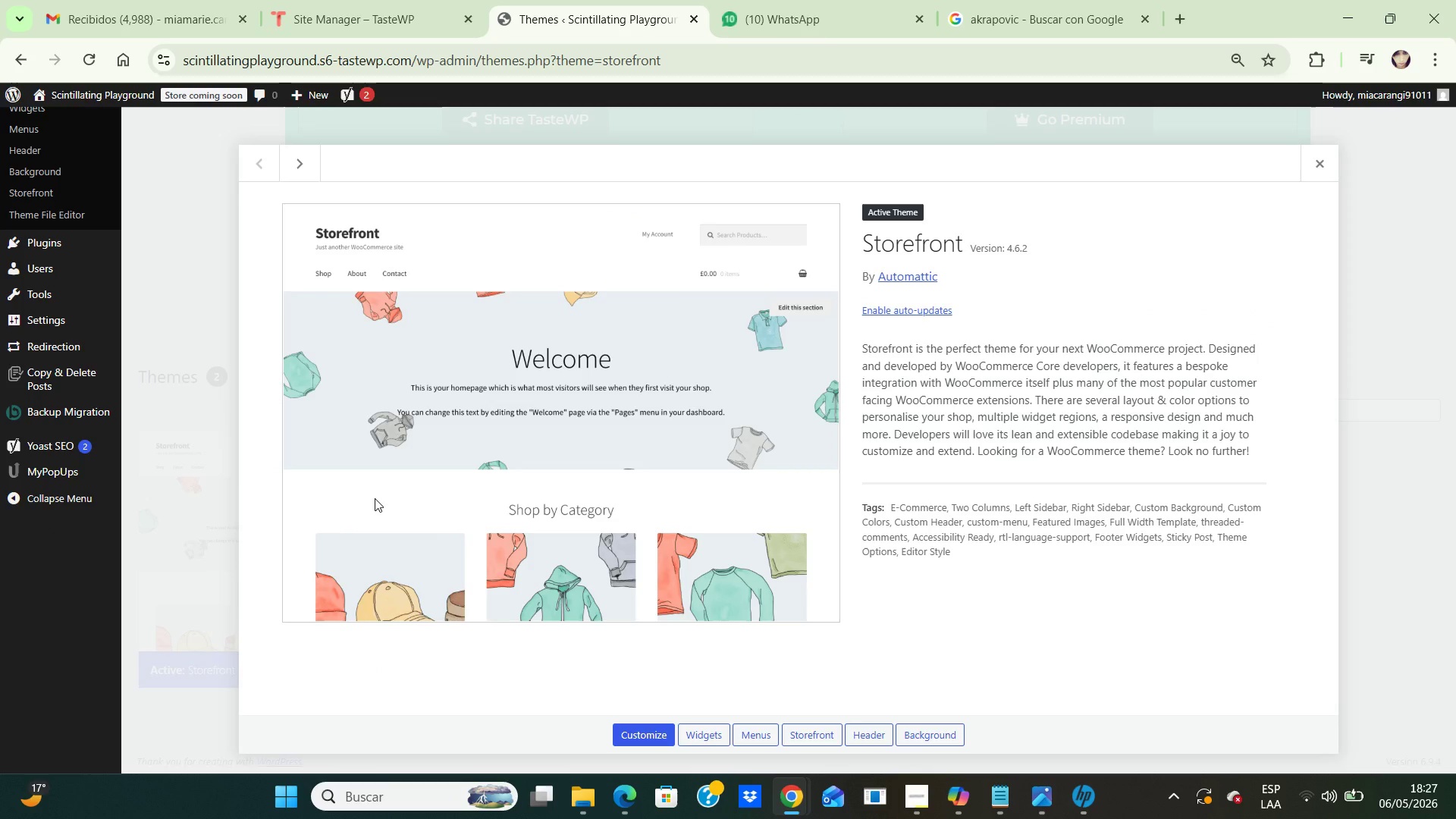 
left_click([918, 313])
 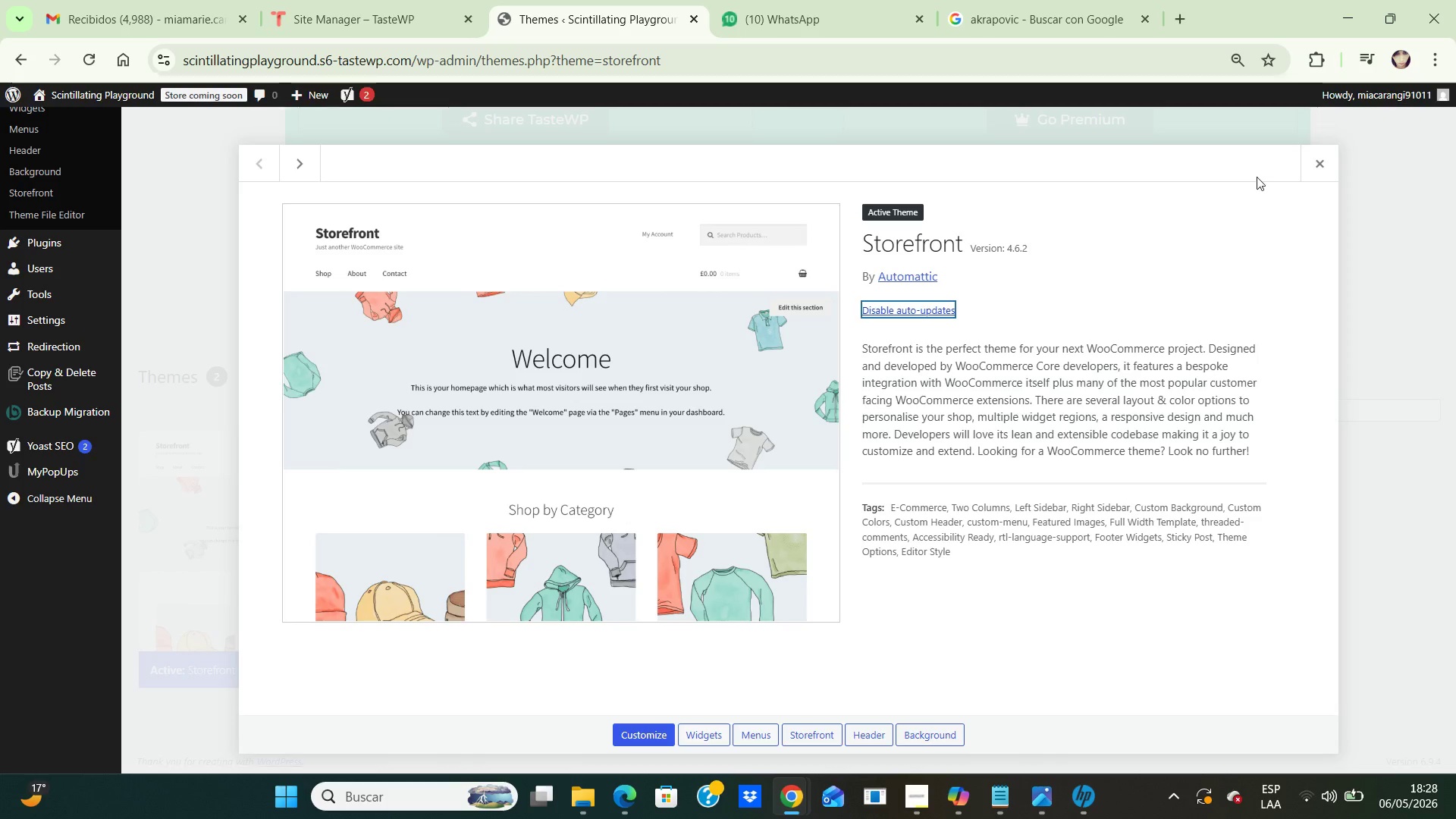 
left_click([1308, 168])
 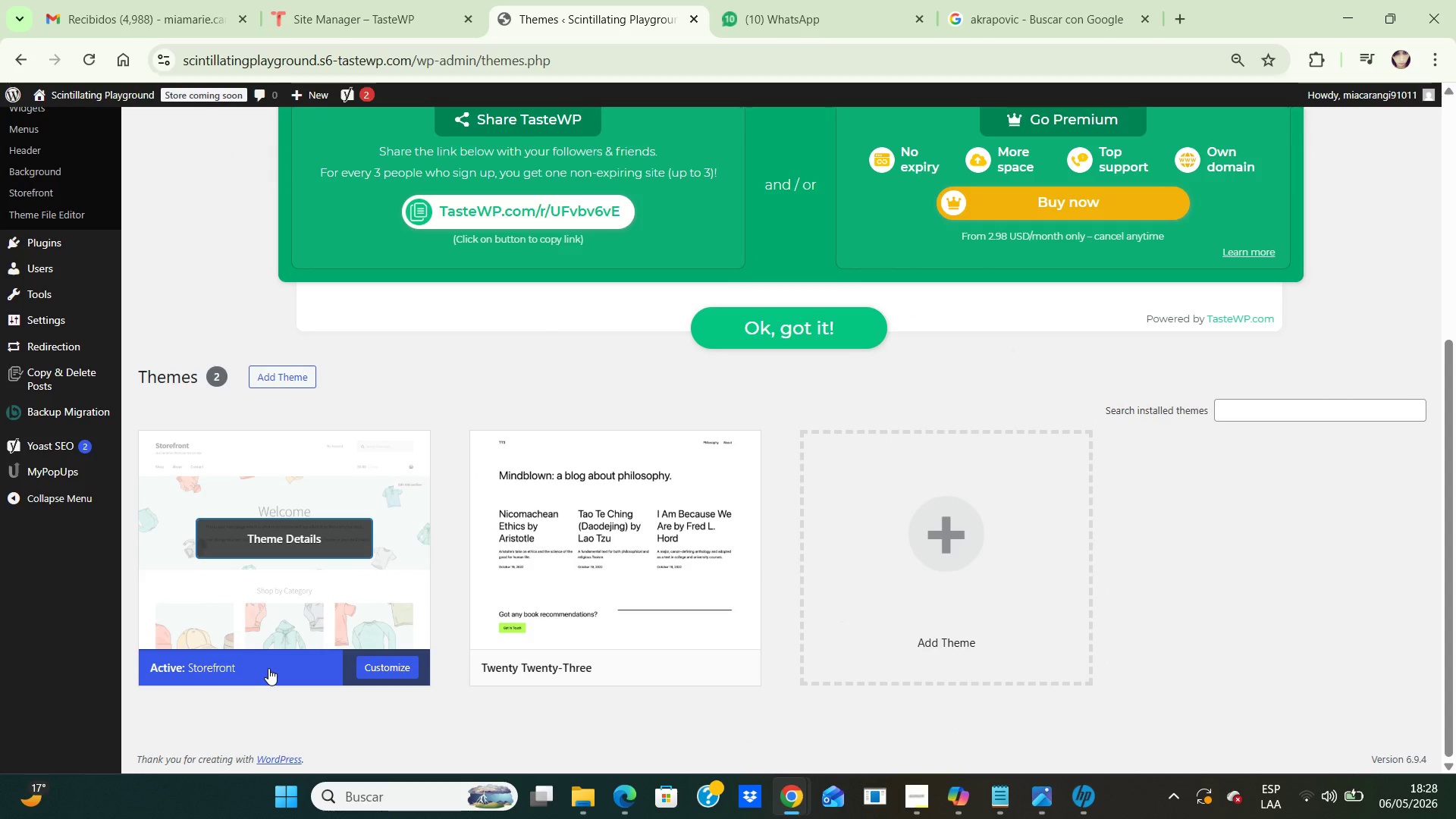 
wait(5.28)
 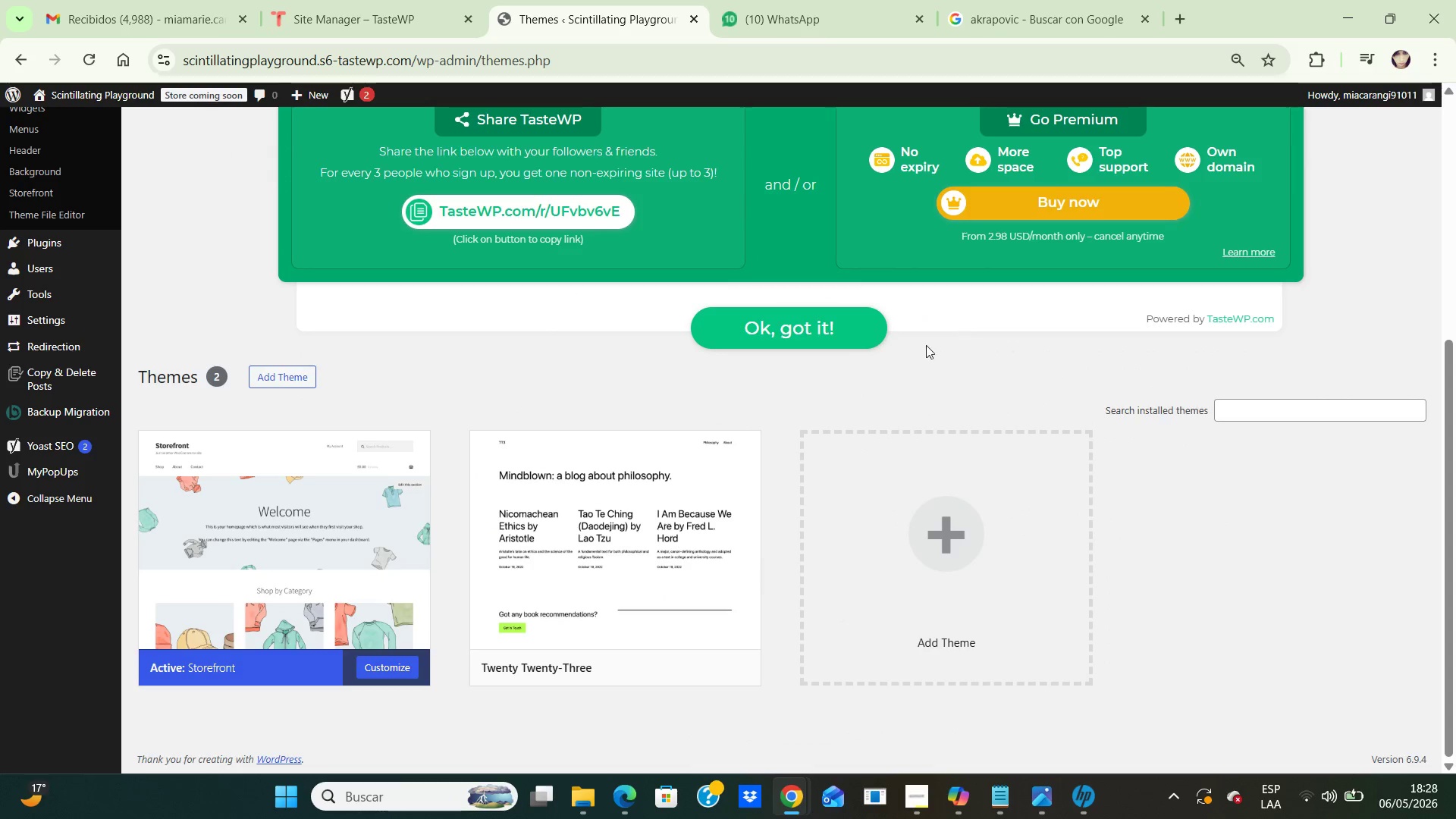 
right_click([268, 668])
 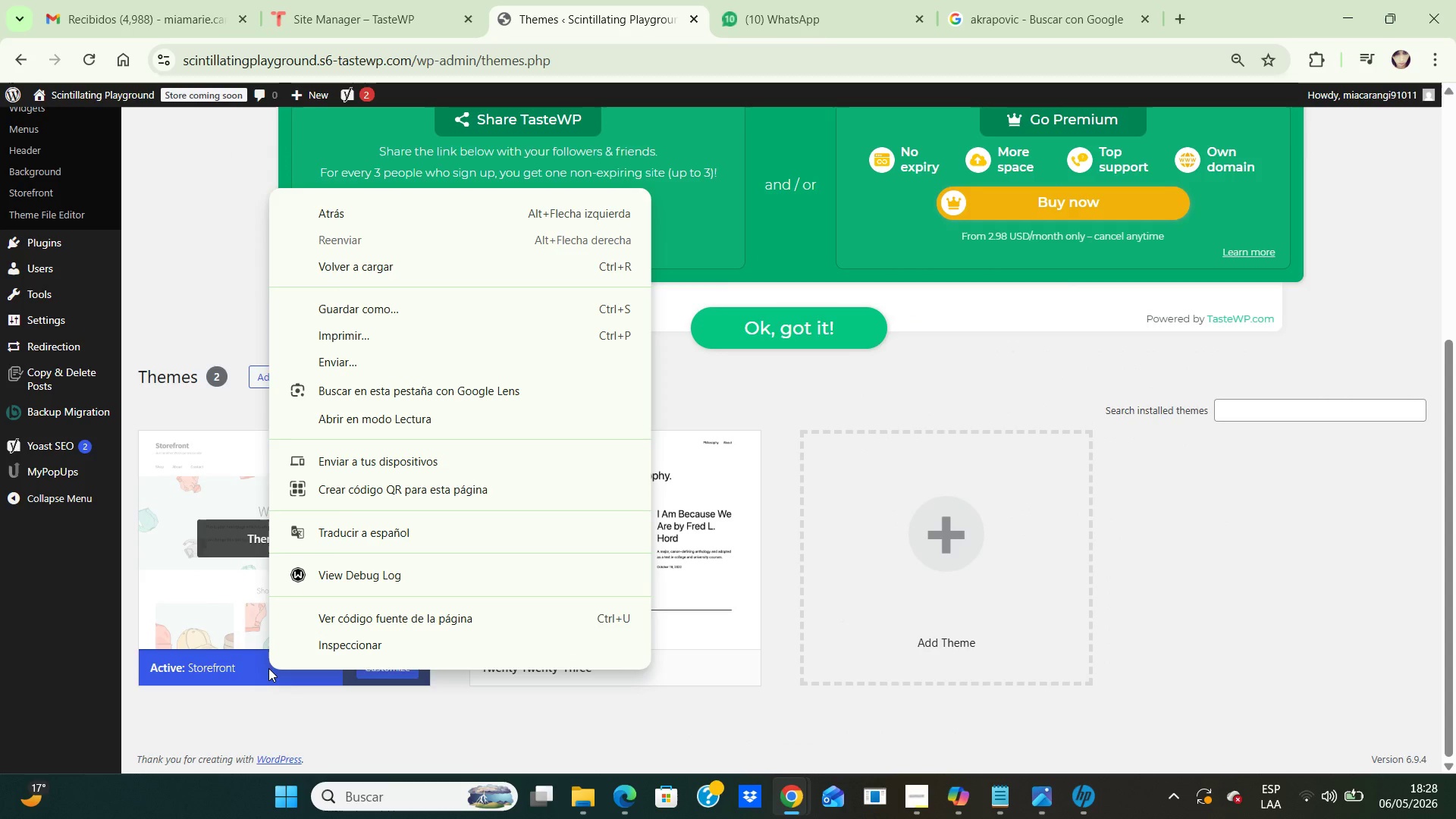 
left_click([268, 668])
 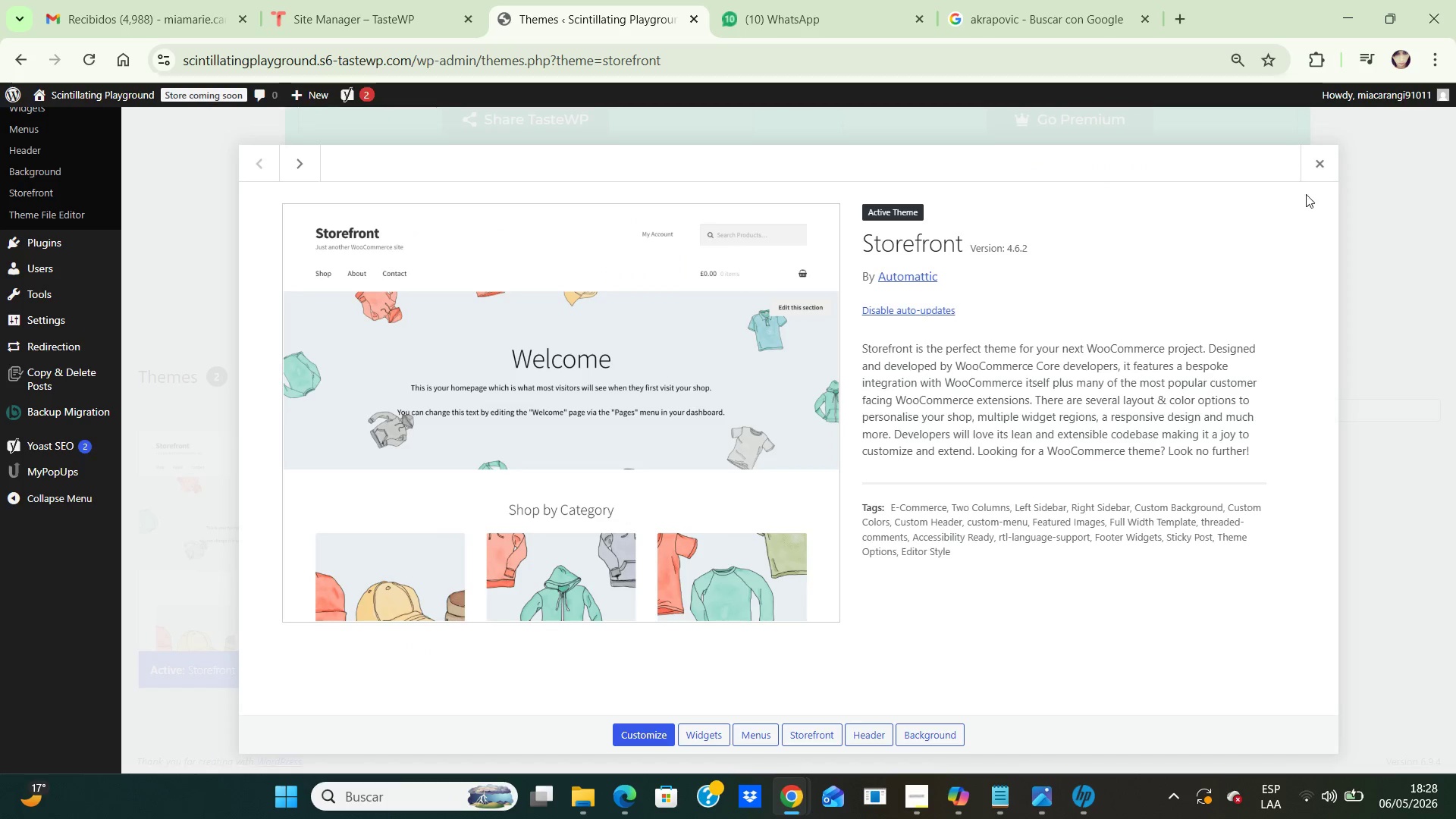 
left_click([1323, 162])
 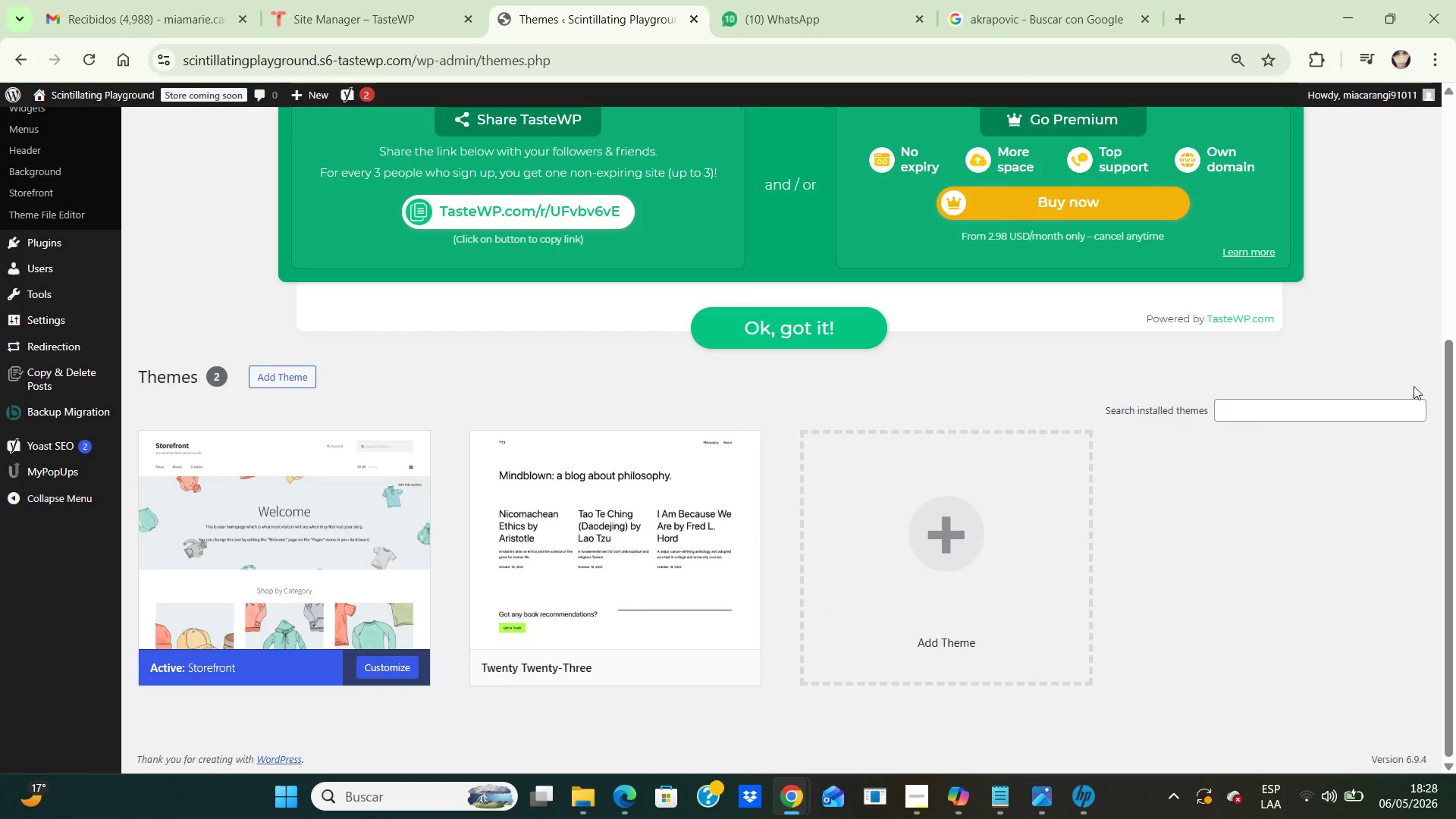 
left_click_drag(start_coordinate=[1444, 379], to_coordinate=[1436, 197])
 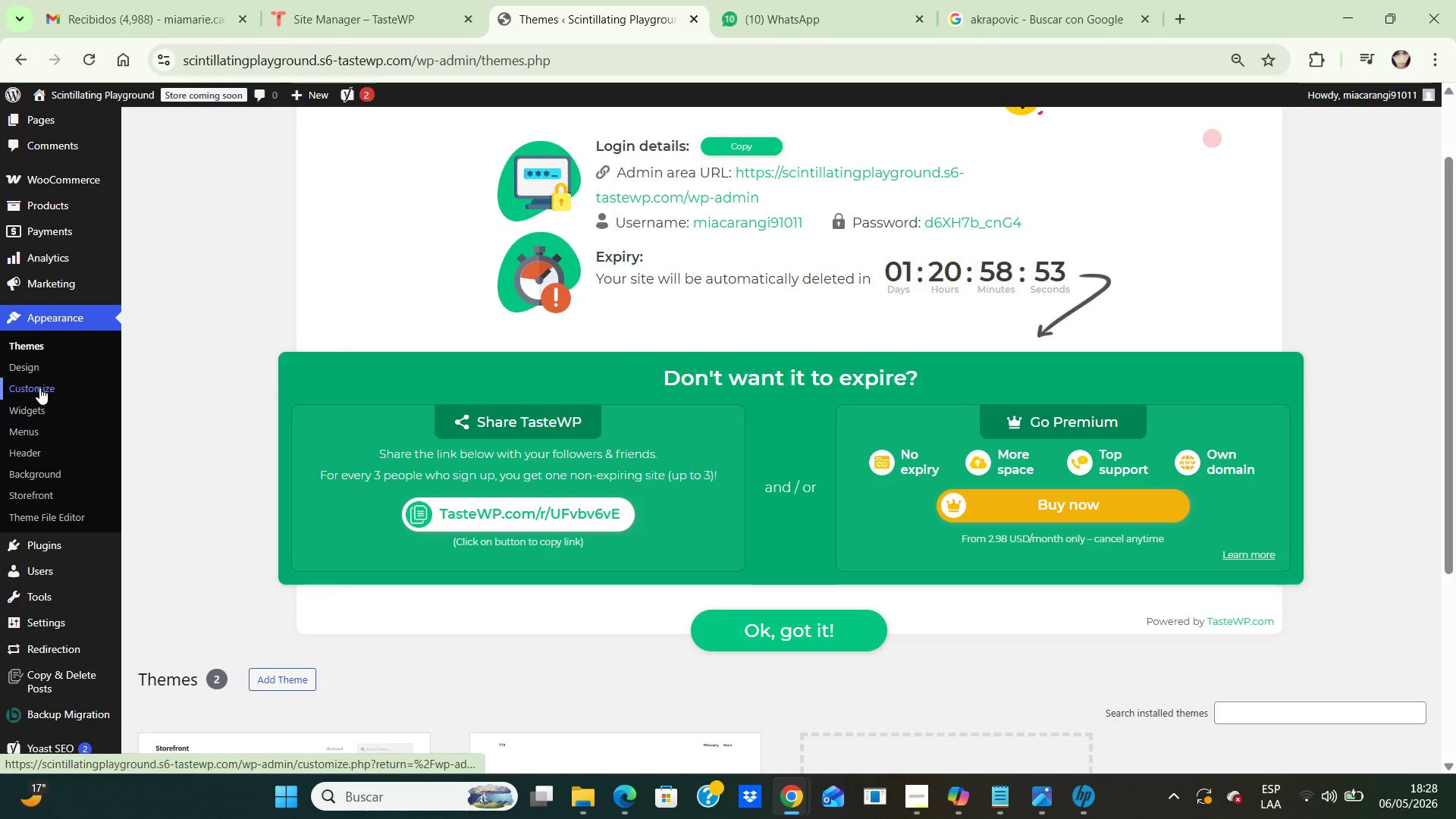 
wait(7.38)
 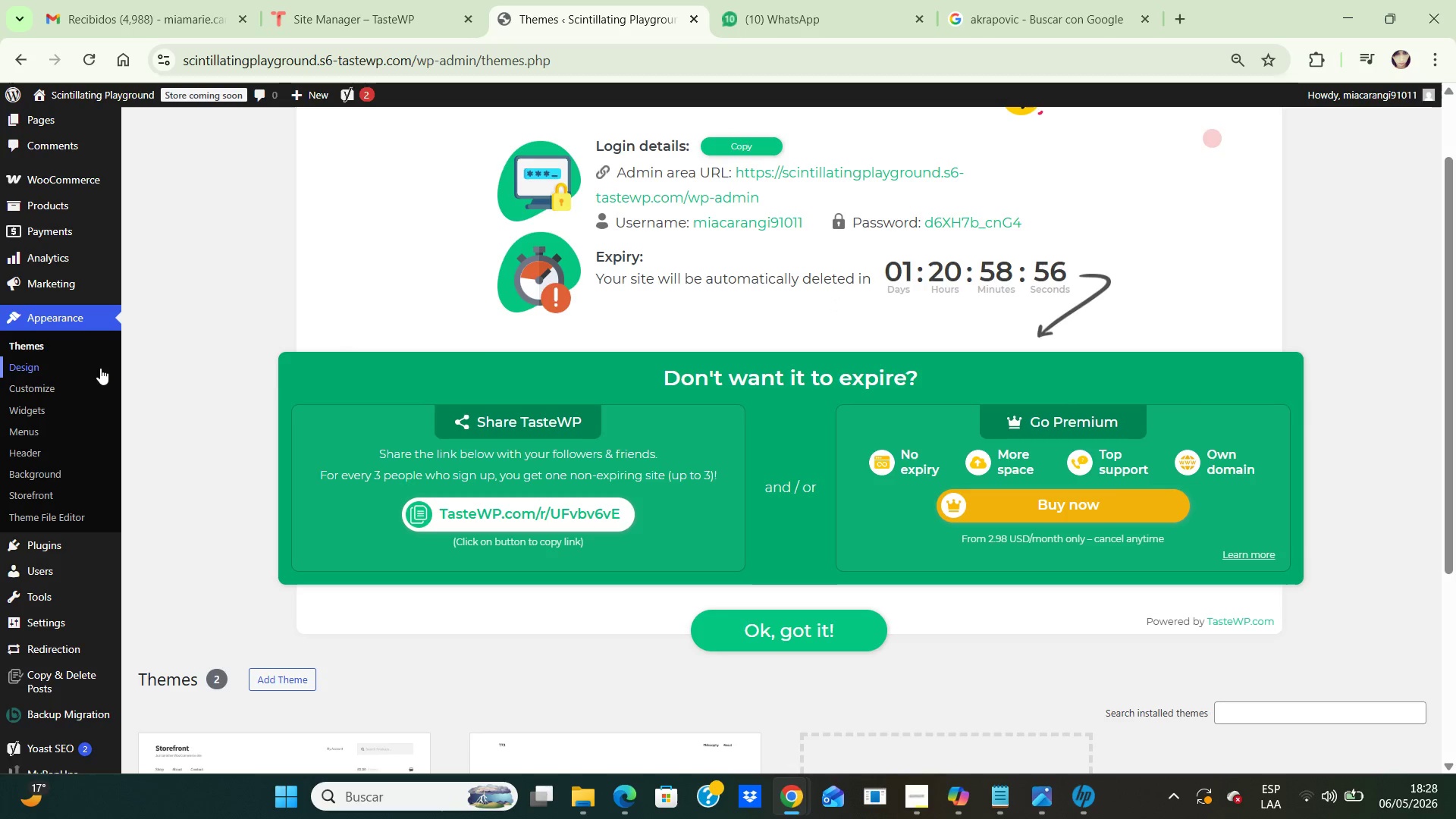 
left_click([39, 388])
 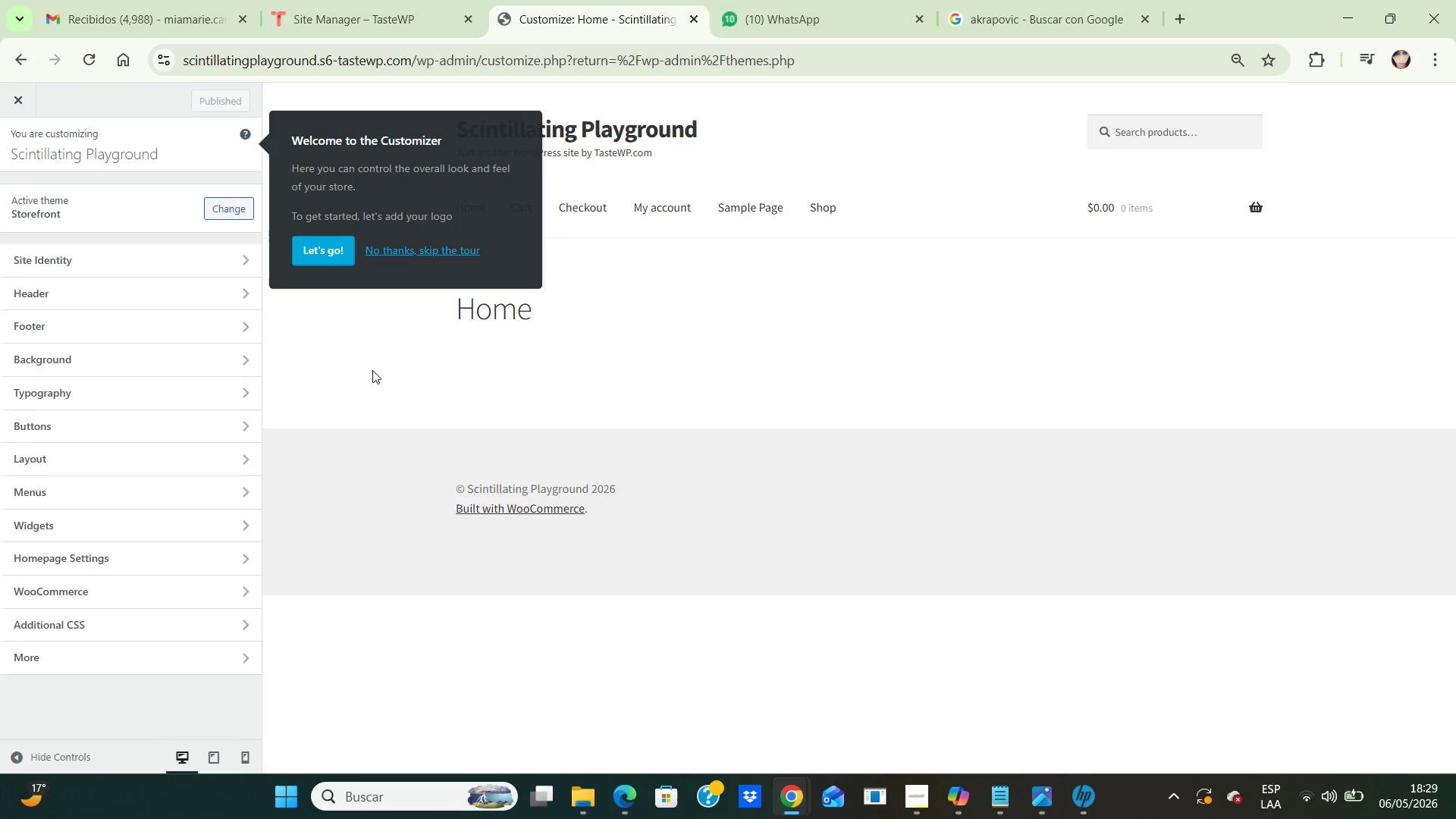 
wait(44.45)
 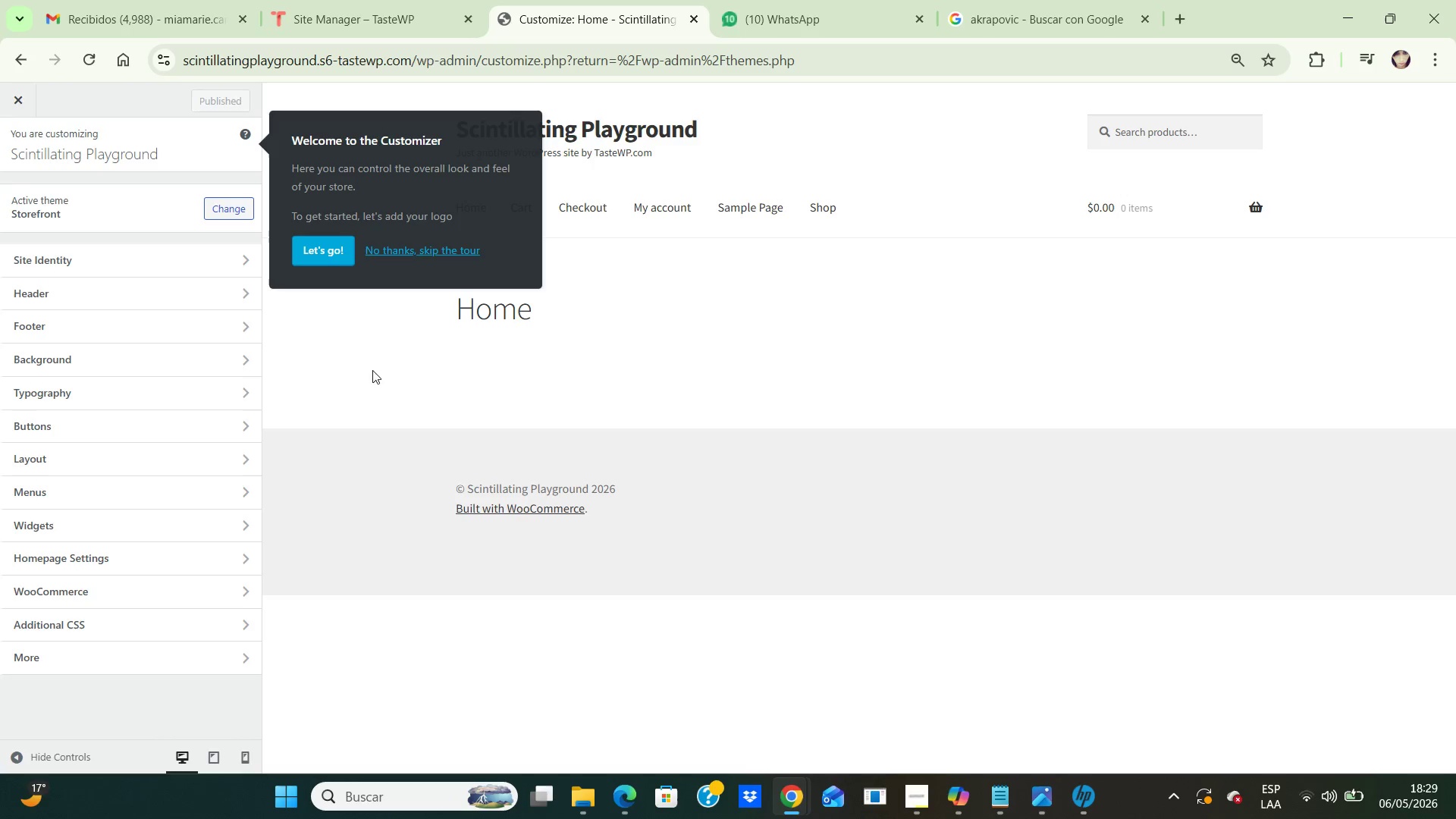 
left_click([784, 24])
 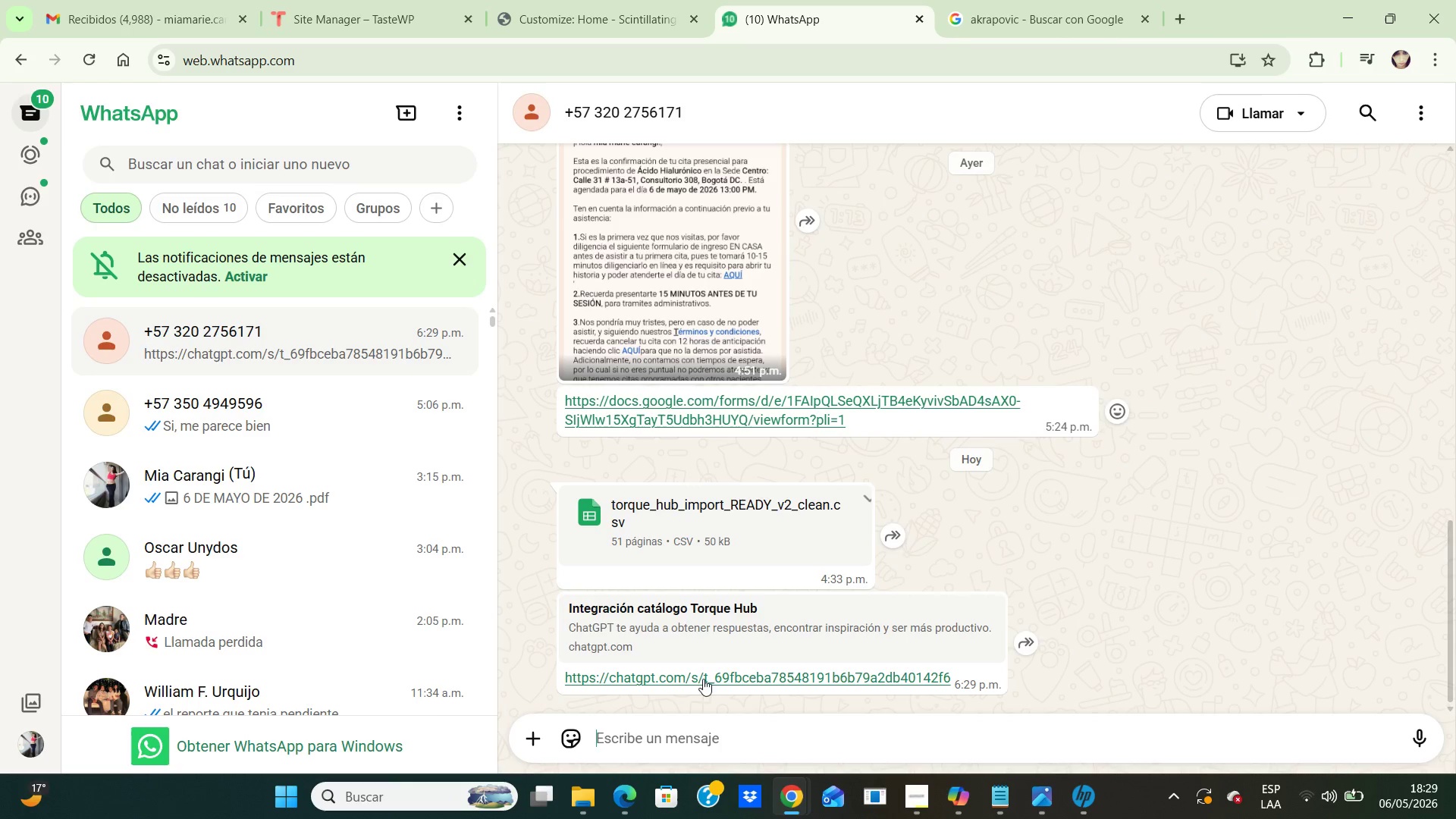 
left_click([723, 676])
 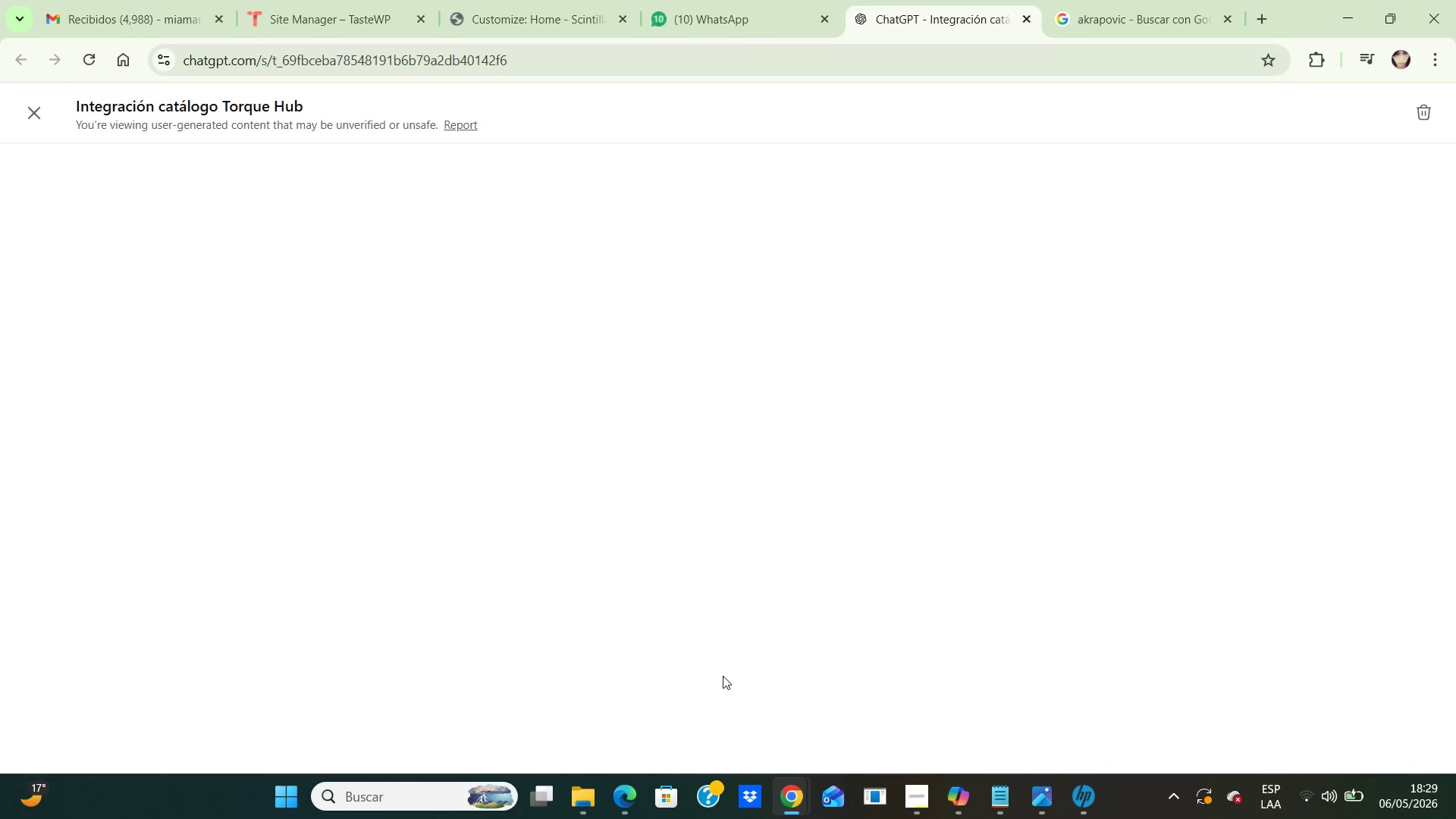 
wait(10.94)
 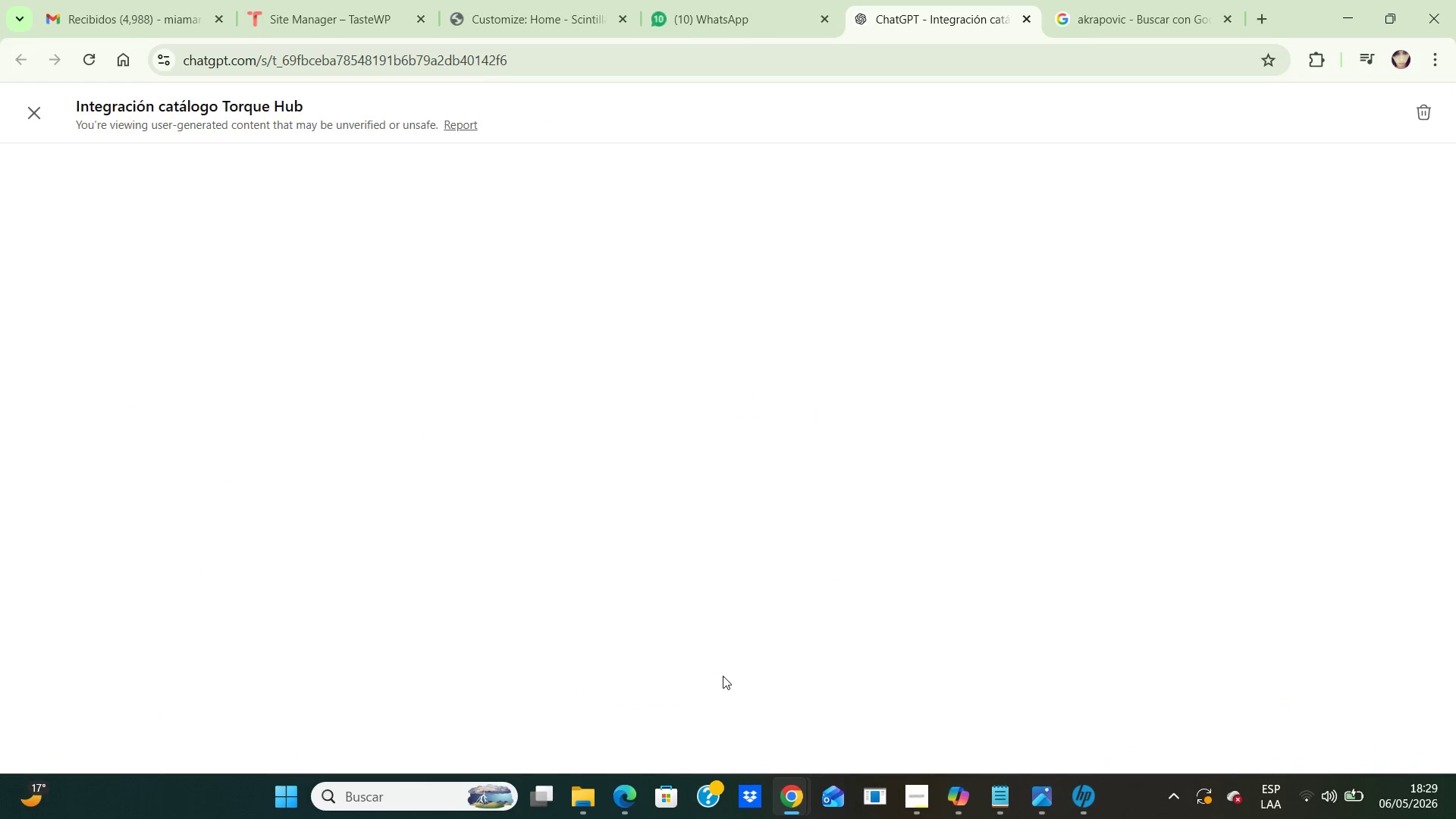 
left_click([491, 537])
 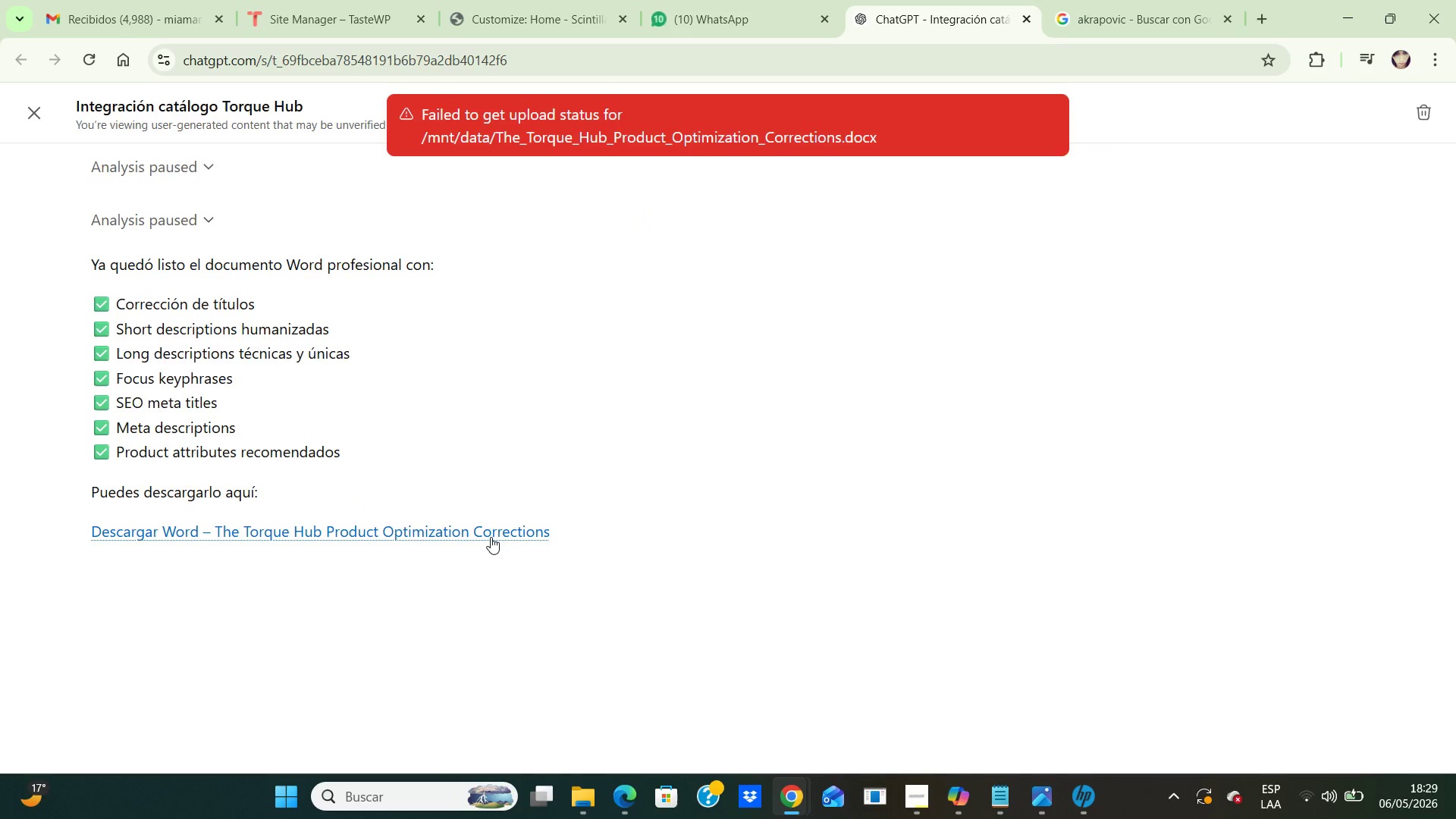 
left_click([491, 537])
 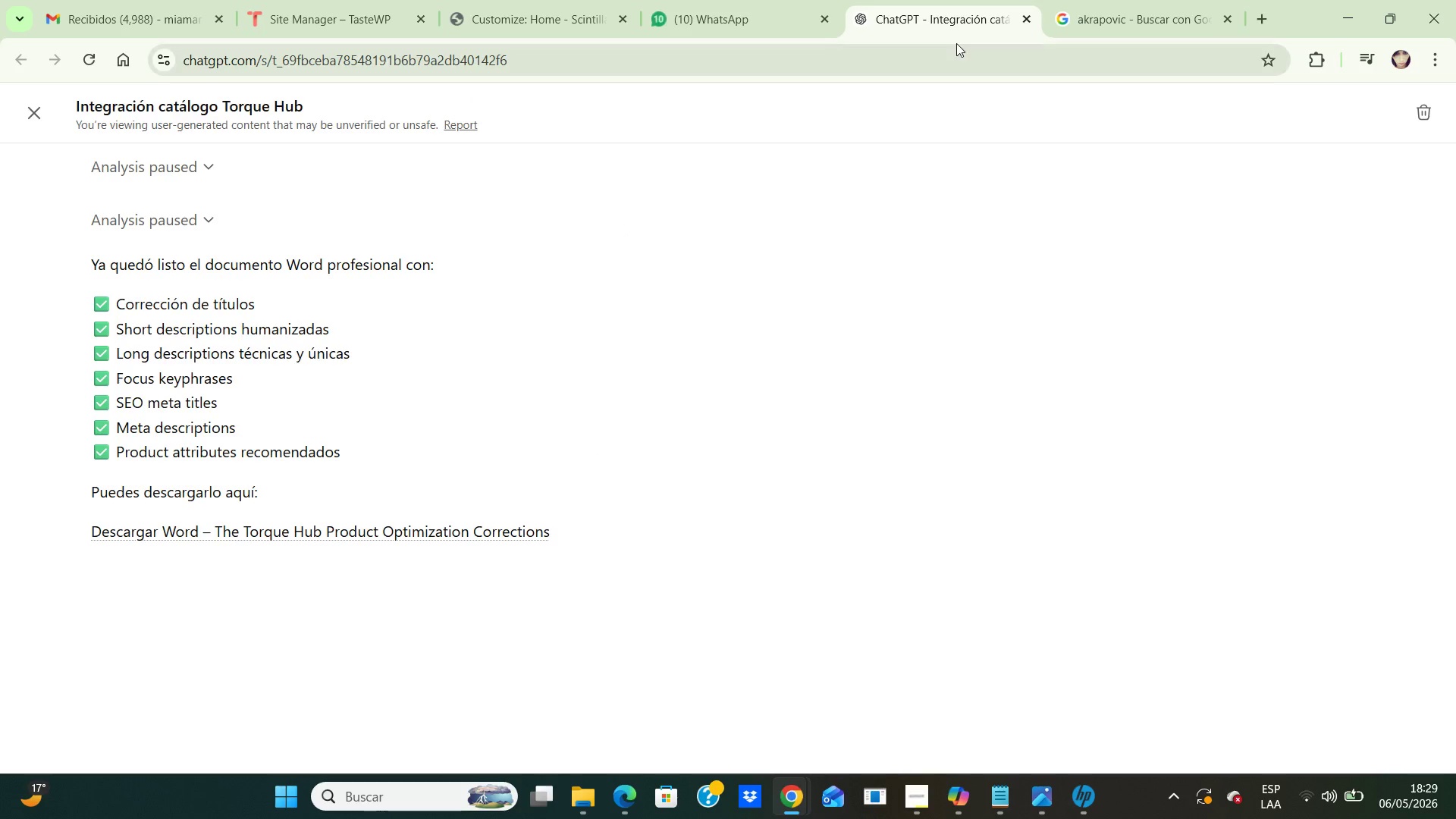 
wait(7.58)
 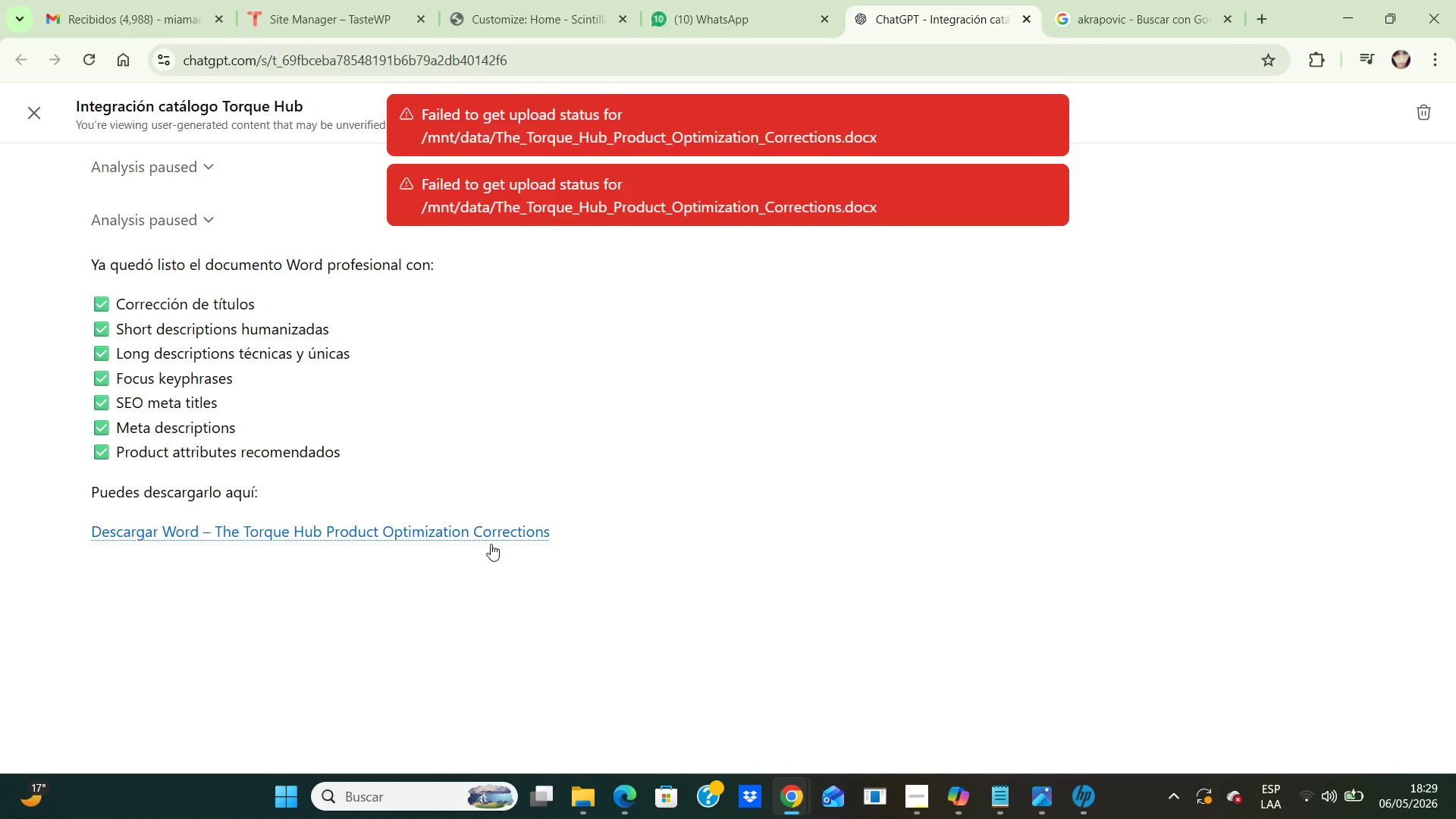 
left_click([1031, 15])
 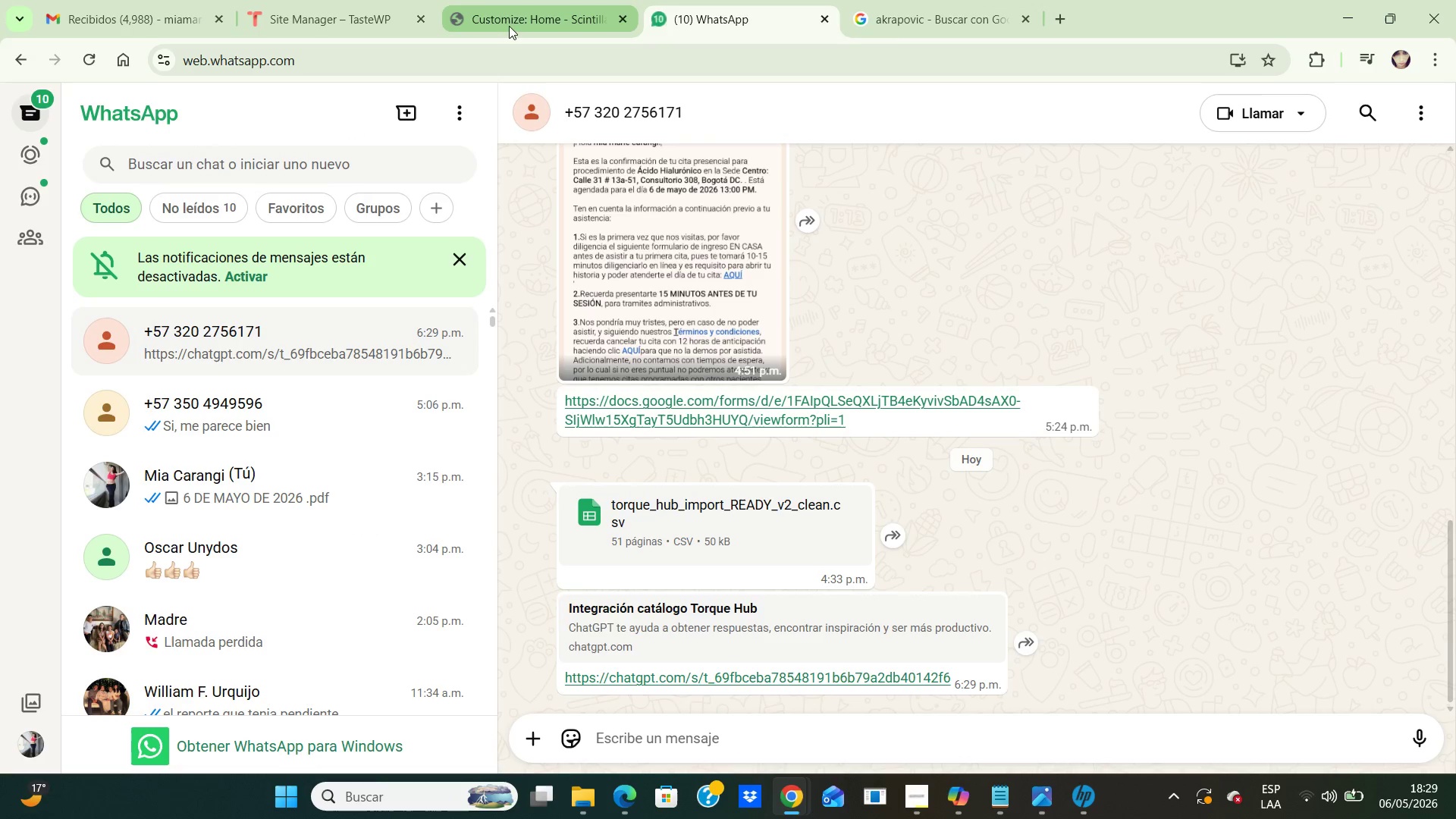 
left_click([509, 23])
 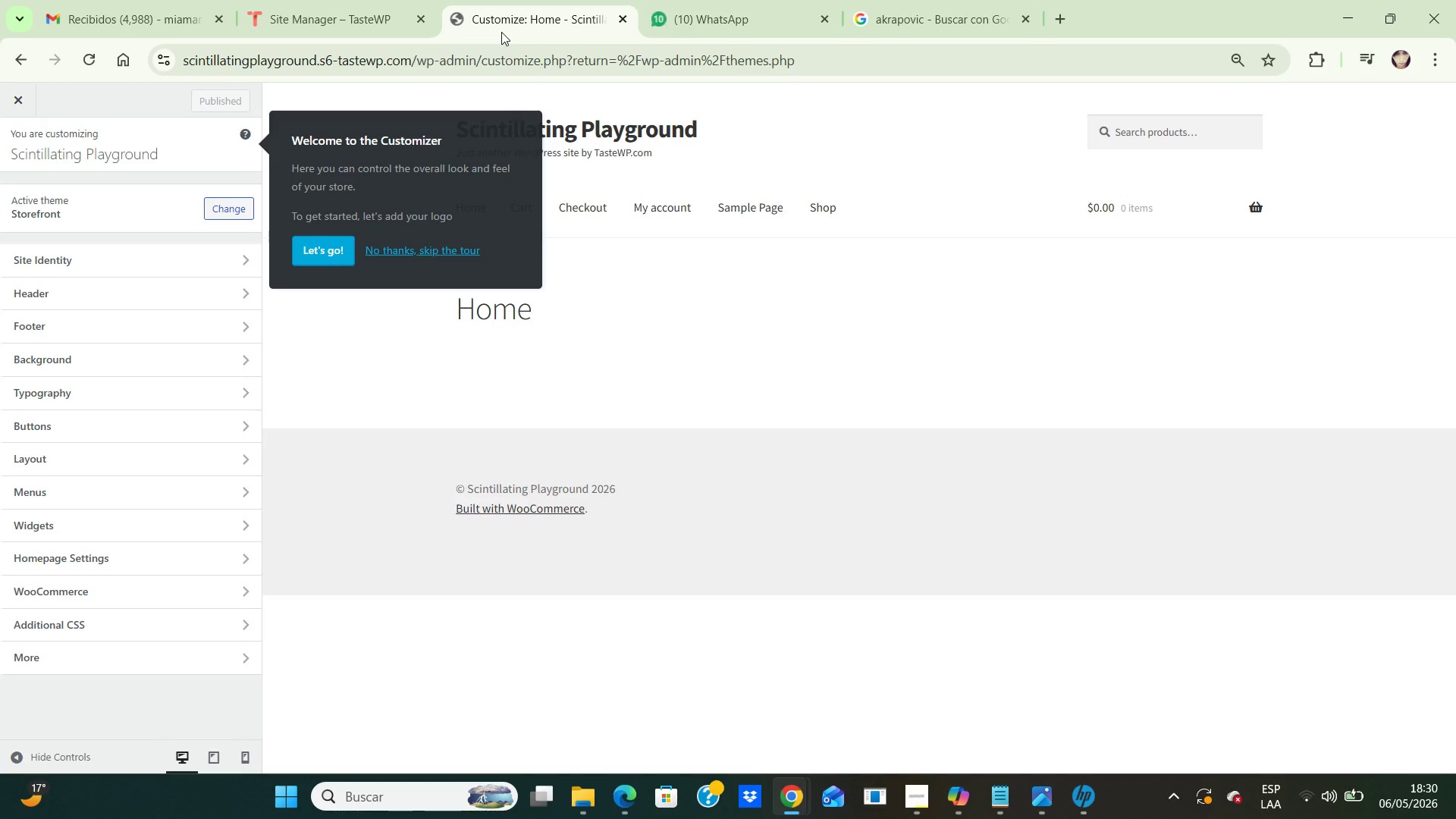 
wait(63.94)
 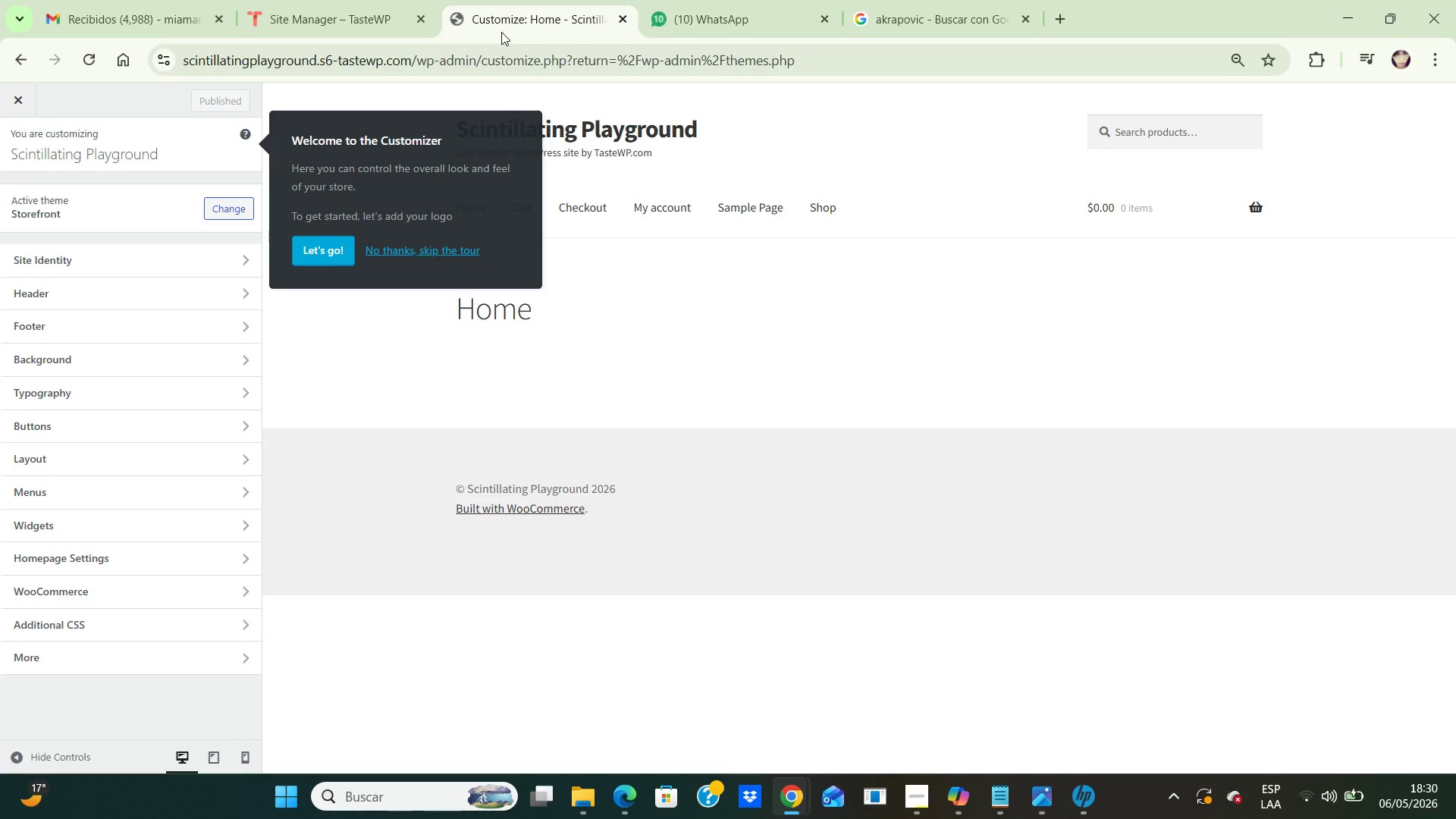 
left_click([737, 8])
 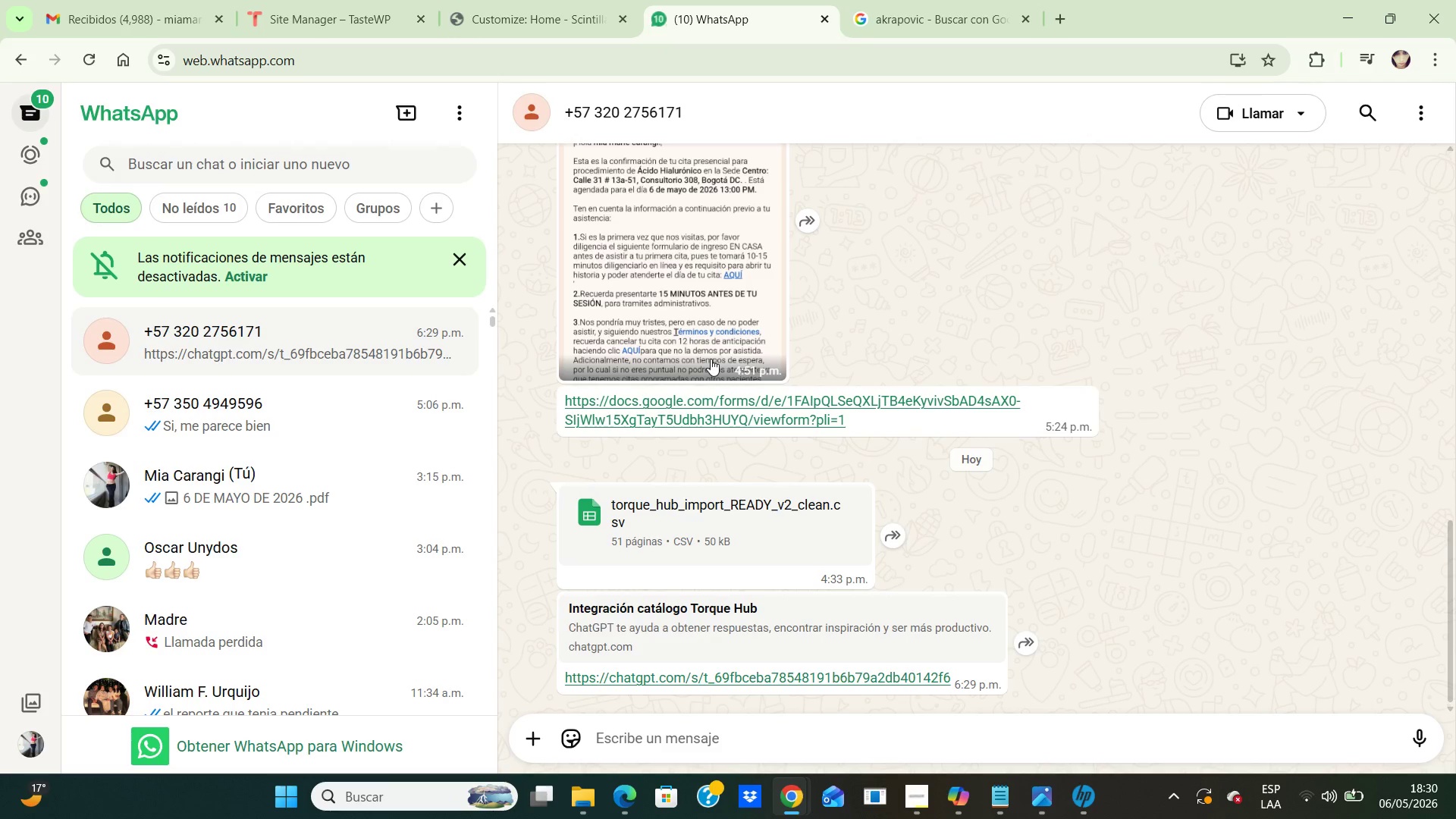 
mouse_move([739, 645])
 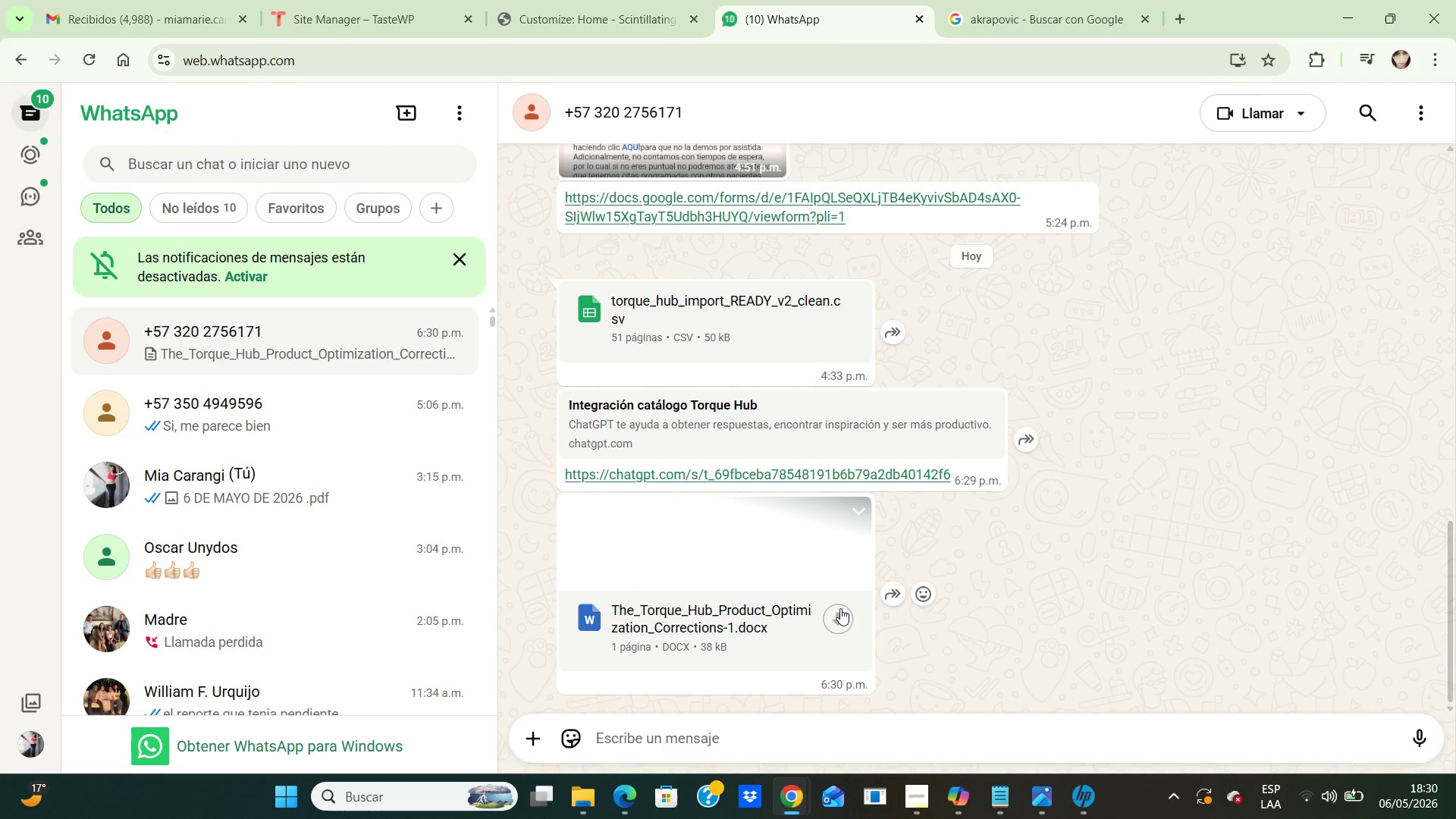 
left_click([840, 608])
 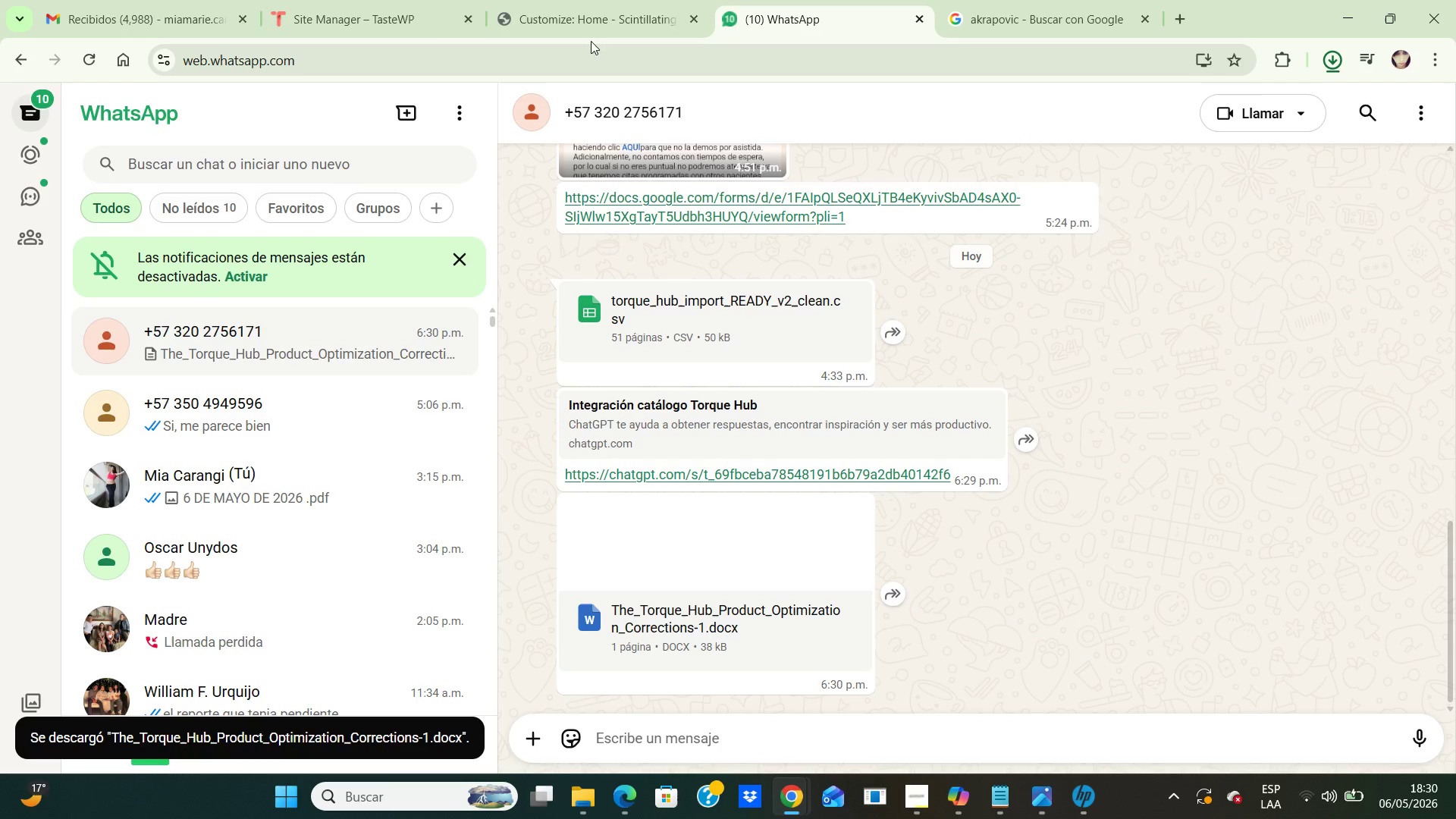 
left_click([573, 8])
 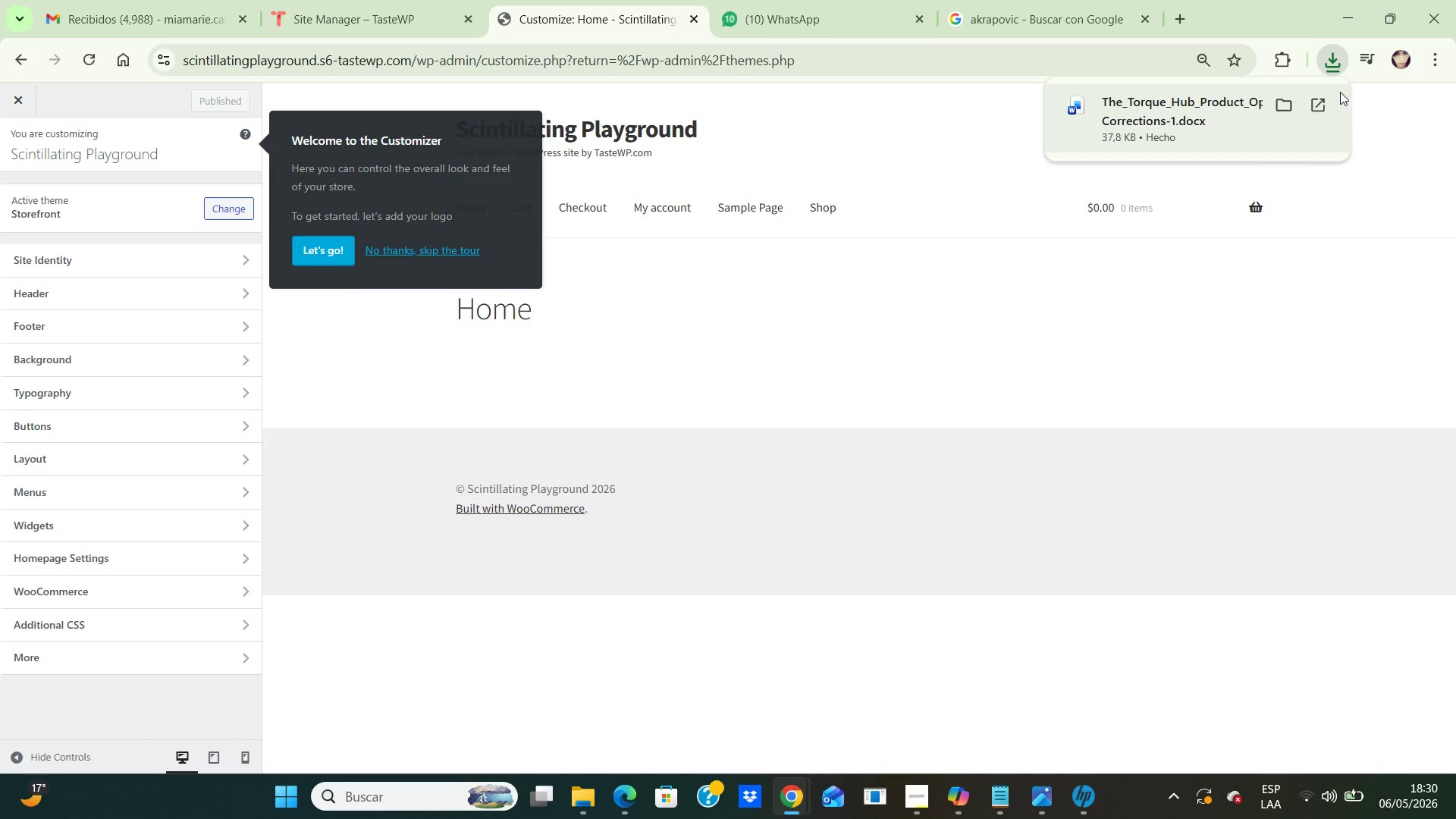 
left_click([1336, 63])
 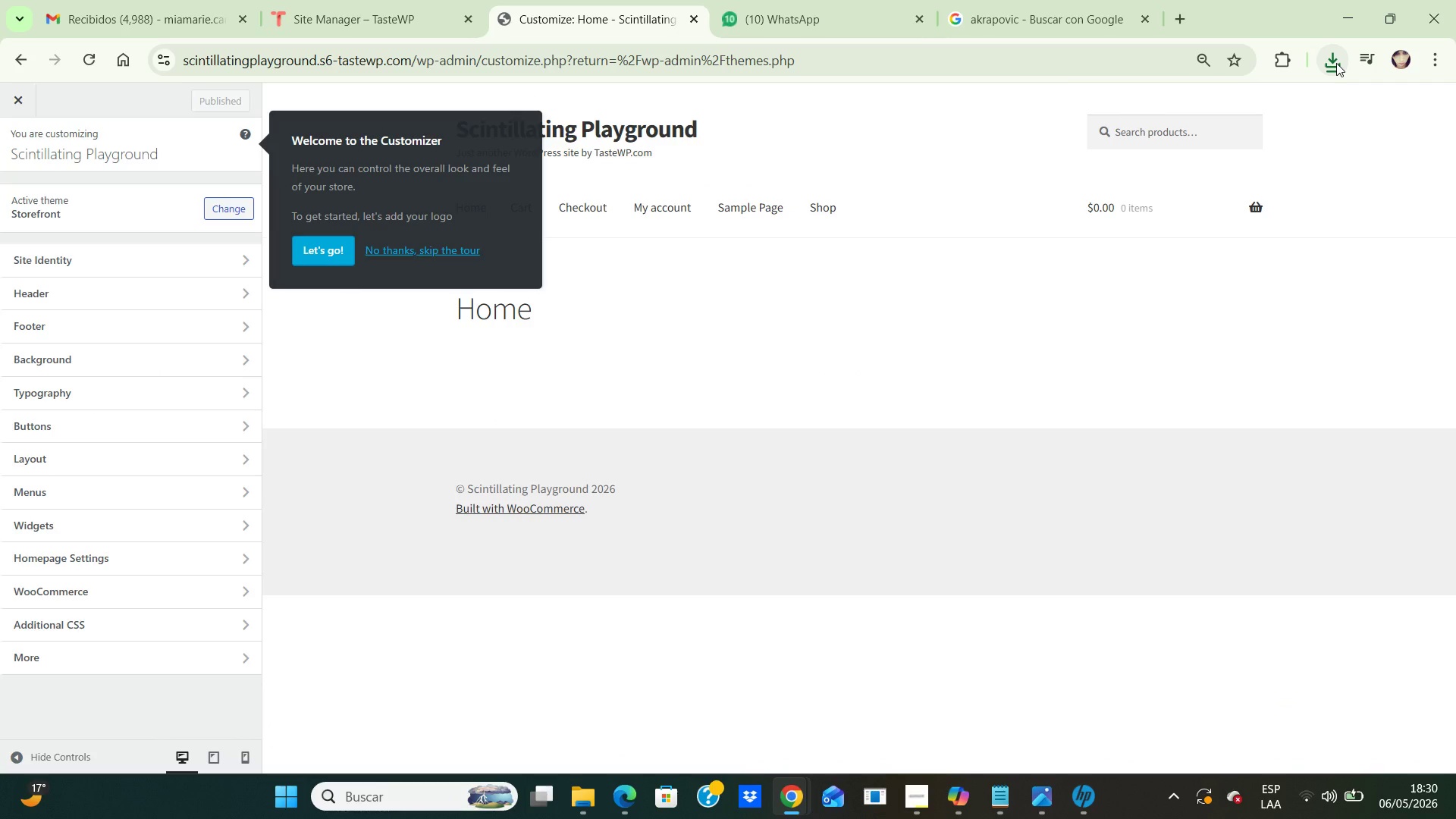 
left_click([1336, 63])
 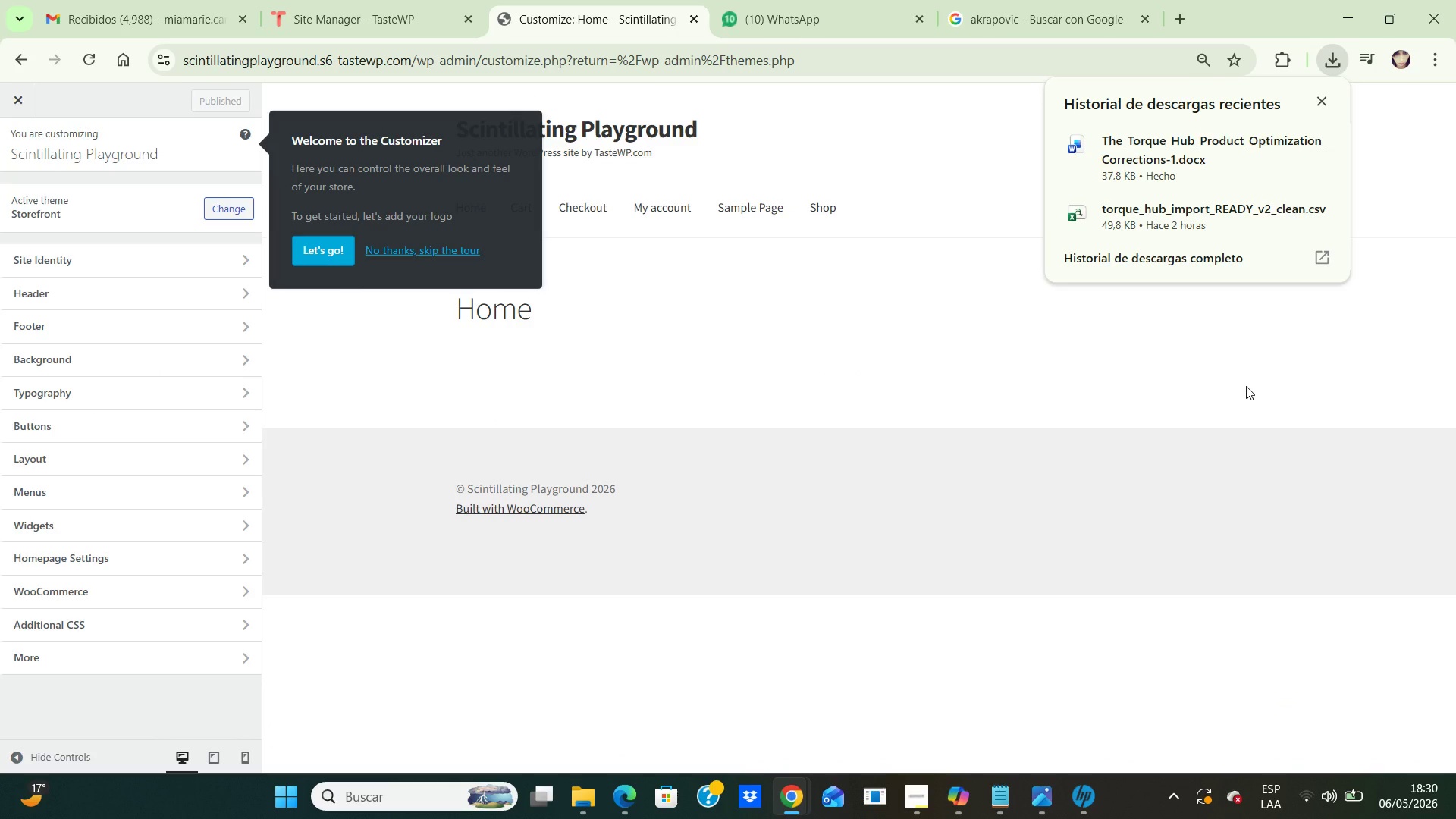 
left_click([1246, 386])
 